 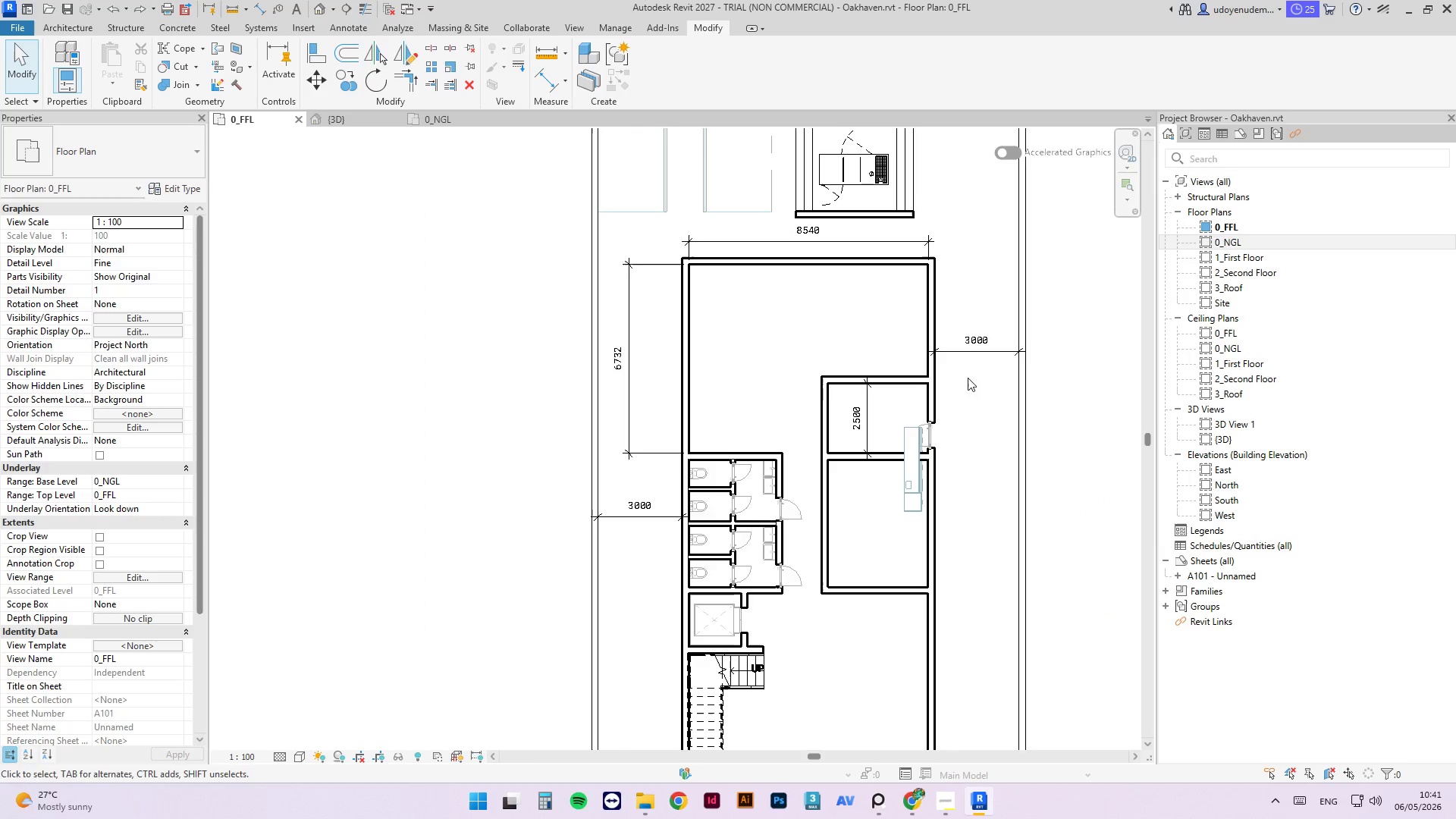 
scroll: coordinate [959, 466], scroll_direction: up, amount: 4.0
 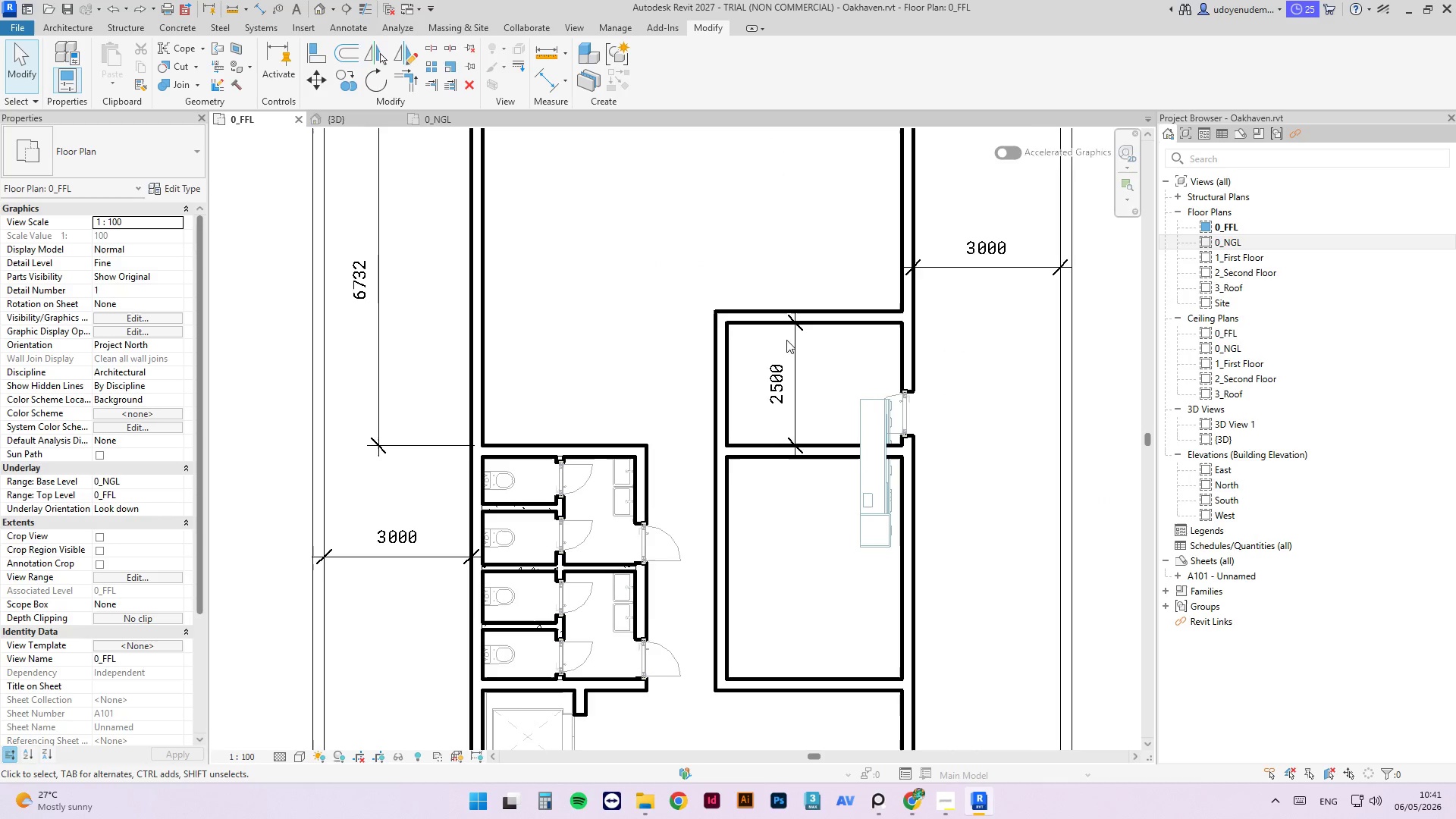 
scroll: coordinate [760, 332], scroll_direction: down, amount: 5.0
 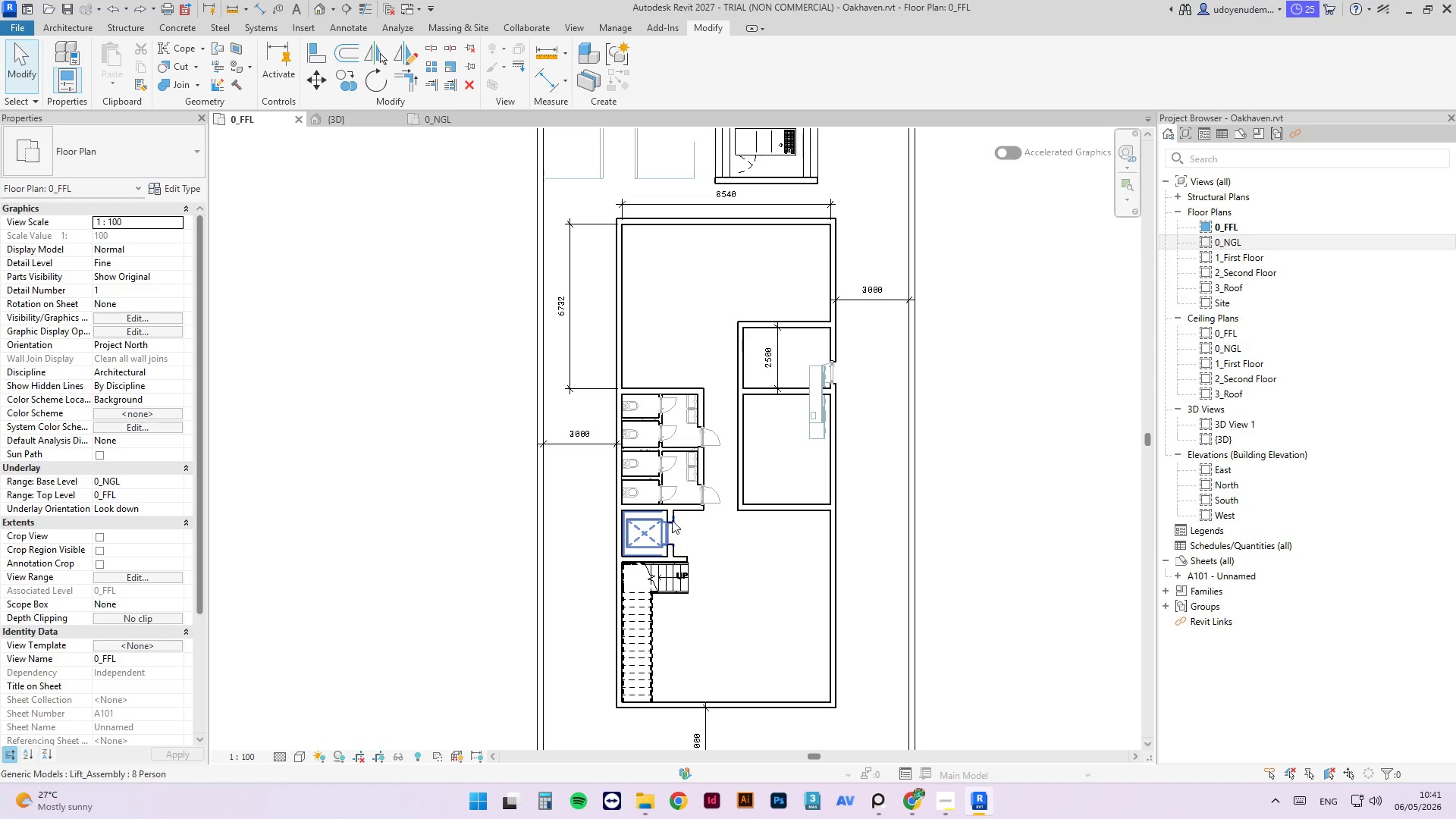 
scroll: coordinate [661, 607], scroll_direction: up, amount: 2.0
 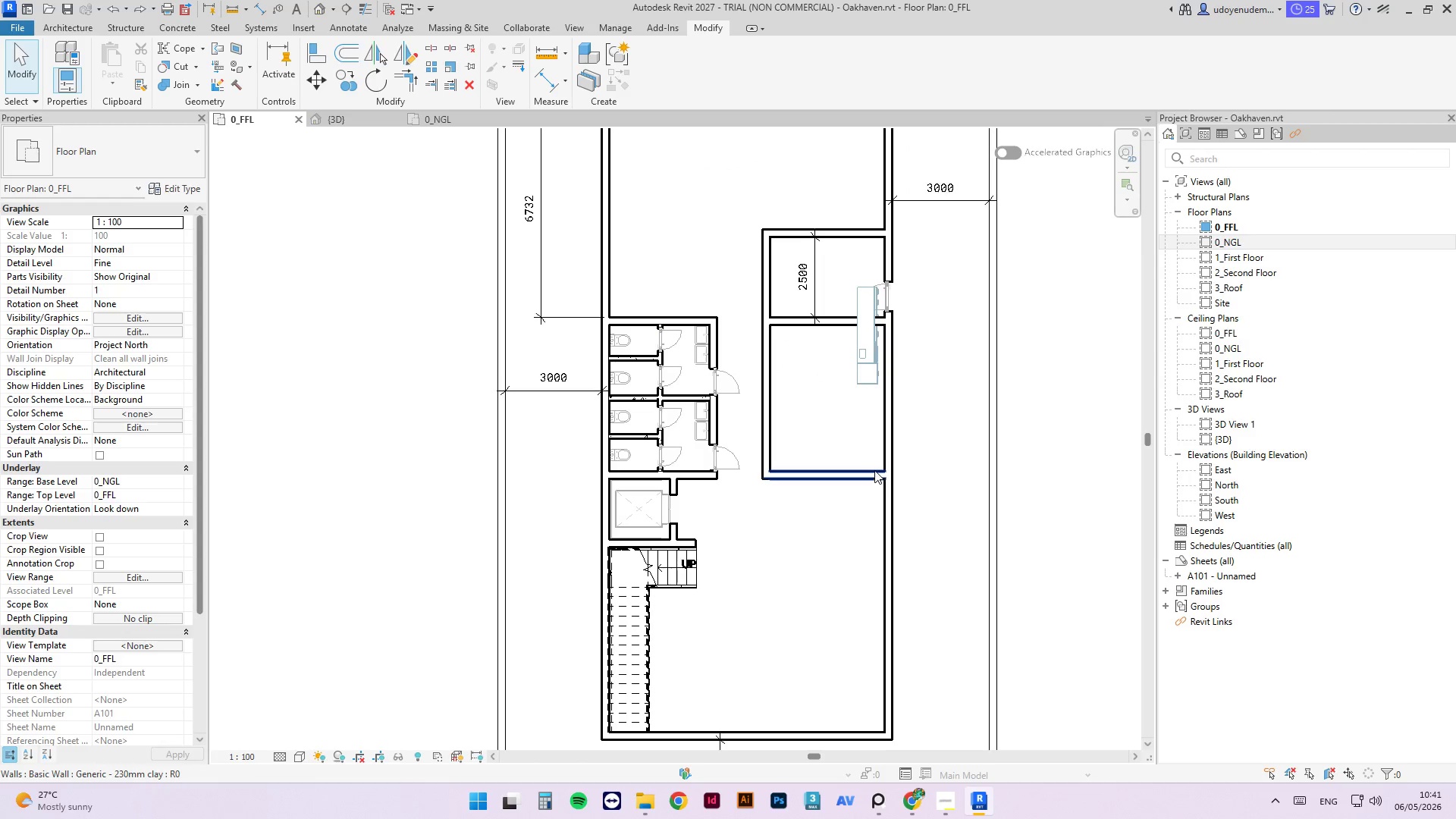 
scroll: coordinate [731, 384], scroll_direction: down, amount: 2.0
 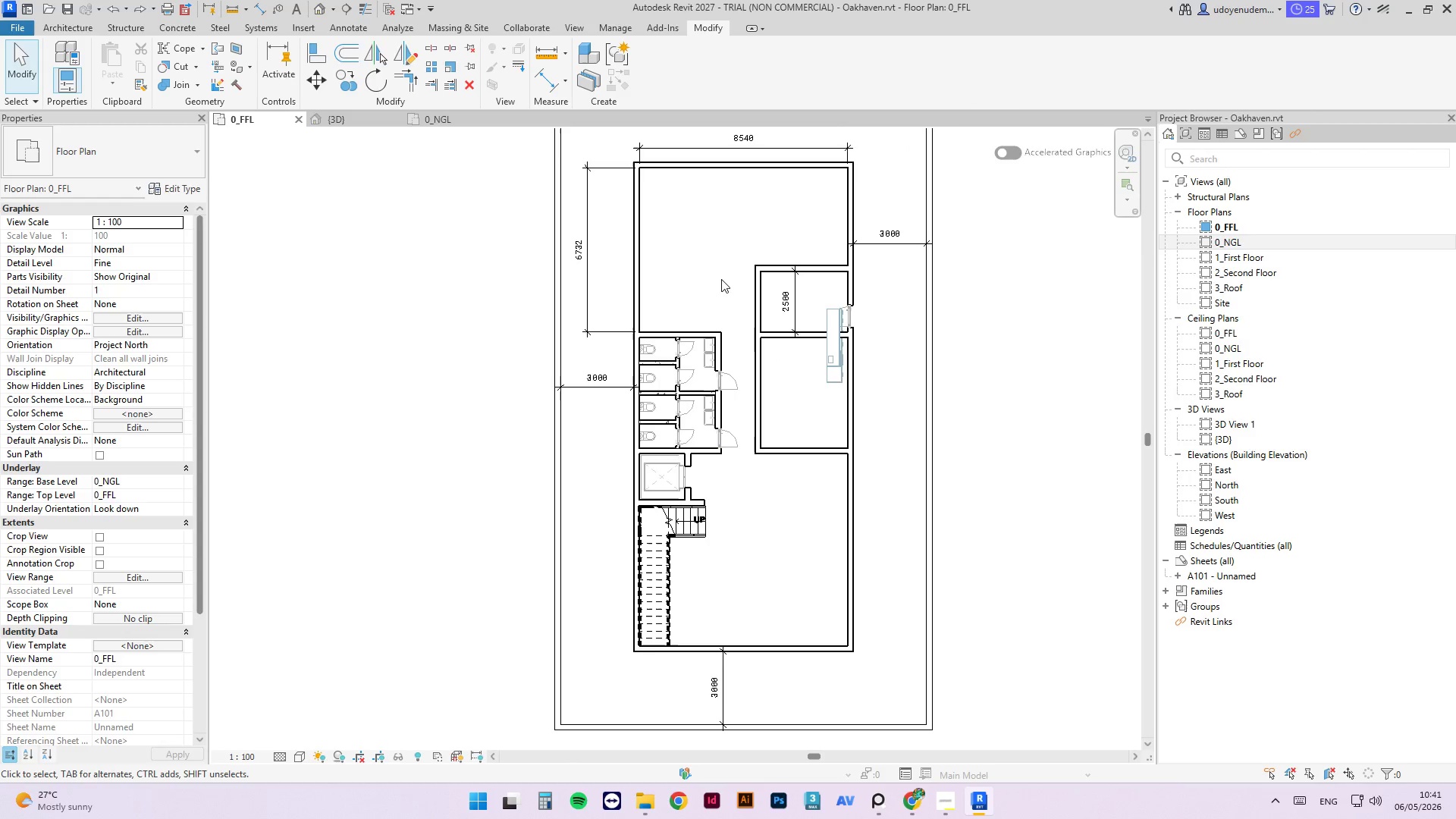 
scroll: coordinate [768, 221], scroll_direction: up, amount: 2.0
 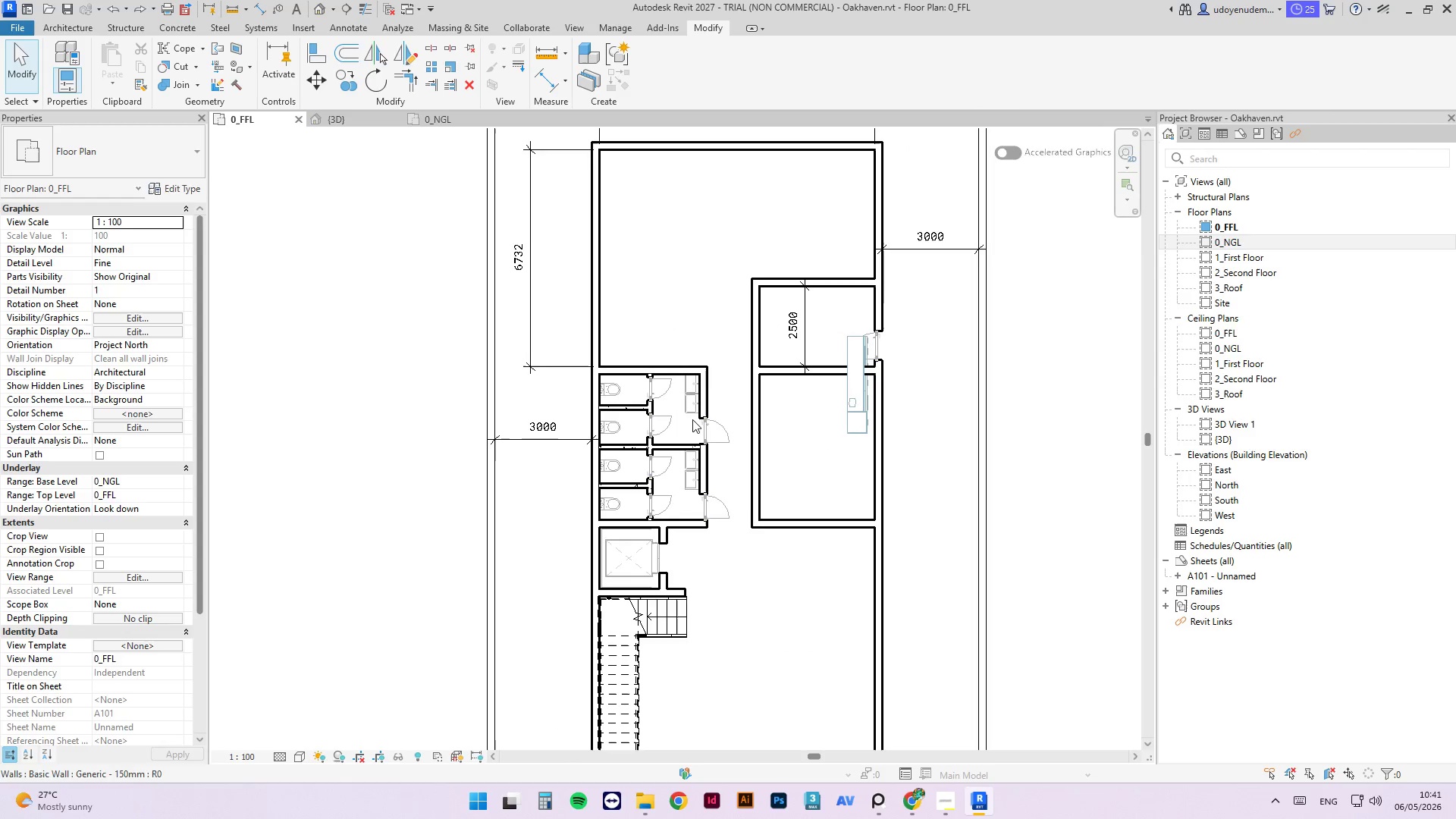 
scroll: coordinate [742, 540], scroll_direction: down, amount: 1.0
 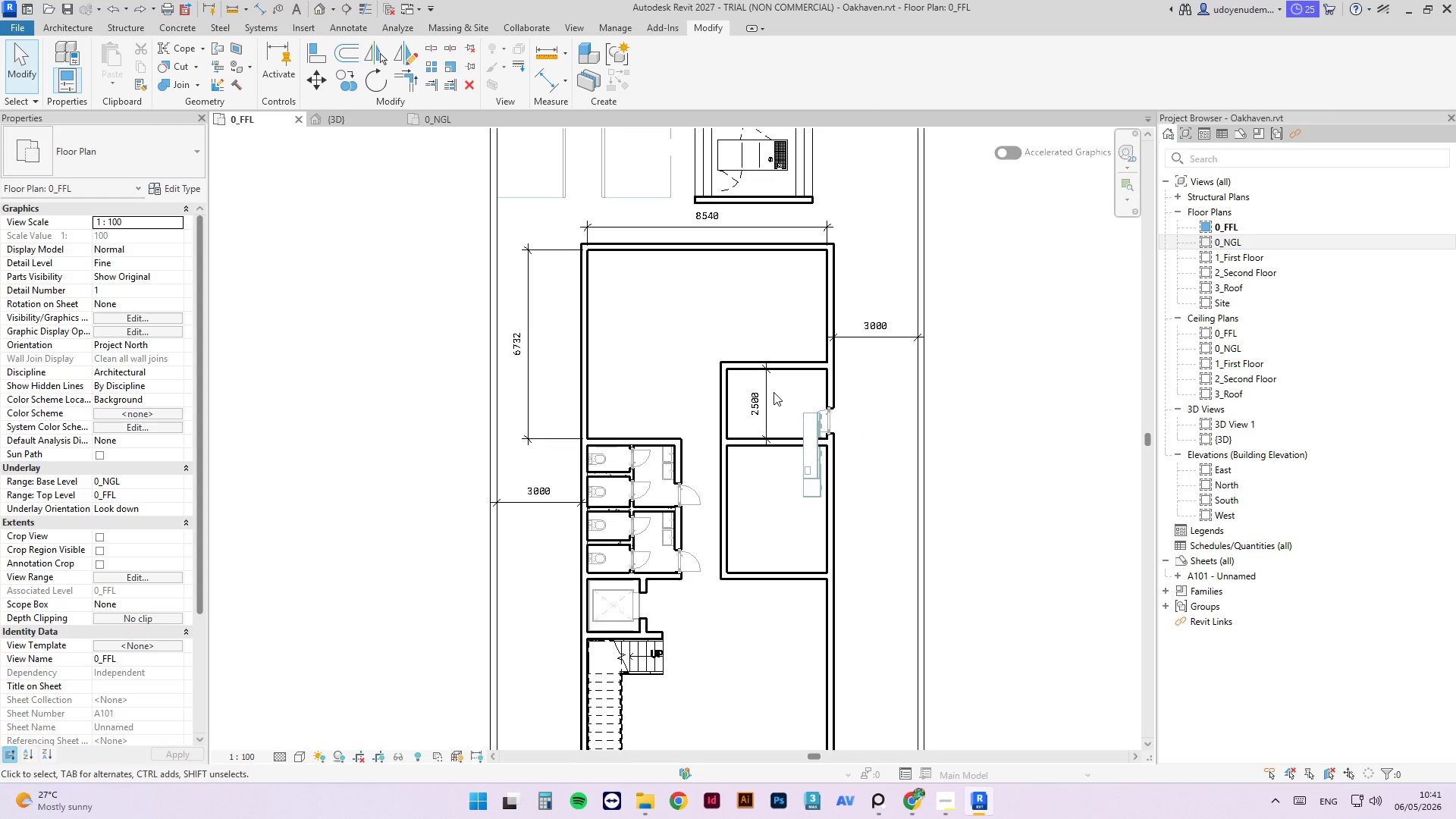 
mouse_move([817, 411])
 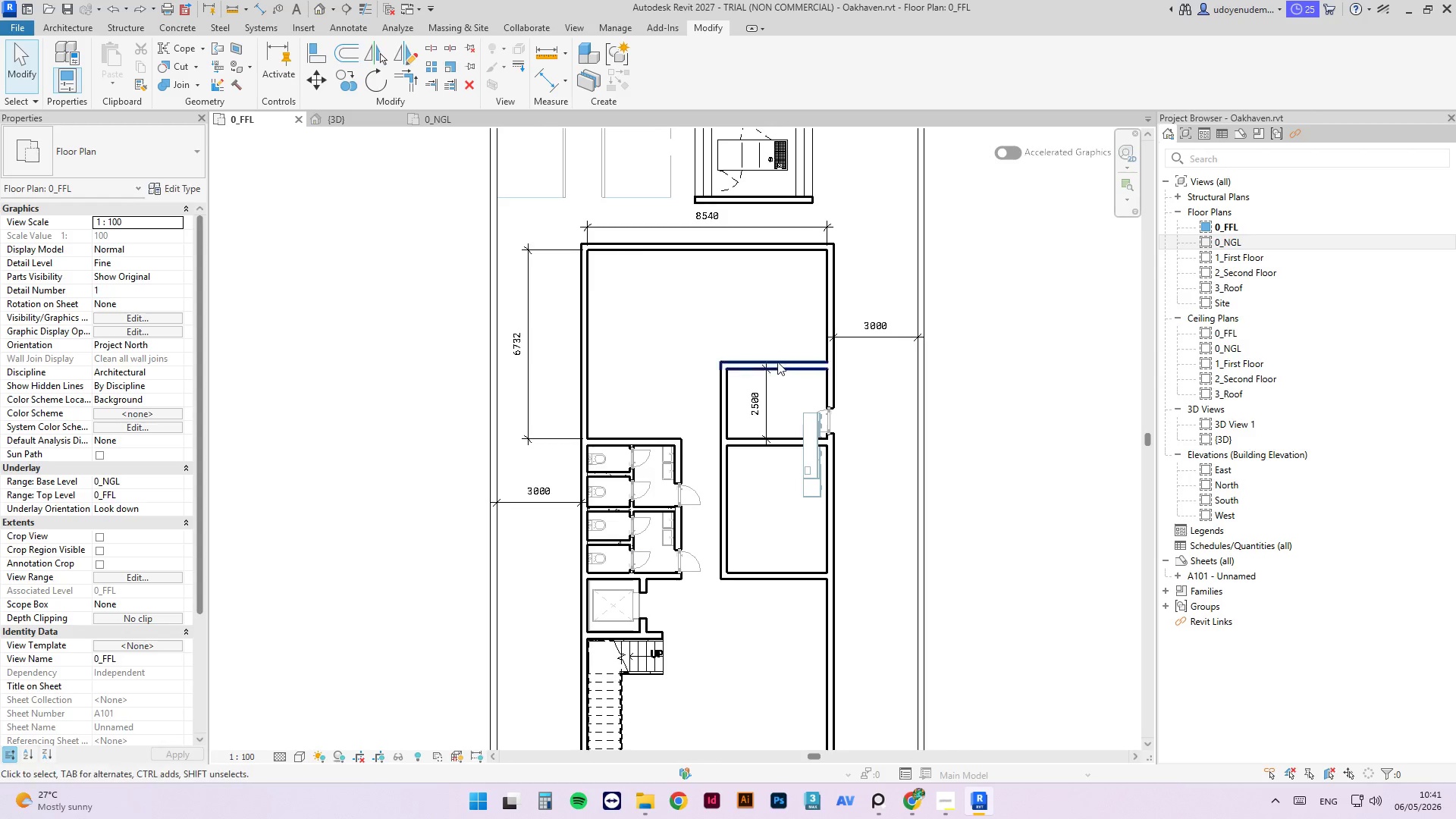 
scroll: coordinate [789, 399], scroll_direction: up, amount: 3.0
 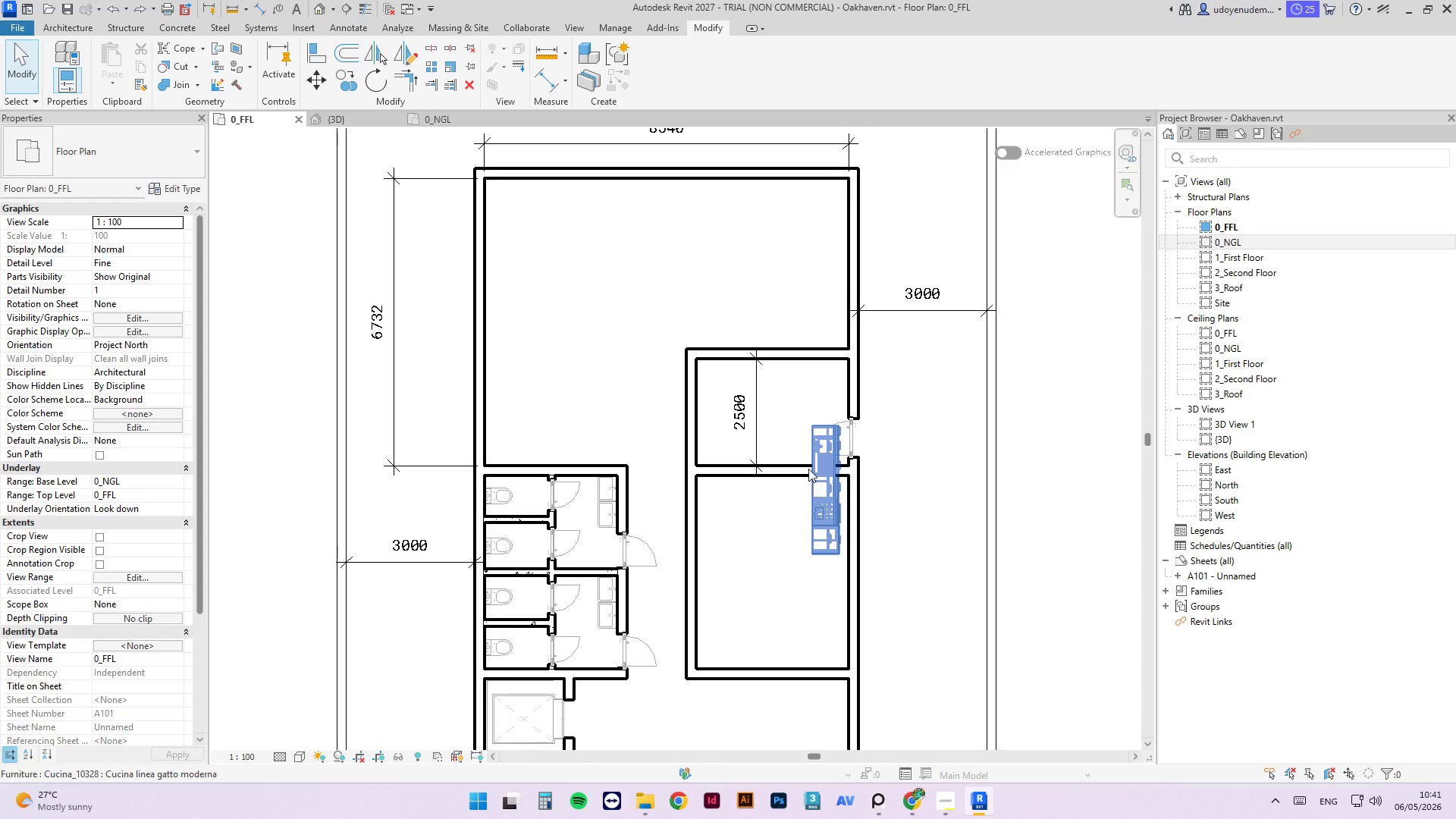 
left_click_drag(start_coordinate=[808, 469], to_coordinate=[755, 401])
 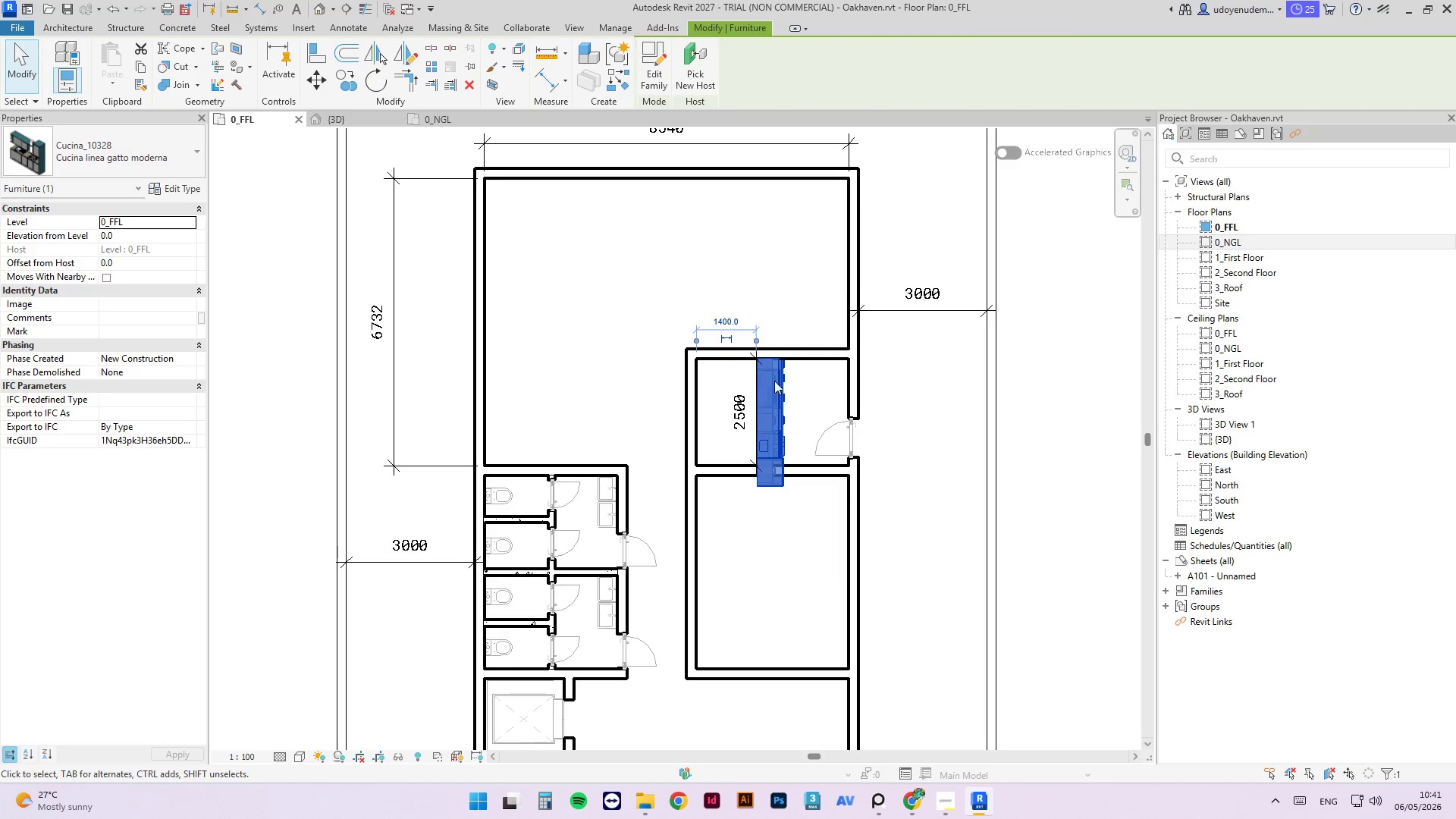 
scroll: coordinate [701, 406], scroll_direction: up, amount: 4.0
 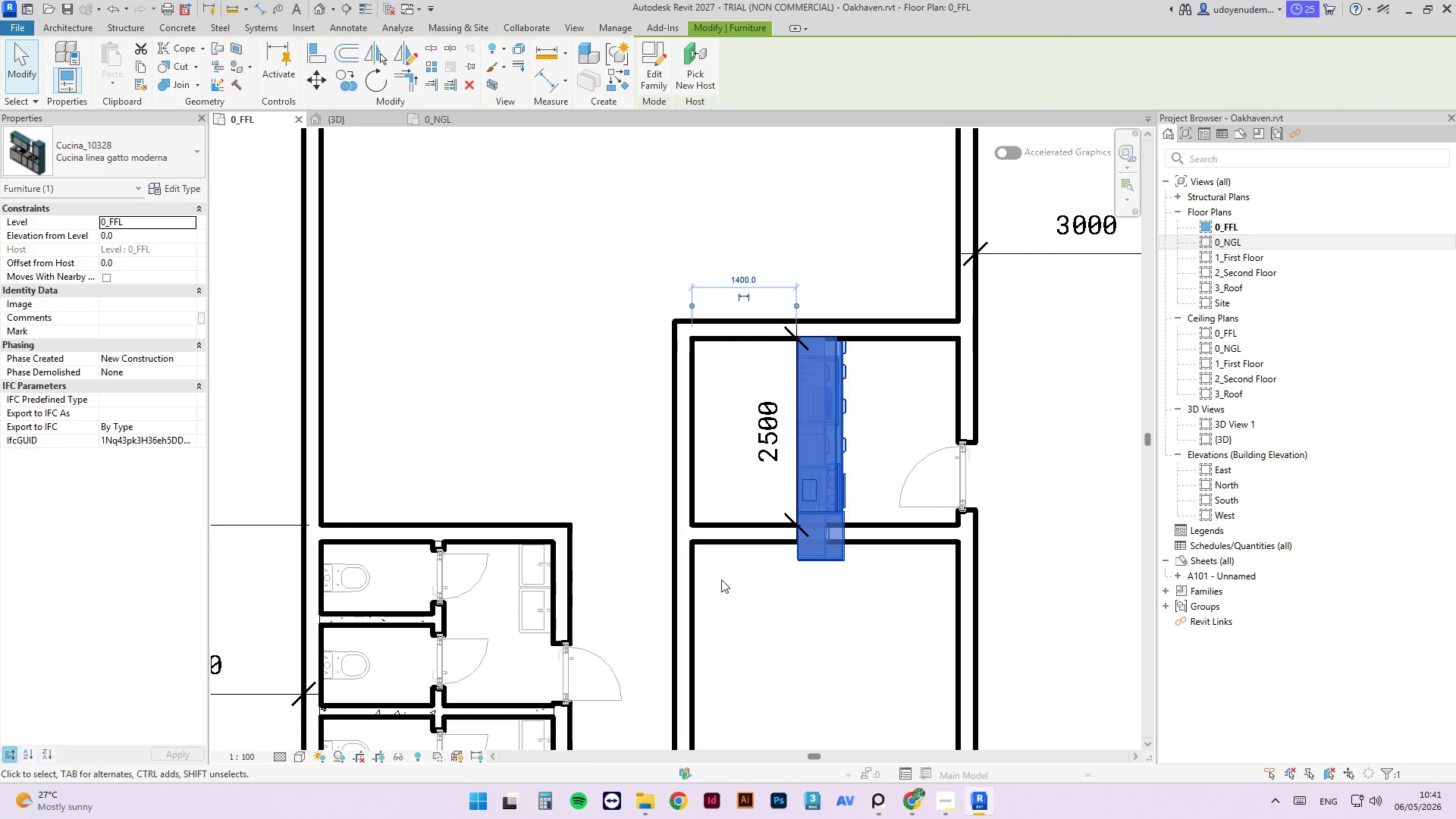 
type(AL)
 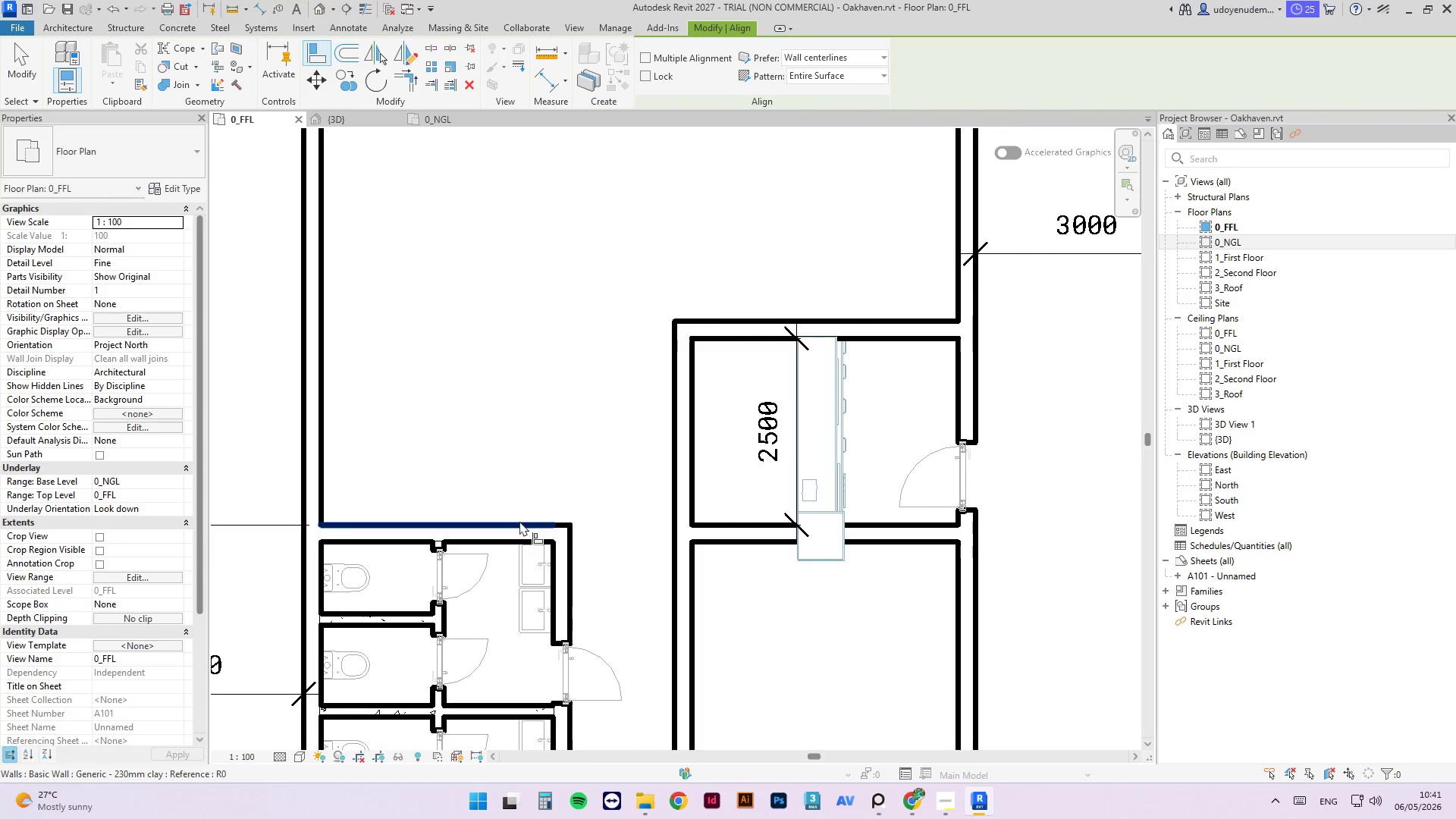 
left_click([518, 525])
 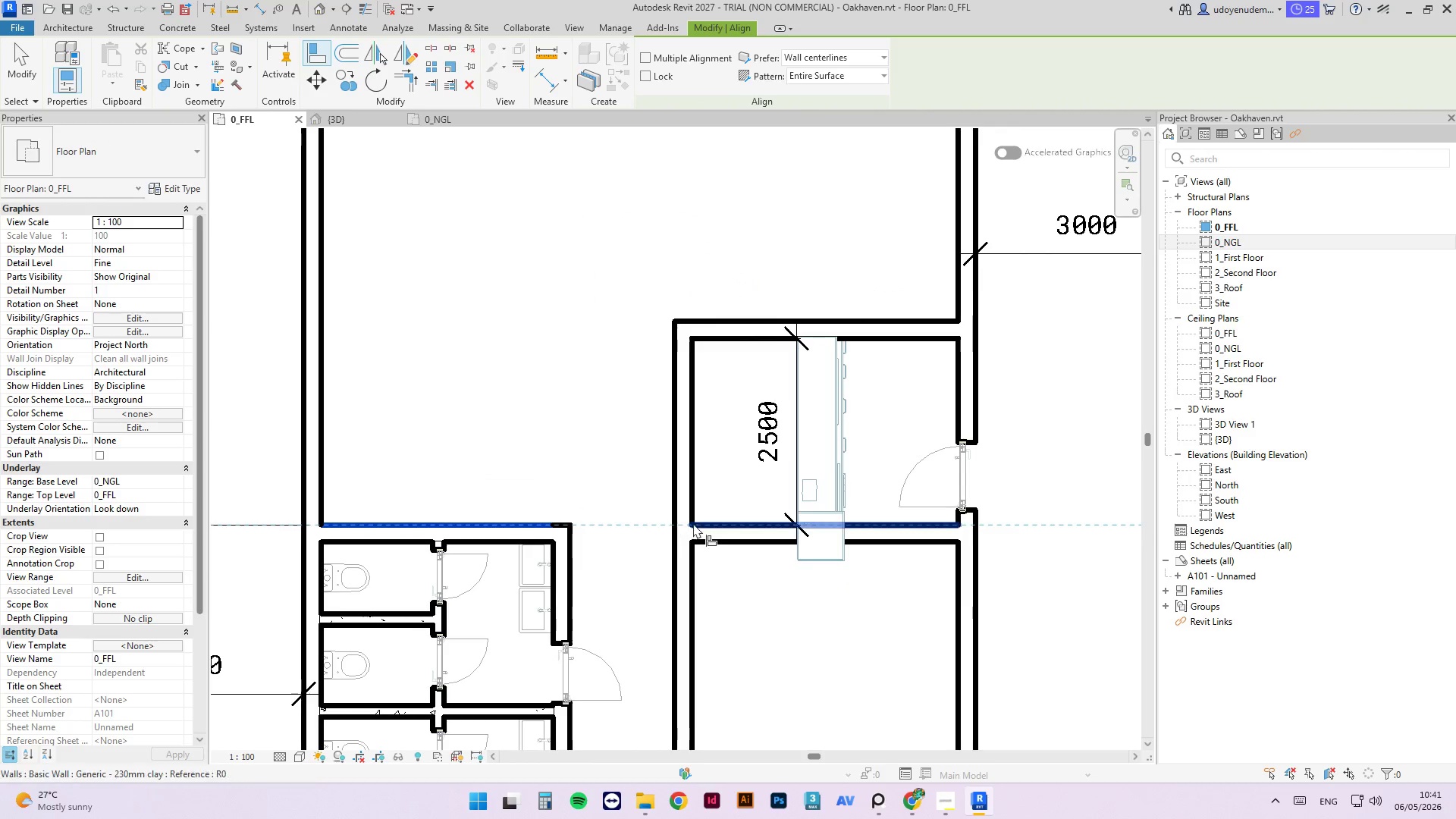 
left_click([696, 523])
 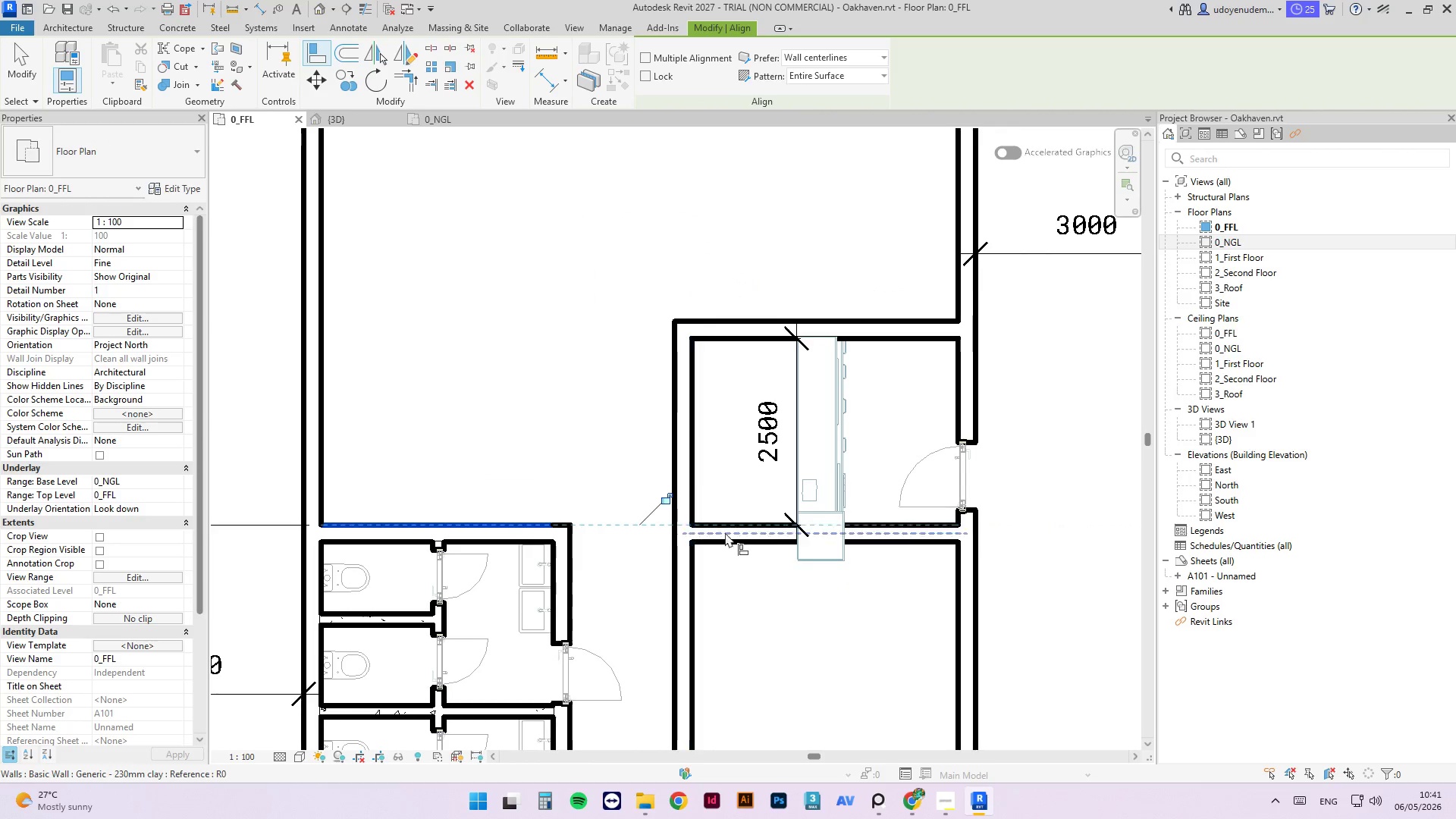 
key(Escape)
 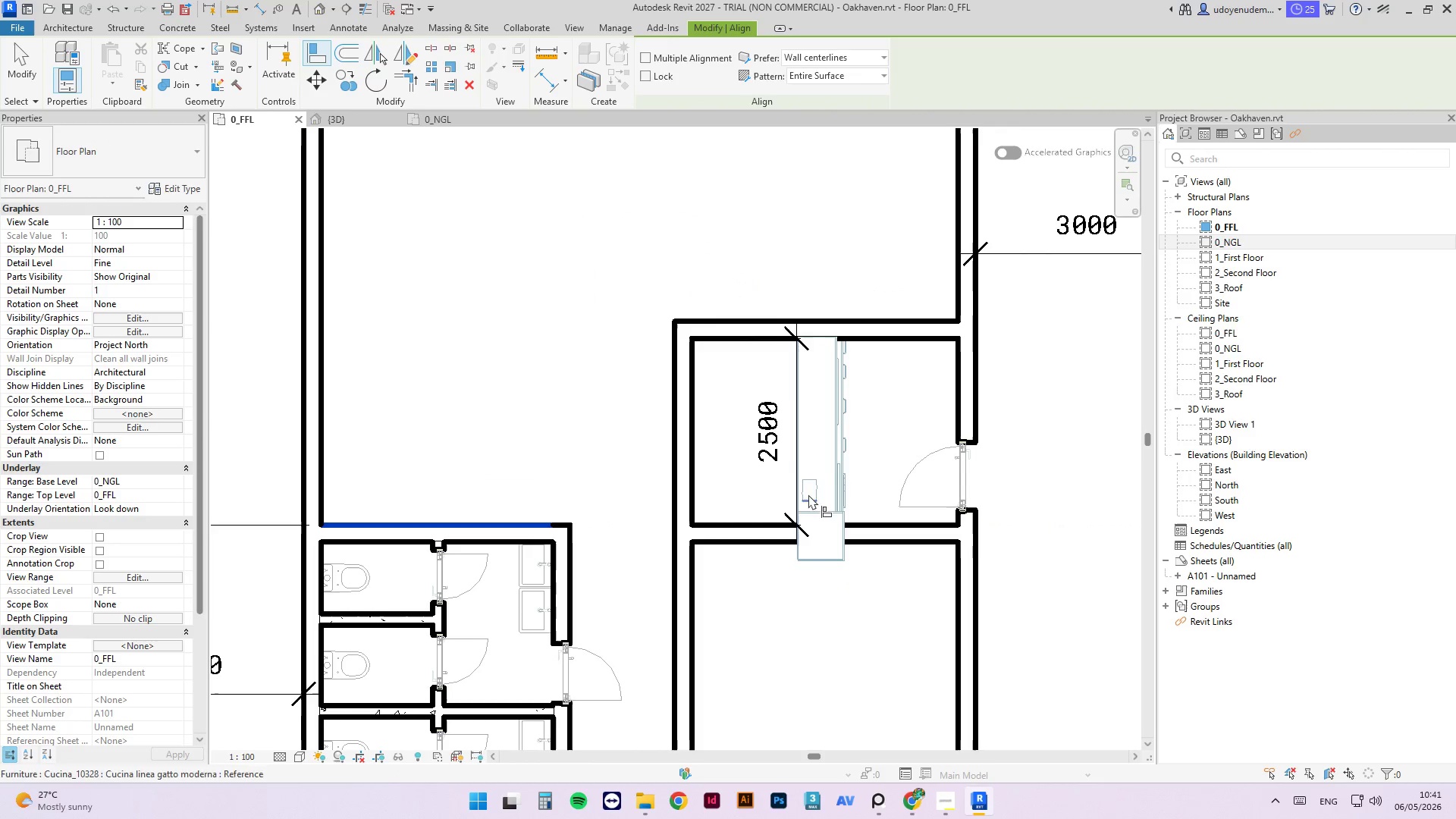 
key(Escape)
 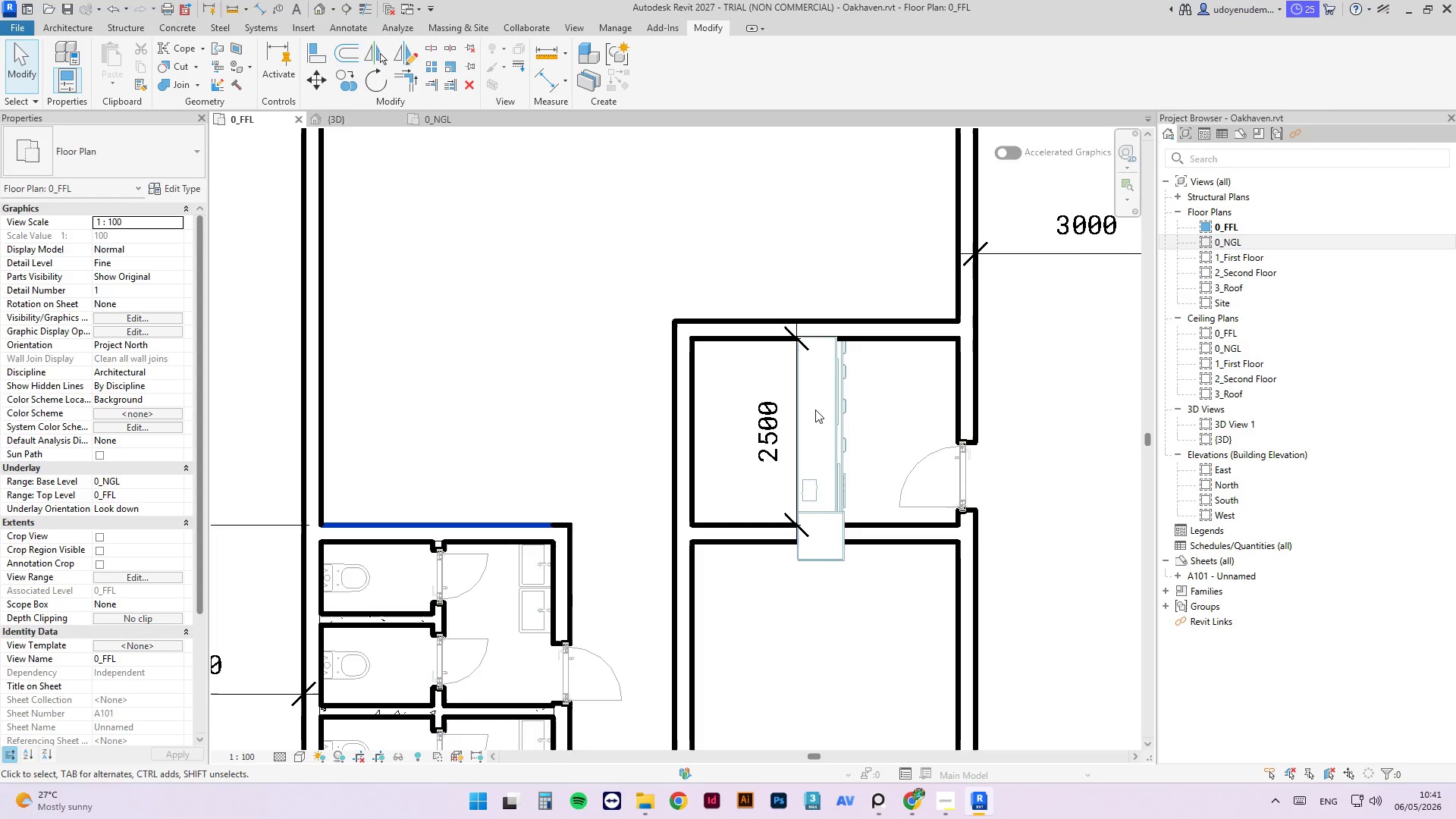 
left_click([815, 406])
 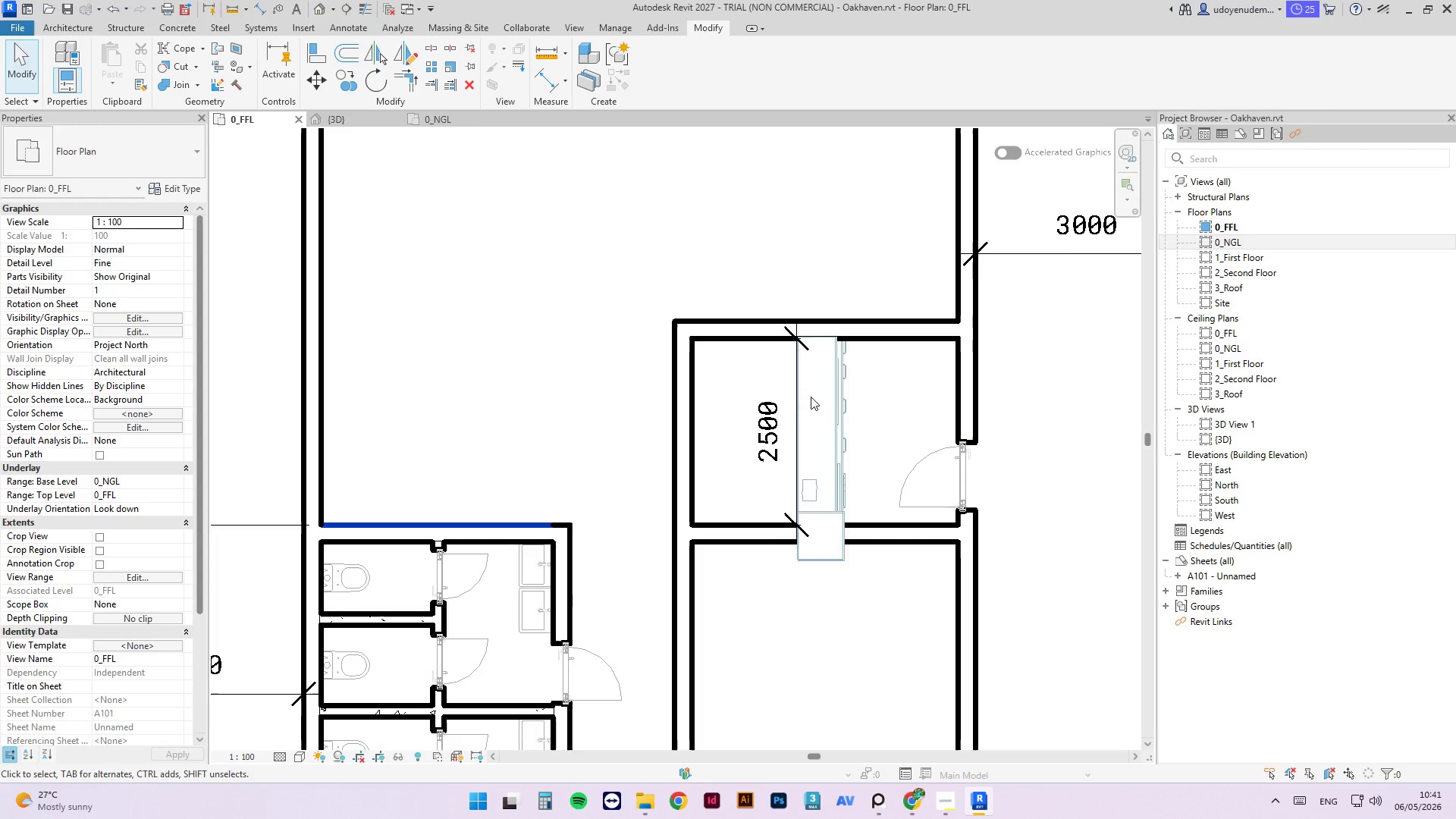 
left_click([836, 391])
 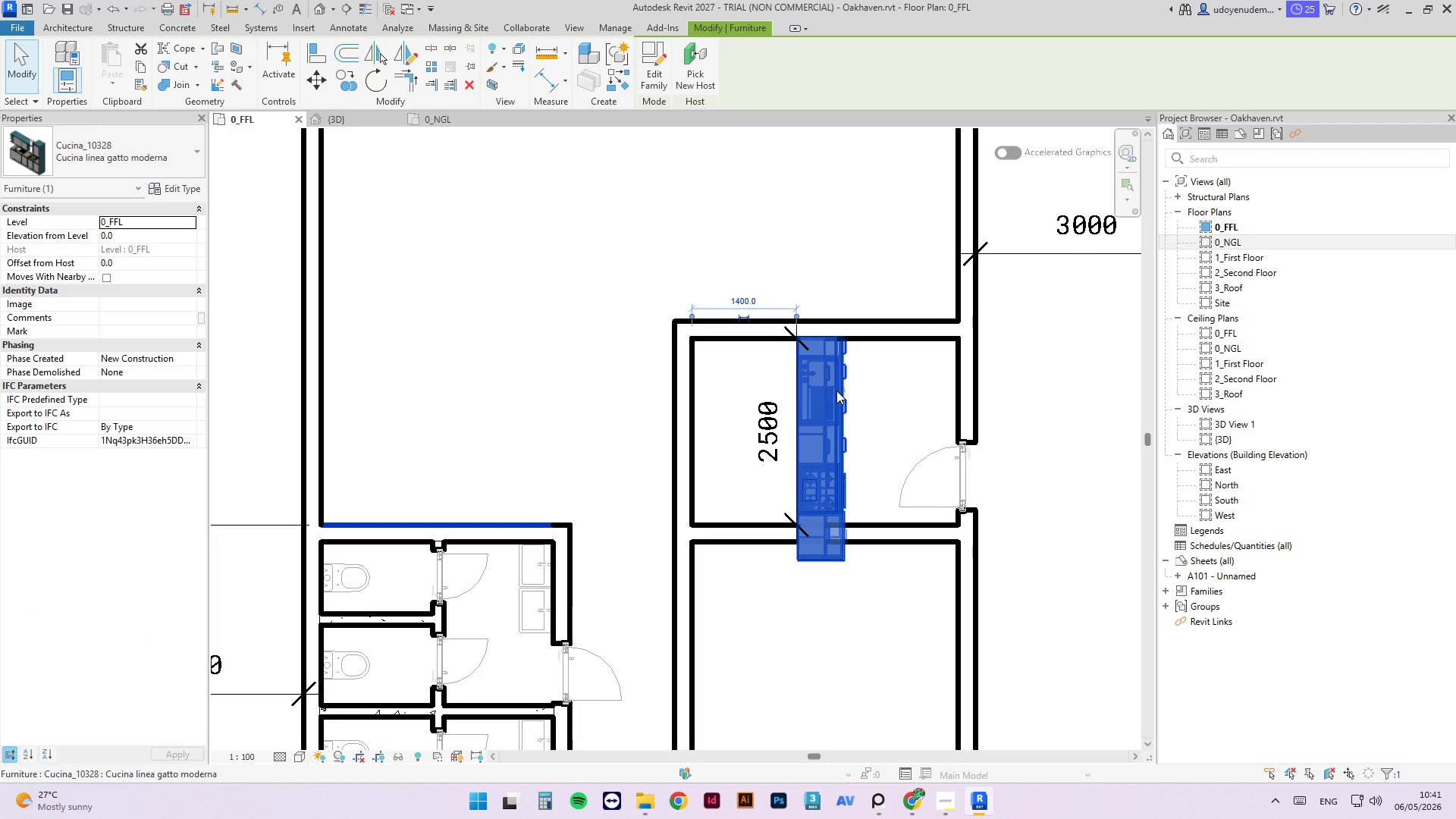 
key(Space)
 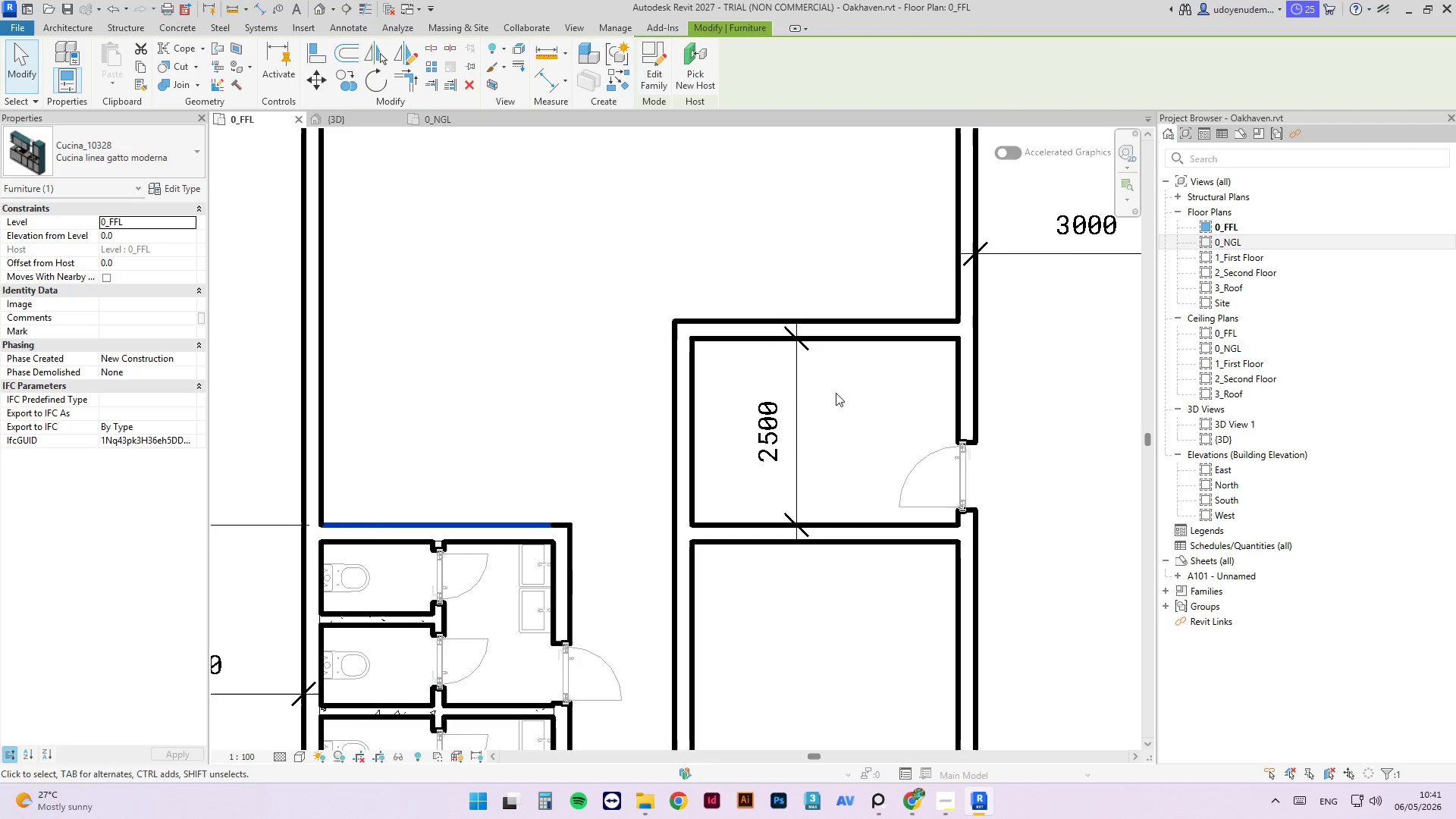 
scroll: coordinate [827, 426], scroll_direction: down, amount: 10.0
 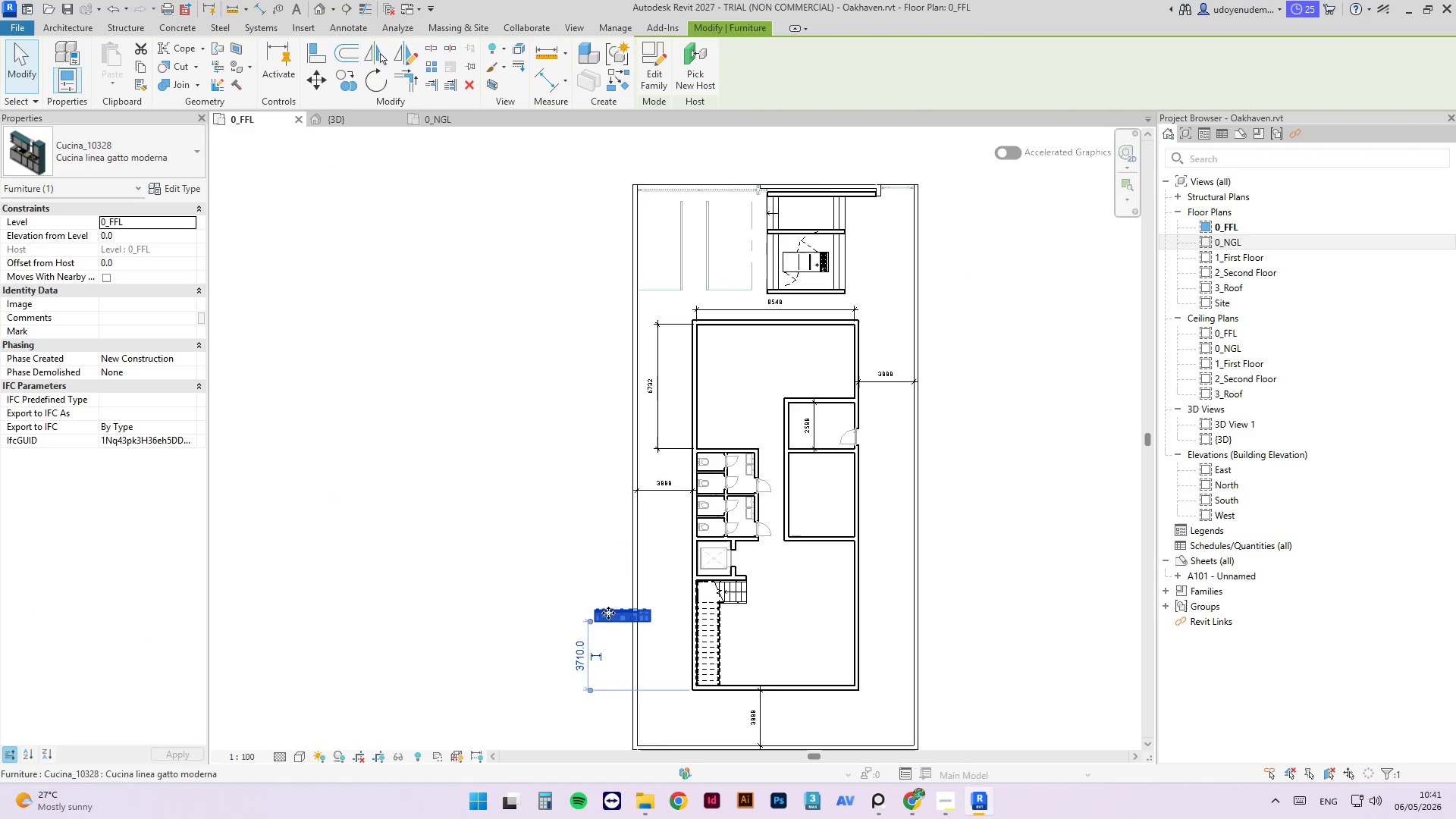 
key(Delete)
 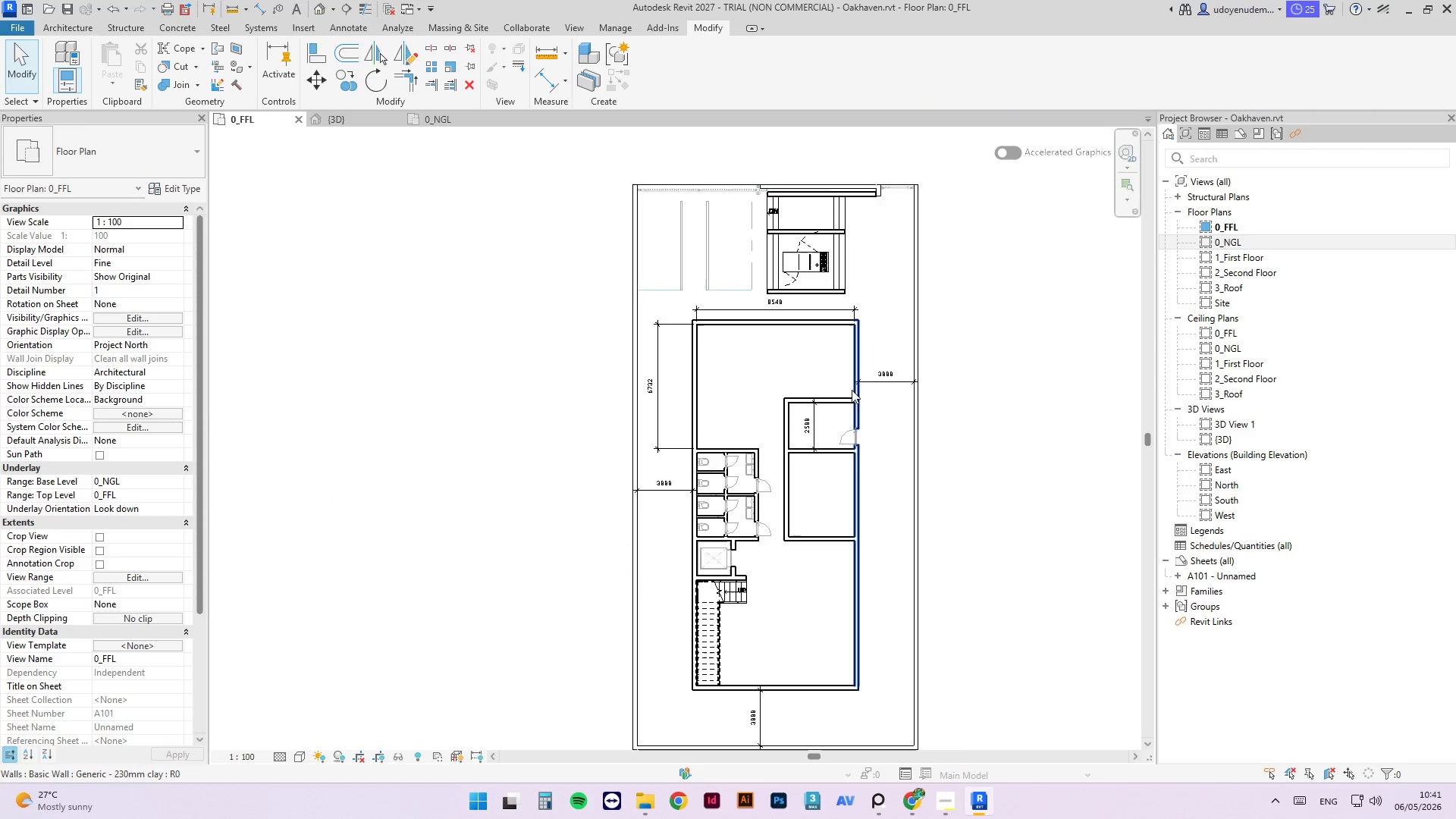 
left_click_drag(start_coordinate=[860, 443], to_coordinate=[666, 401])
 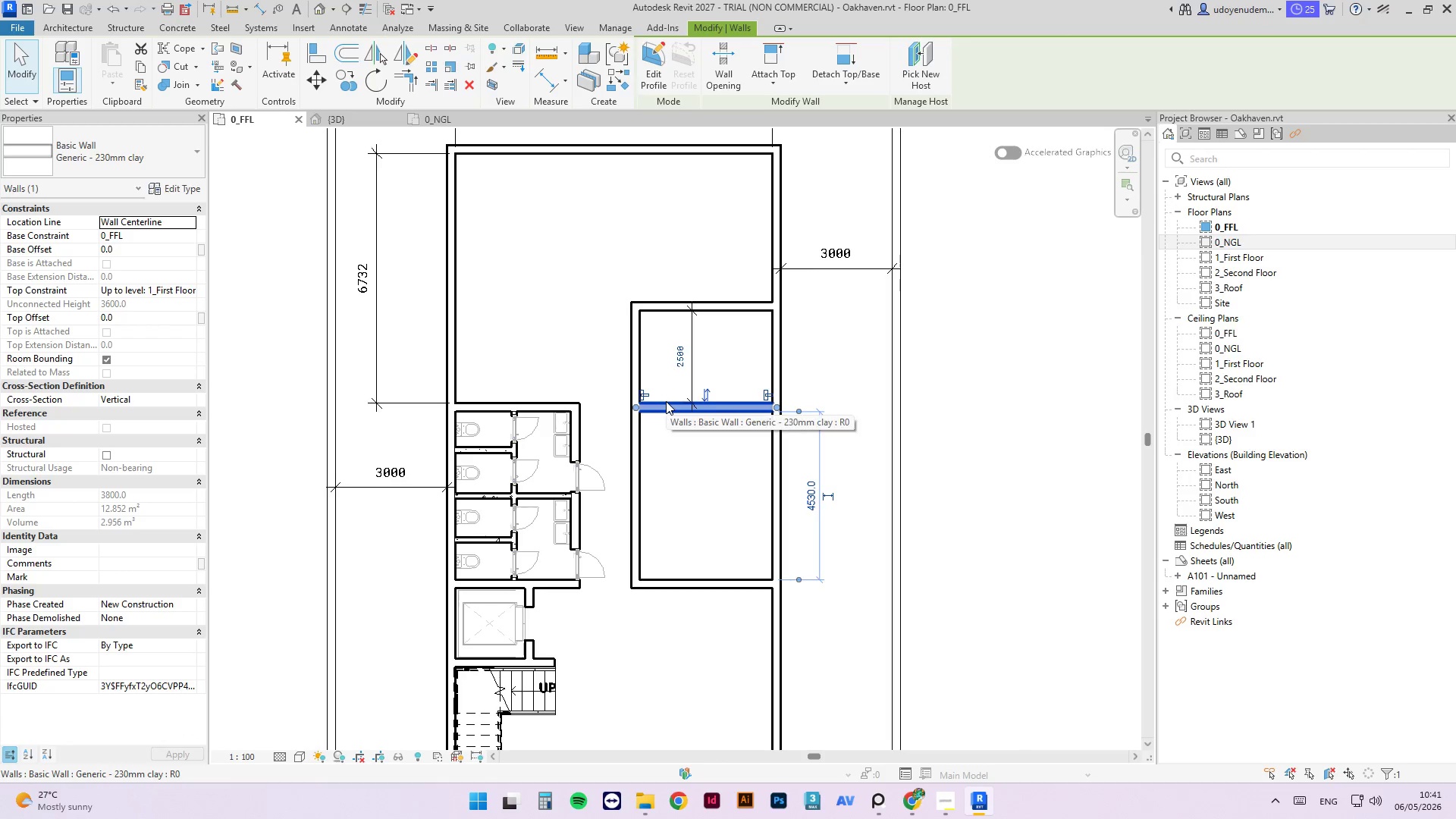 
scroll: coordinate [852, 438], scroll_direction: up, amount: 7.0
 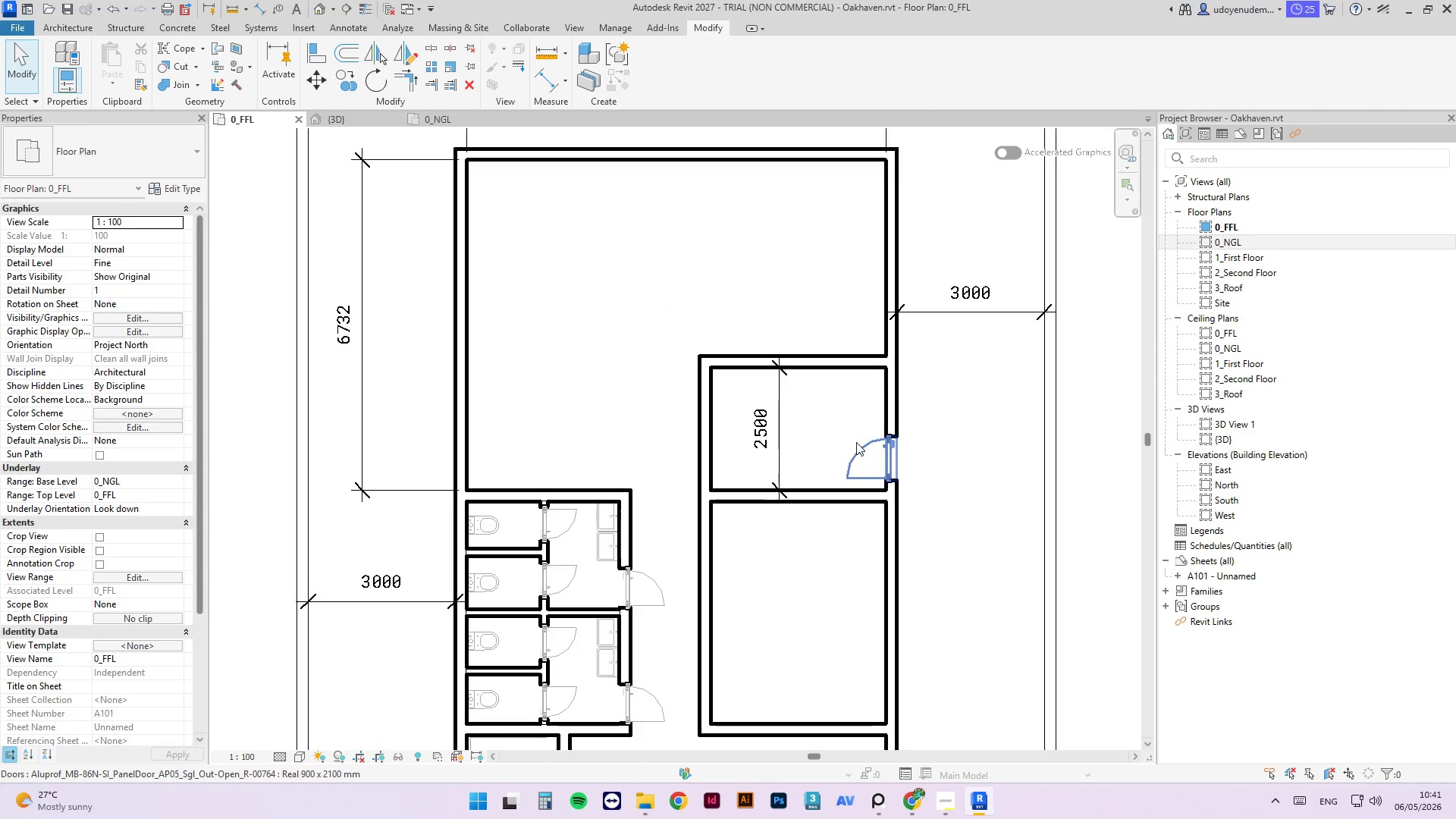 
key(Delete)
 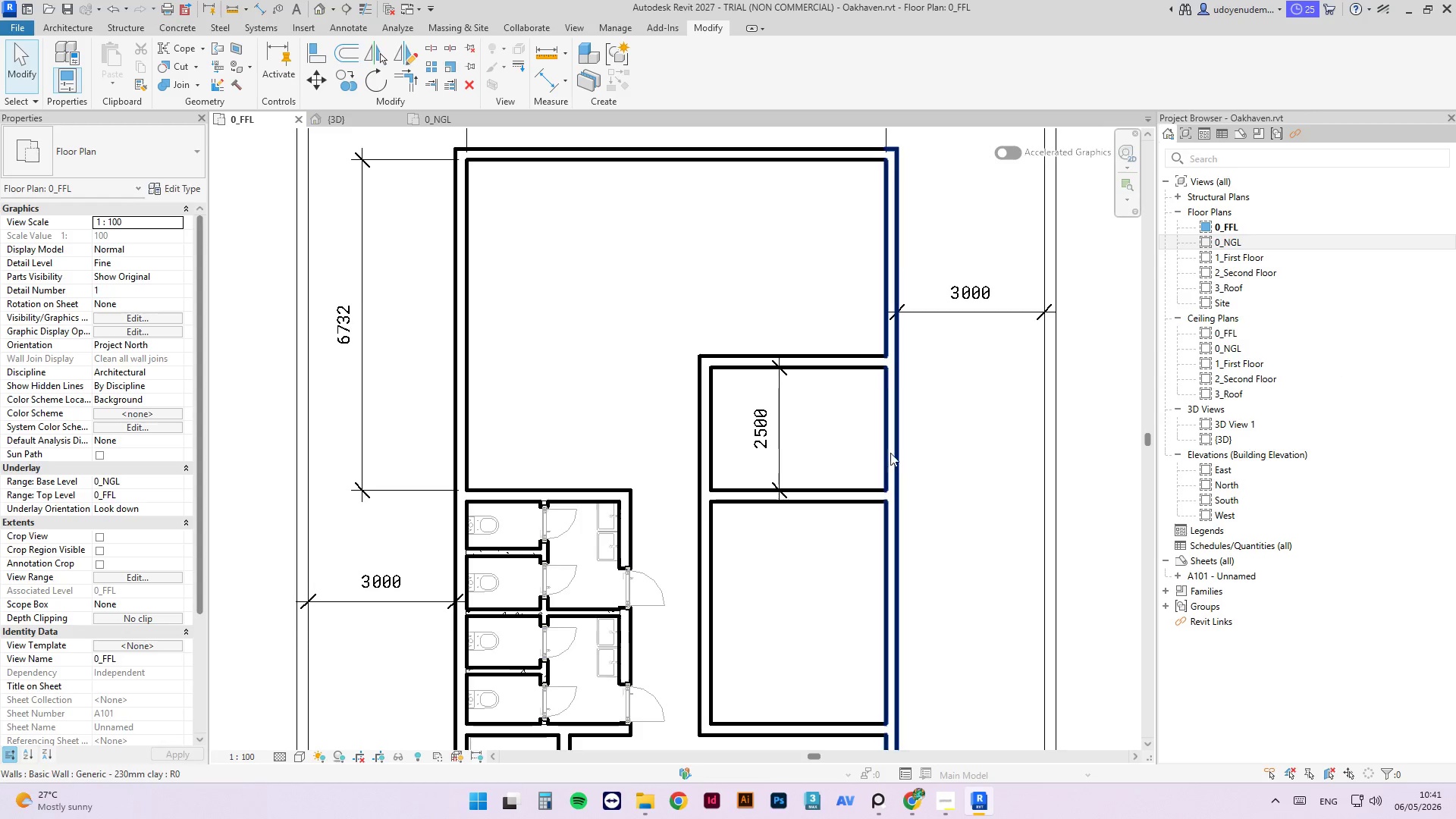 
scroll: coordinate [468, 297], scroll_direction: down, amount: 3.0
 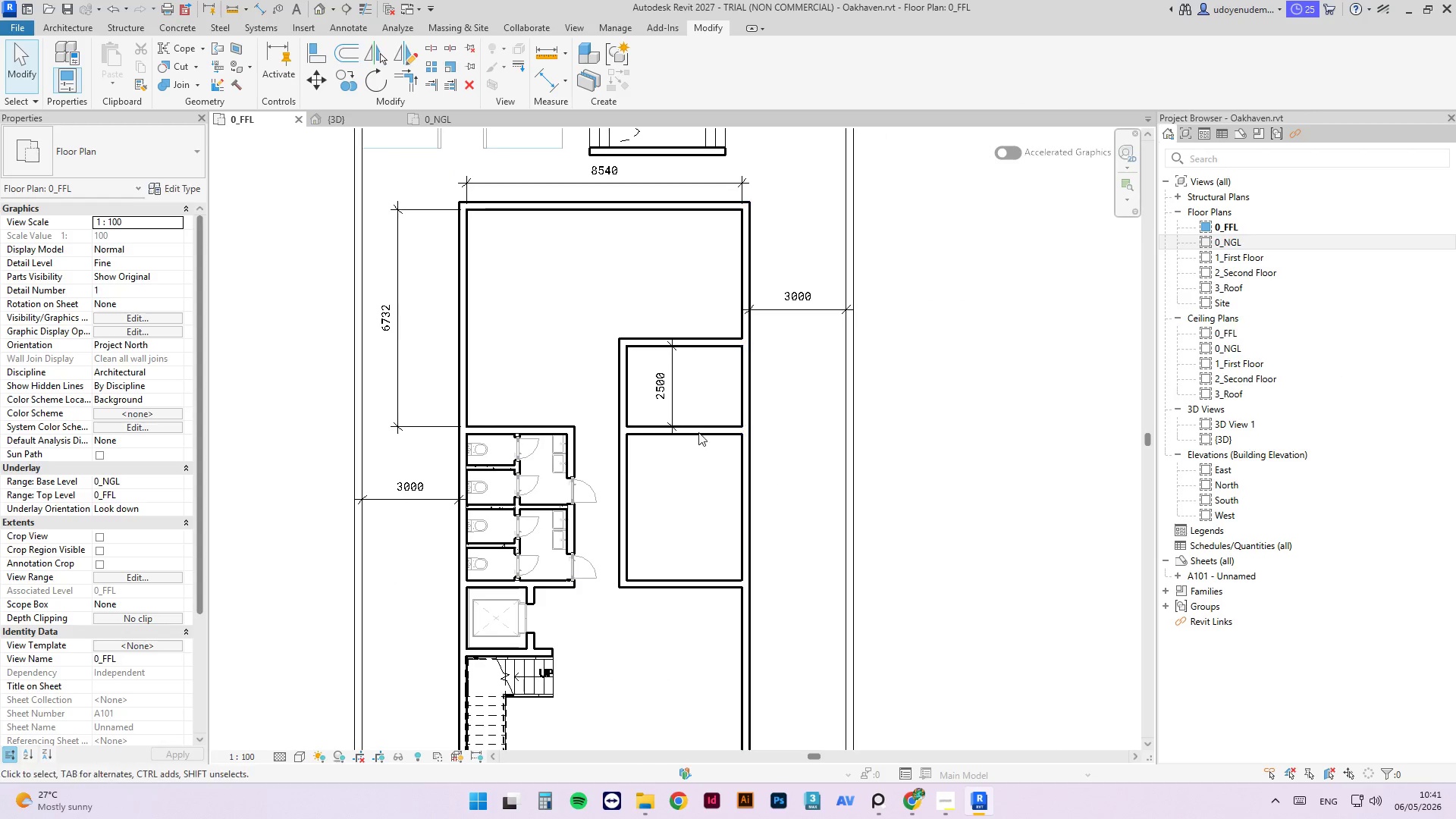 
scroll: coordinate [716, 438], scroll_direction: up, amount: 3.0
 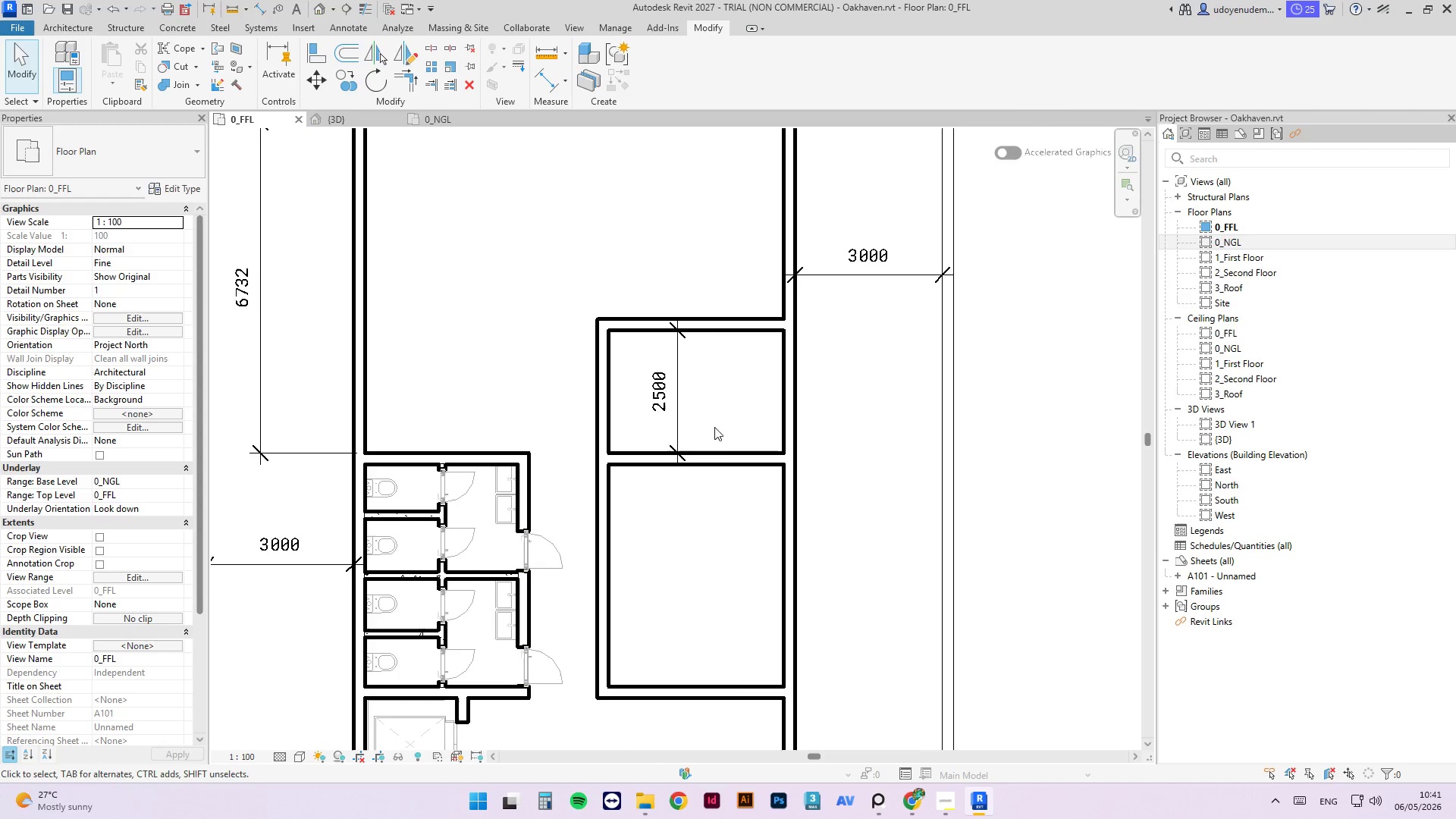 
scroll: coordinate [714, 400], scroll_direction: down, amount: 4.0
 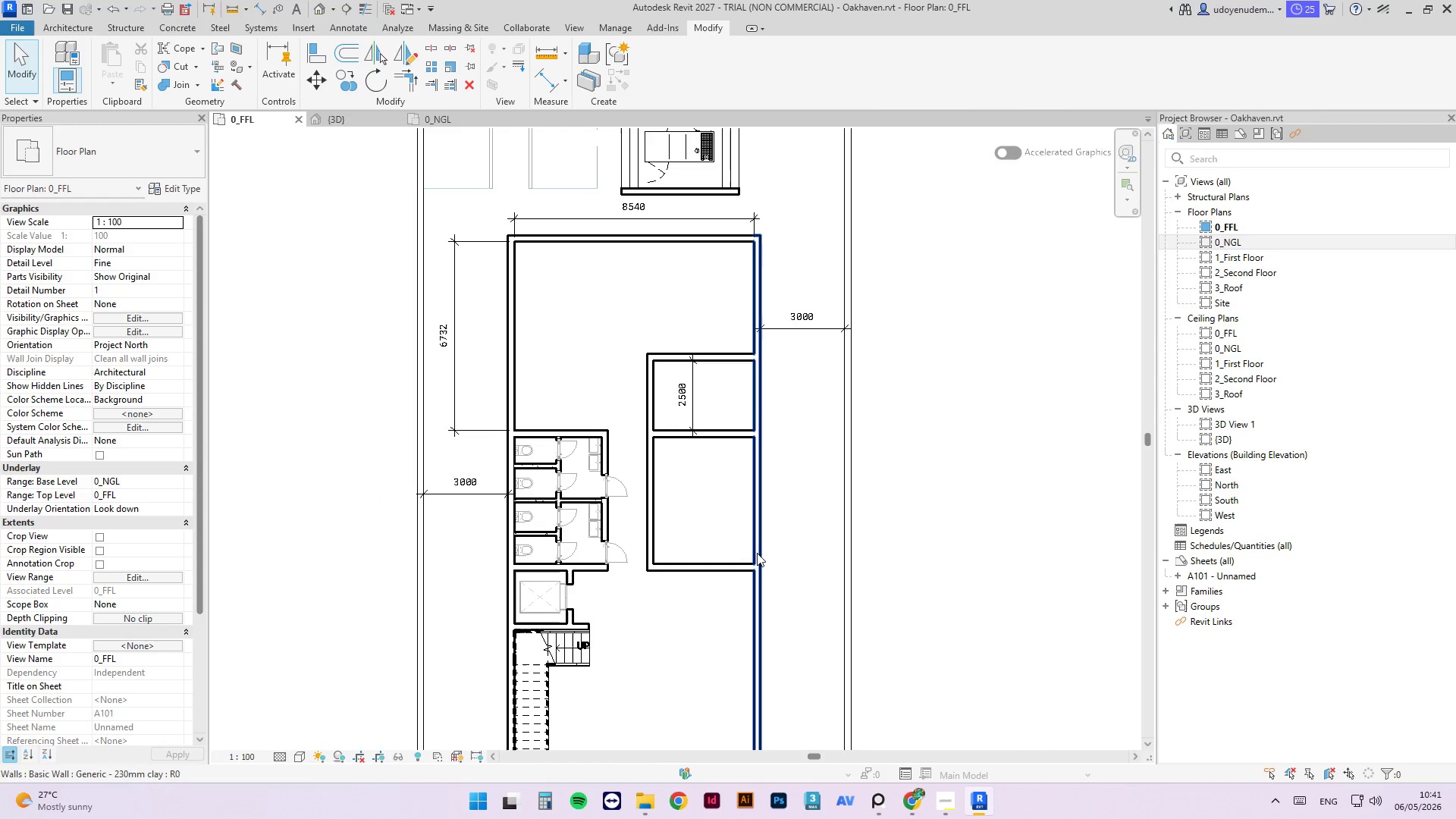 
scroll: coordinate [635, 483], scroll_direction: up, amount: 2.0
 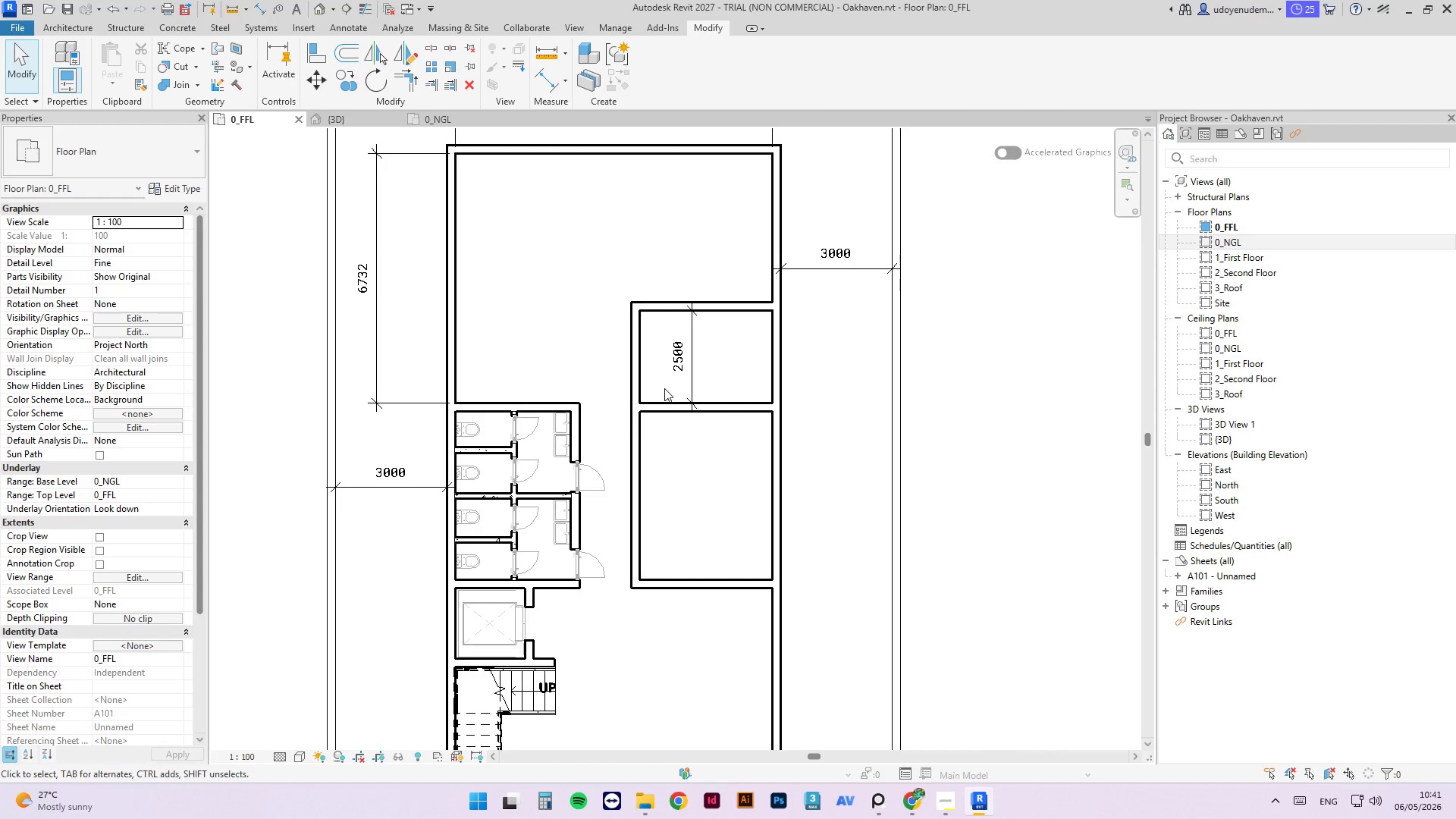 
left_click([666, 401])
 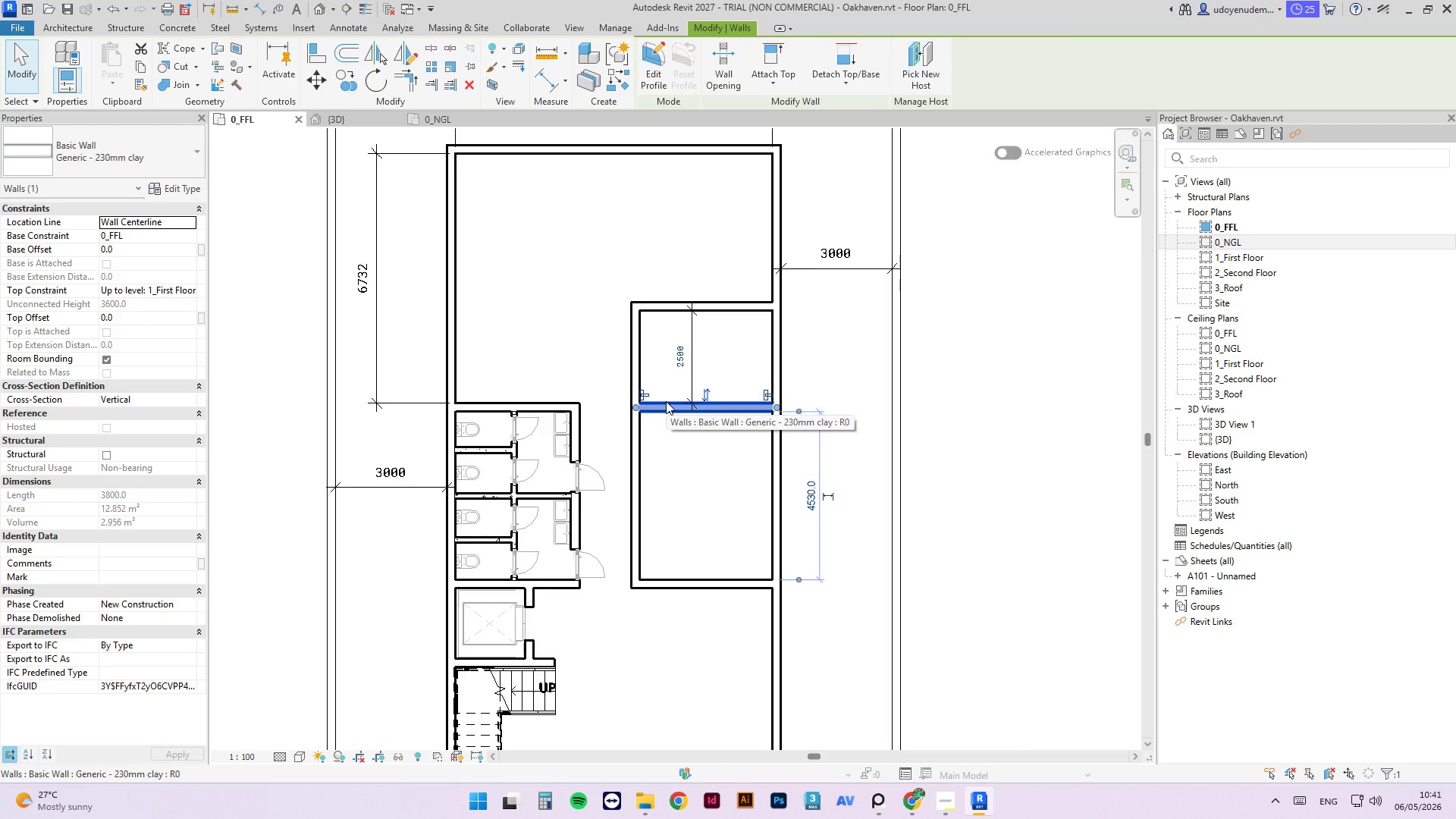 
key(Escape)
key(Escape)
type(CM)
 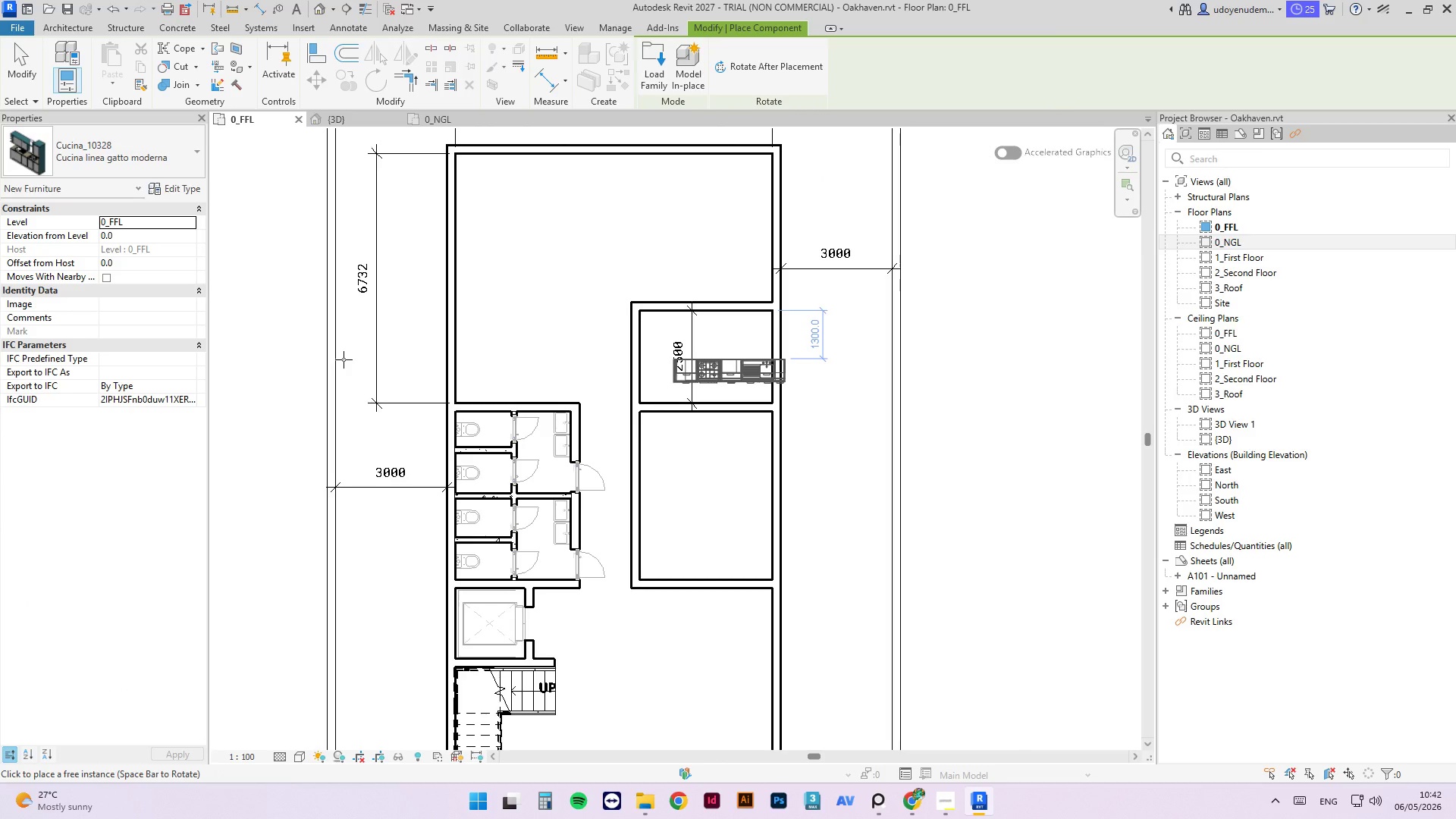 
wait(8.36)
 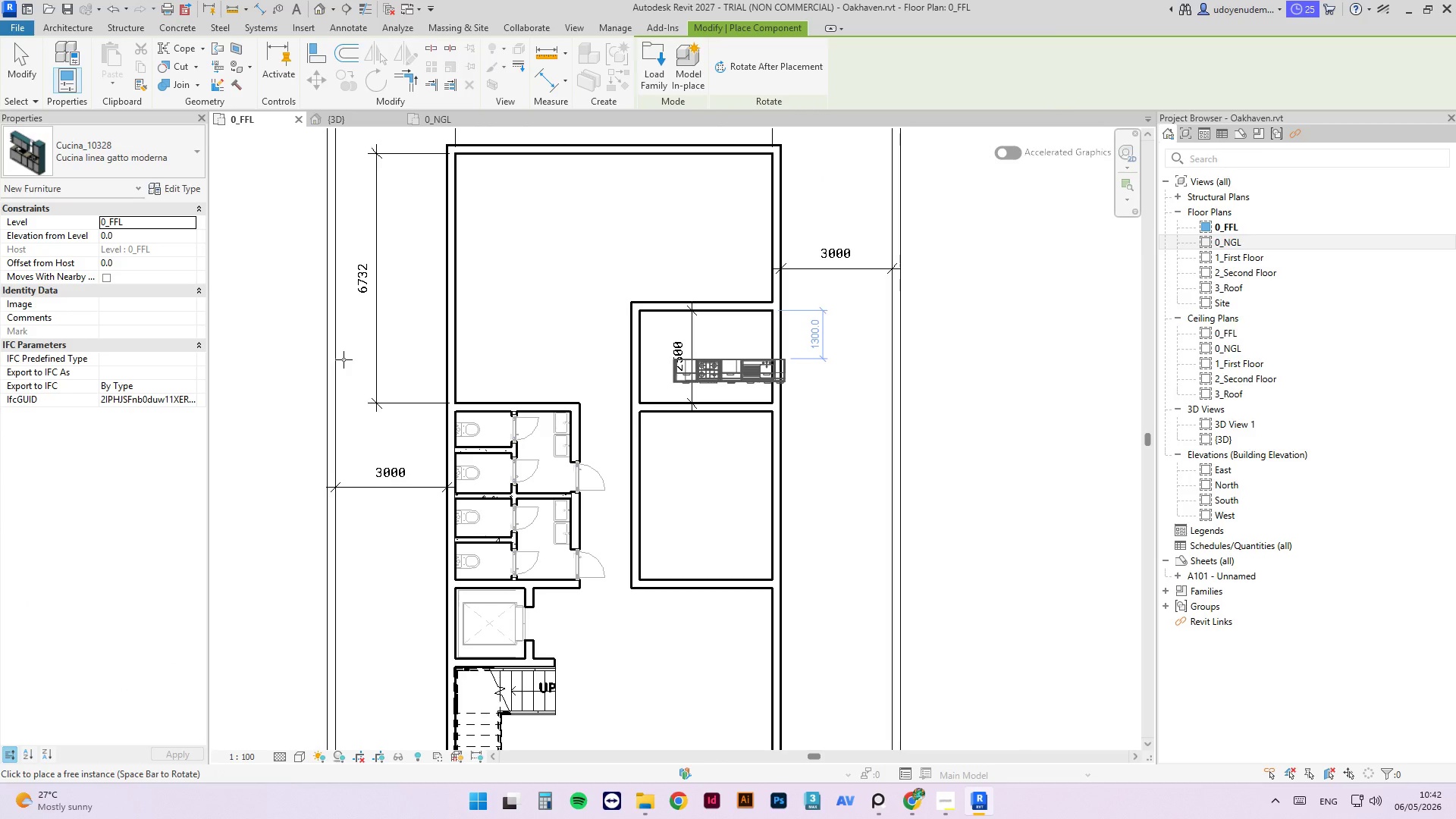 
scroll: coordinate [502, 472], scroll_direction: down, amount: 2.0
 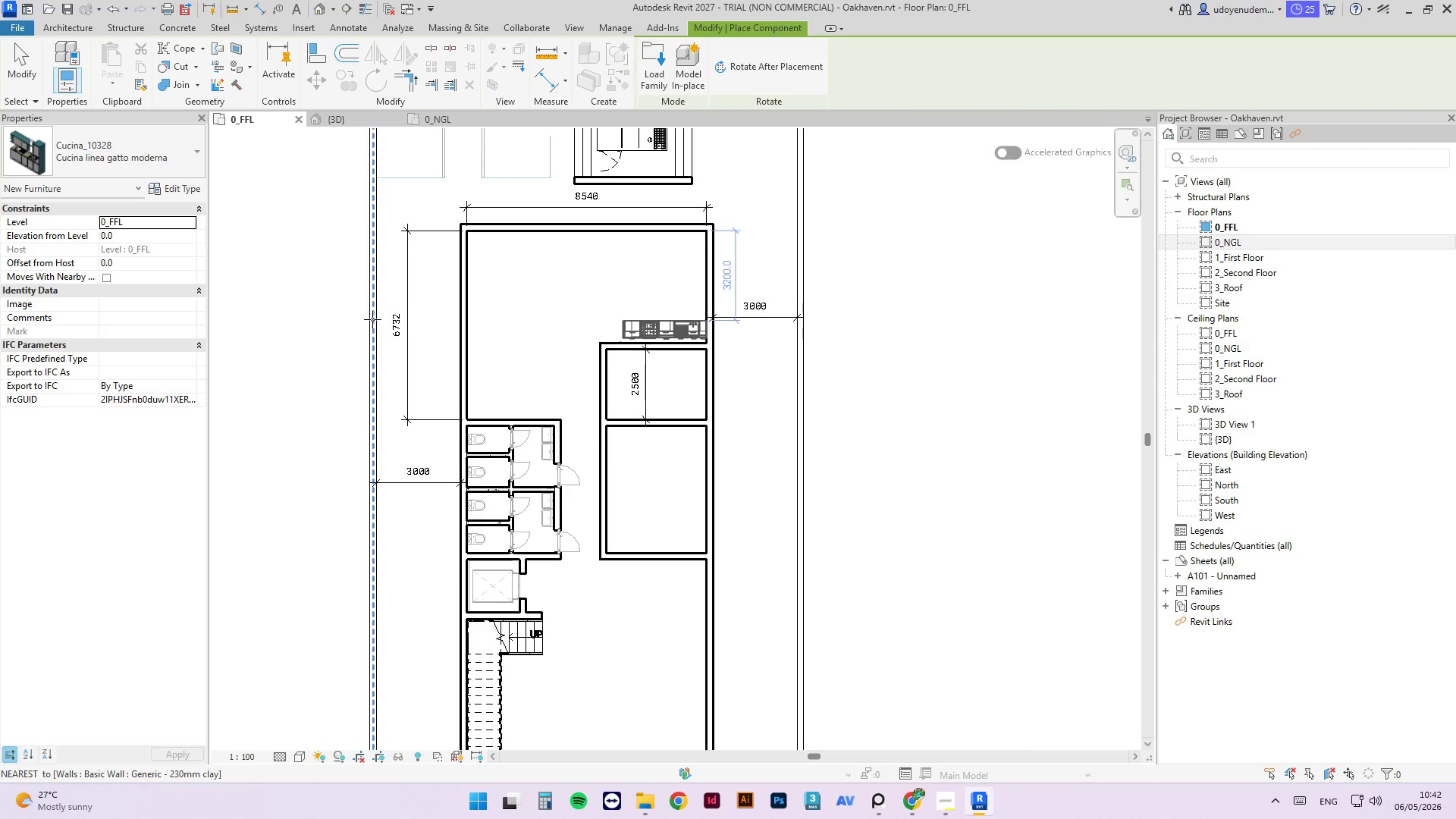 
key(Space)
 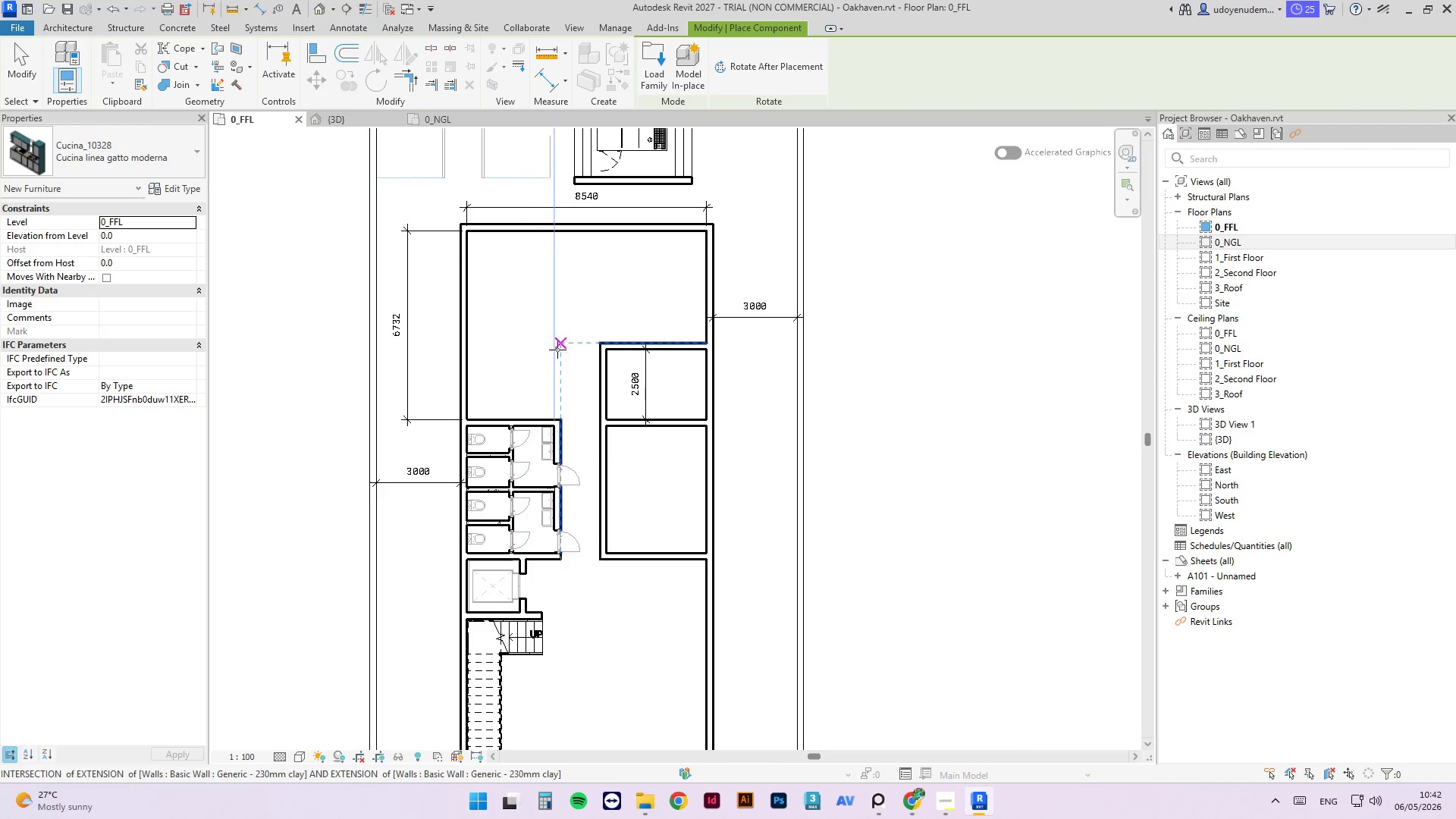 
scroll: coordinate [680, 388], scroll_direction: up, amount: 2.0
 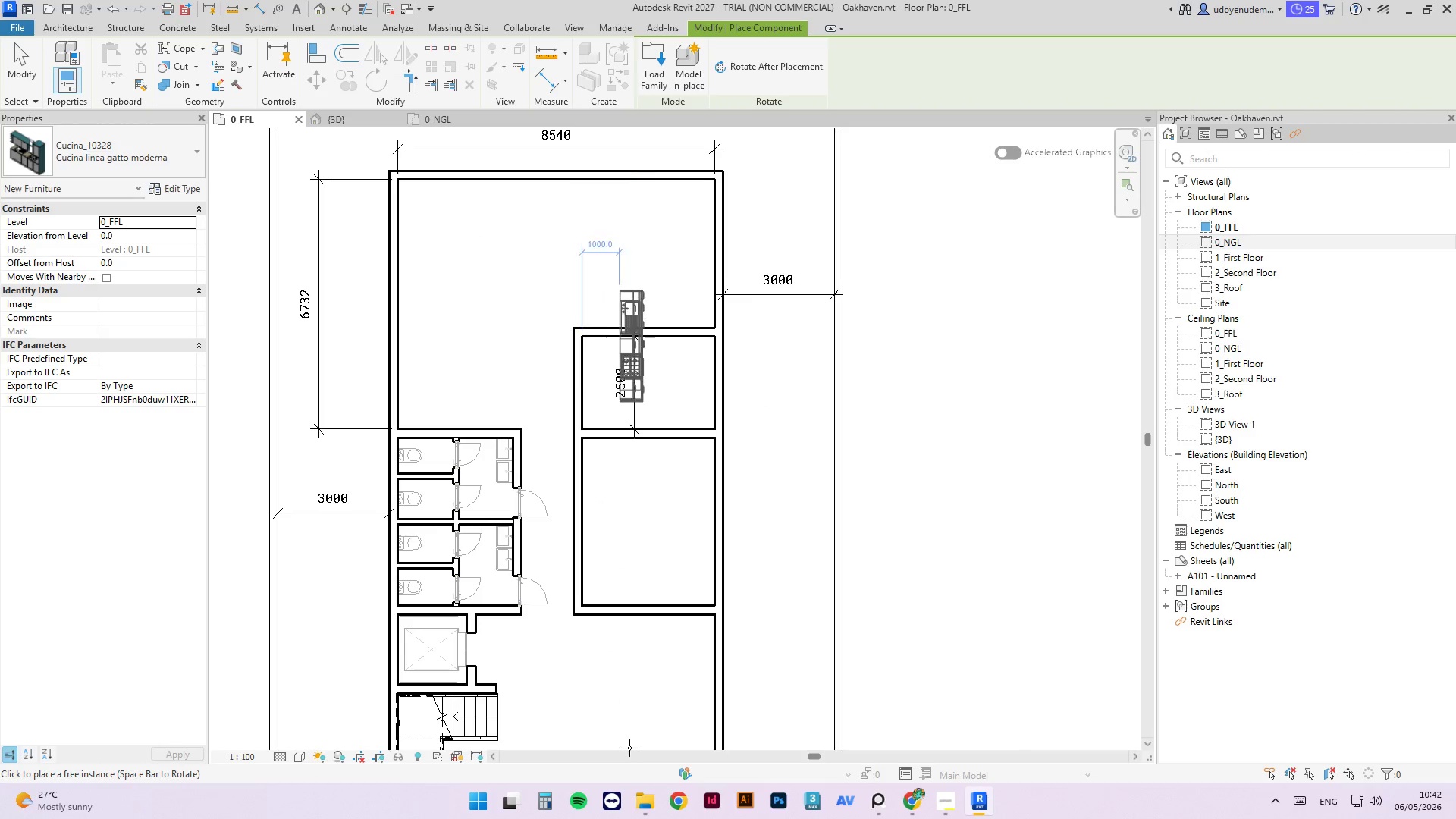 
key(Space)
 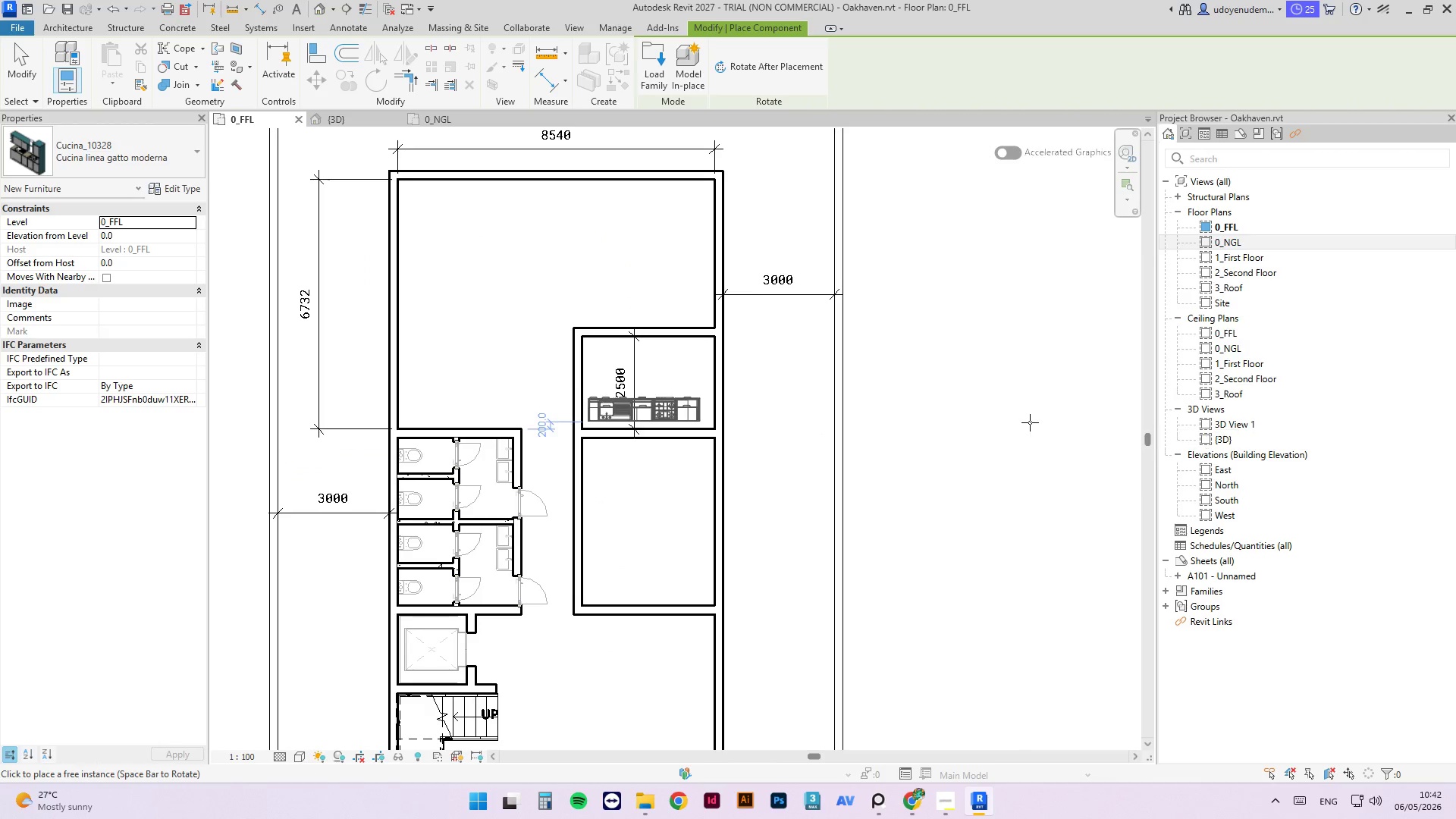 
left_click([1034, 428])
 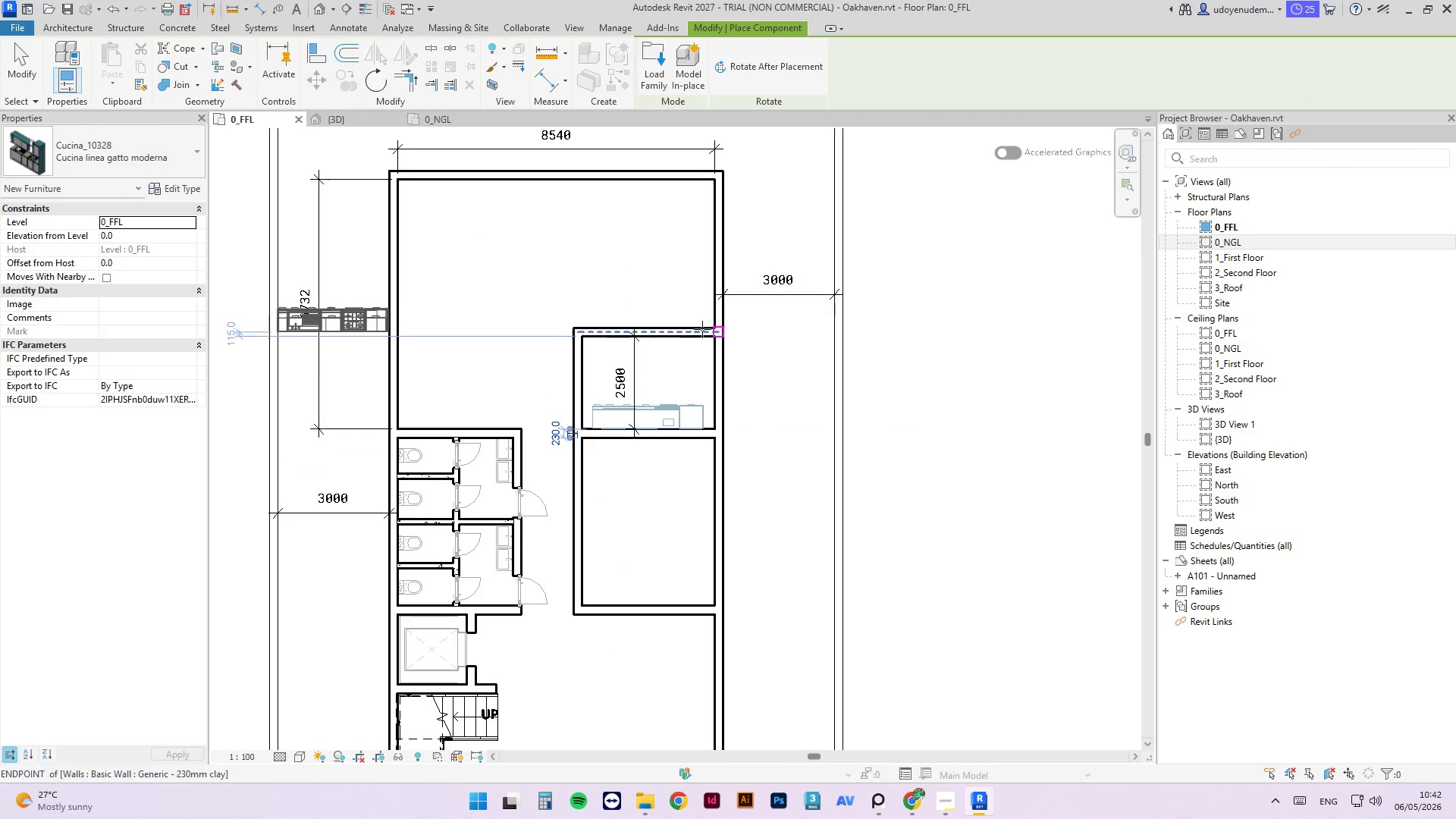 
key(Escape)
 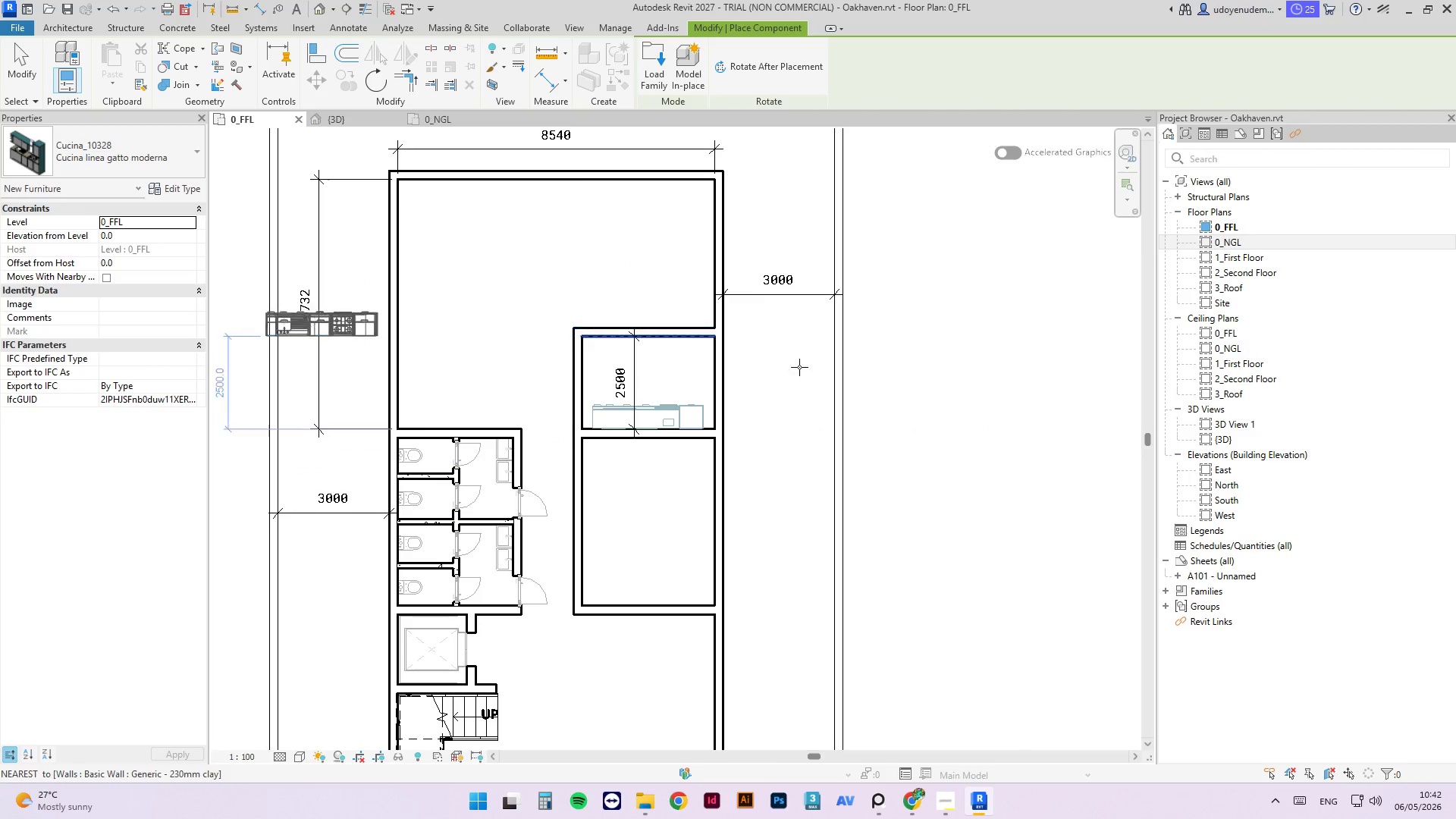 
key(Escape)
 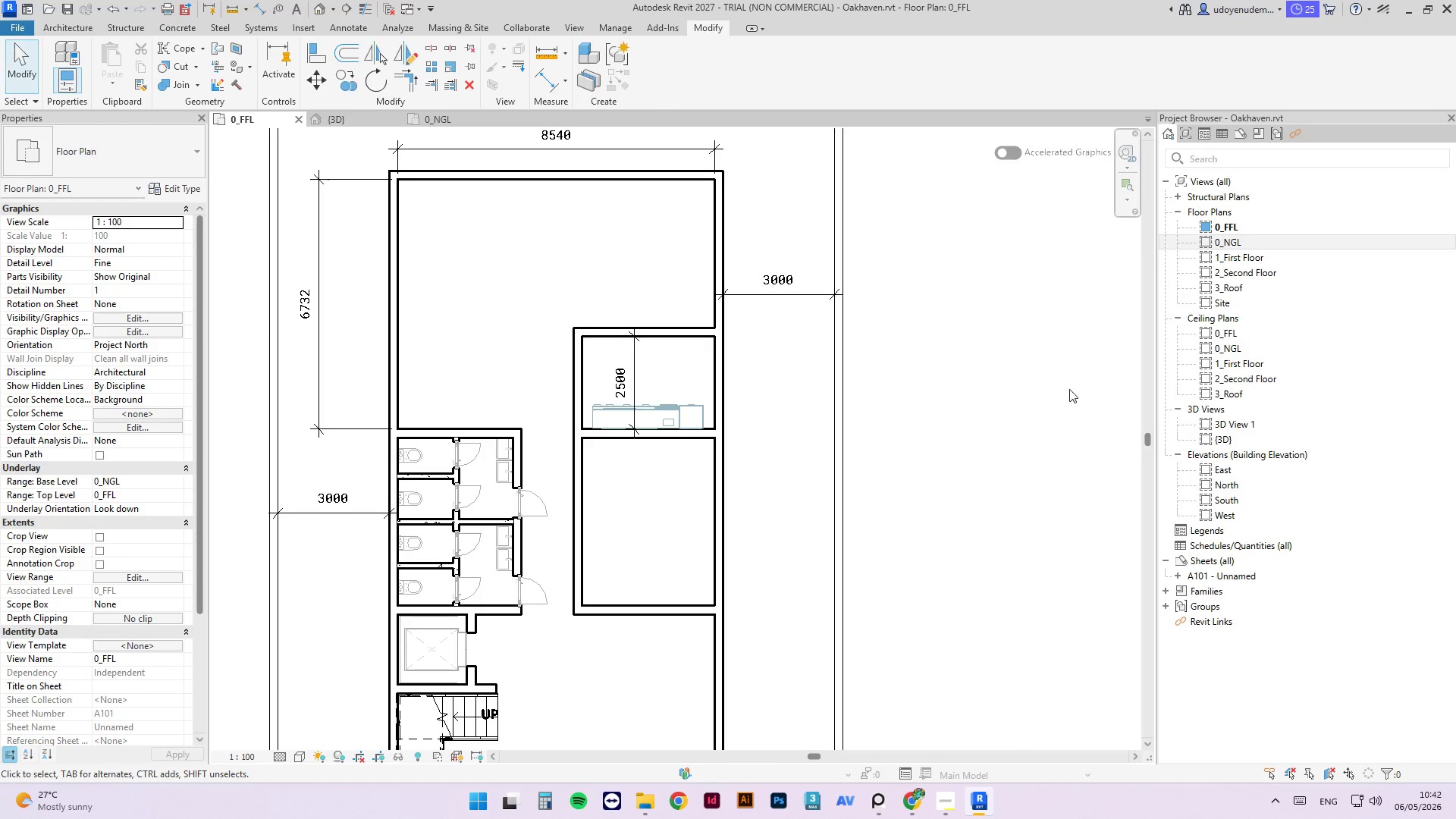 
key(Escape)
 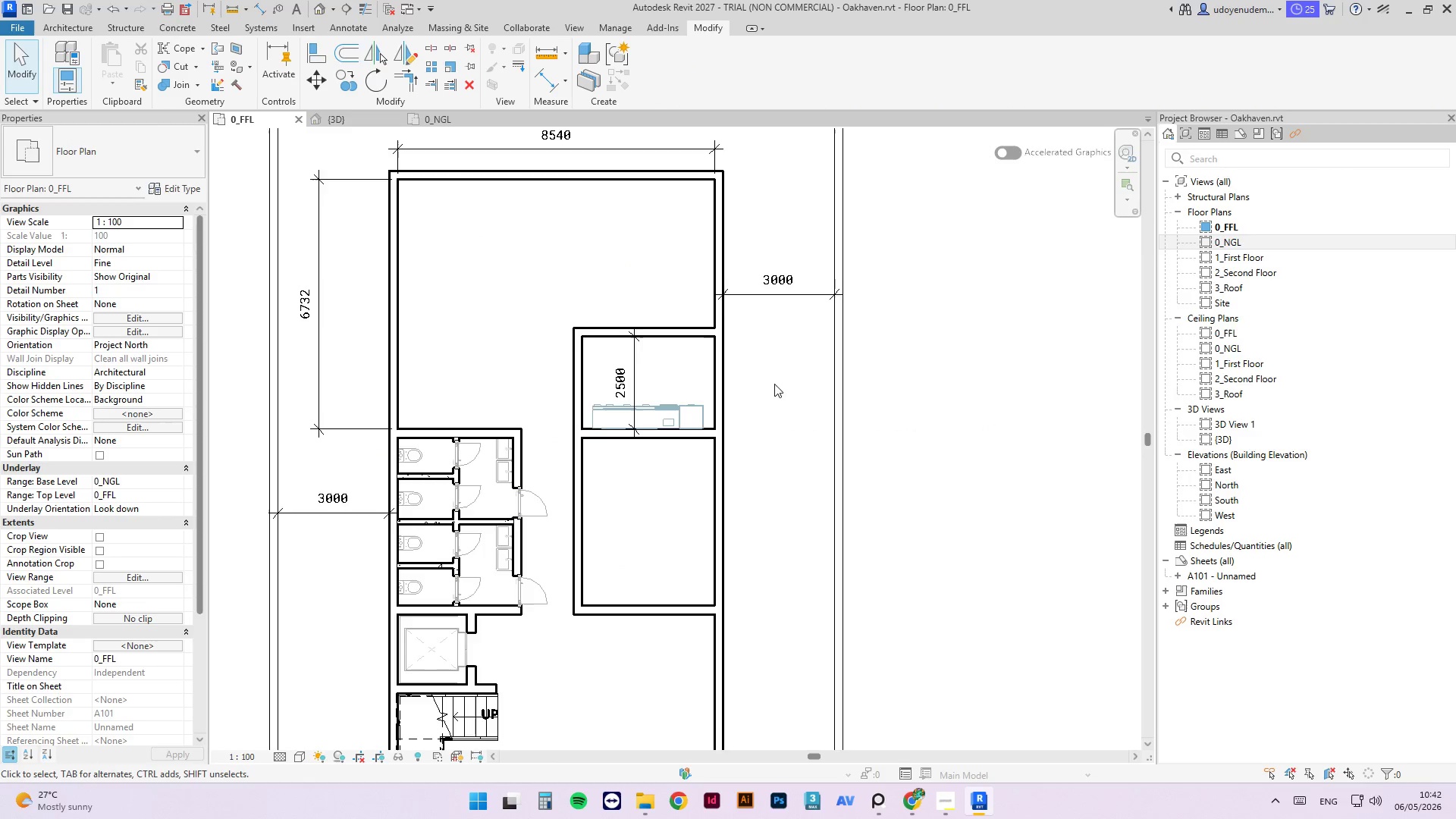 
scroll: coordinate [731, 398], scroll_direction: up, amount: 2.0
 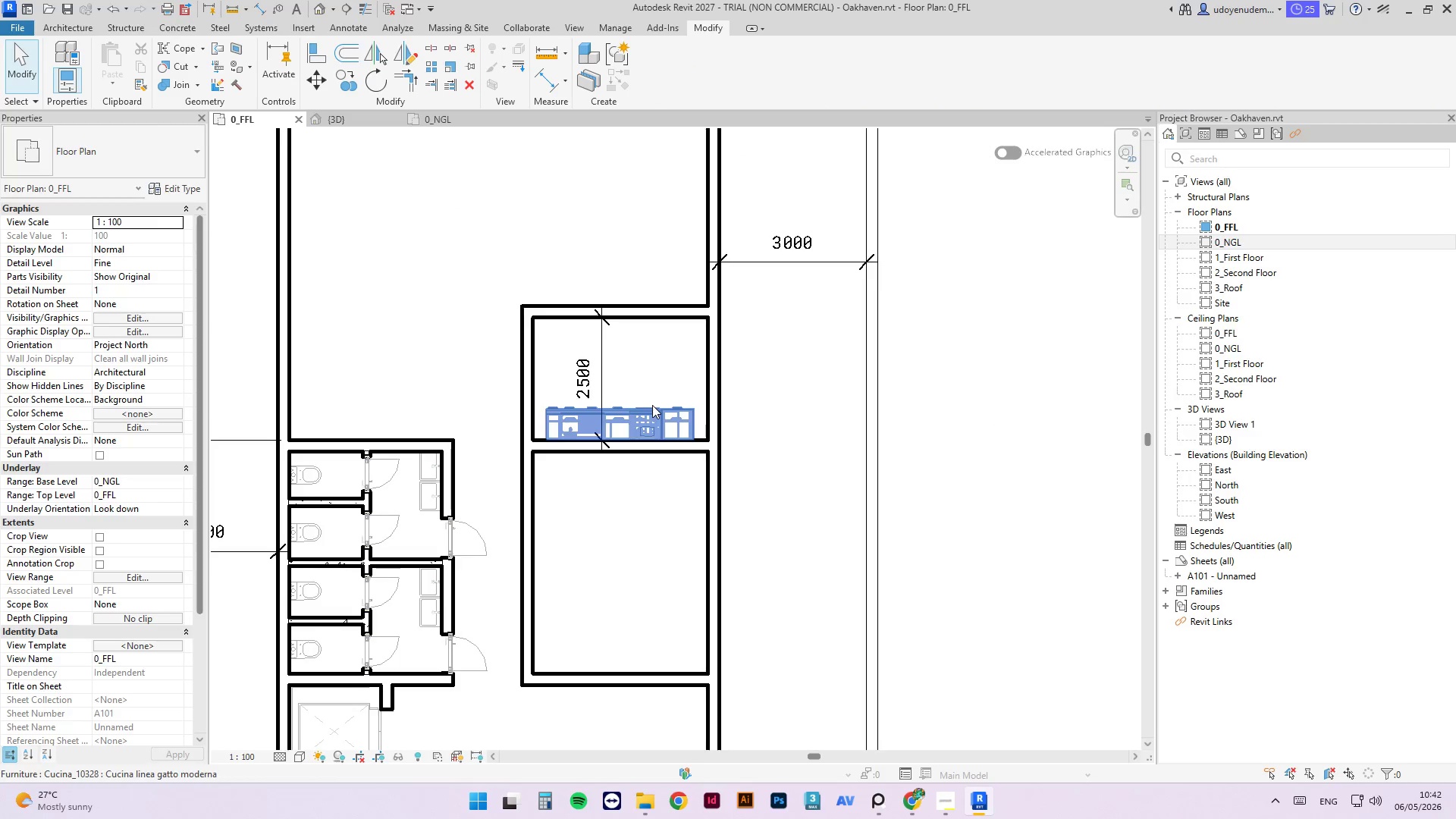 
left_click([654, 406])
 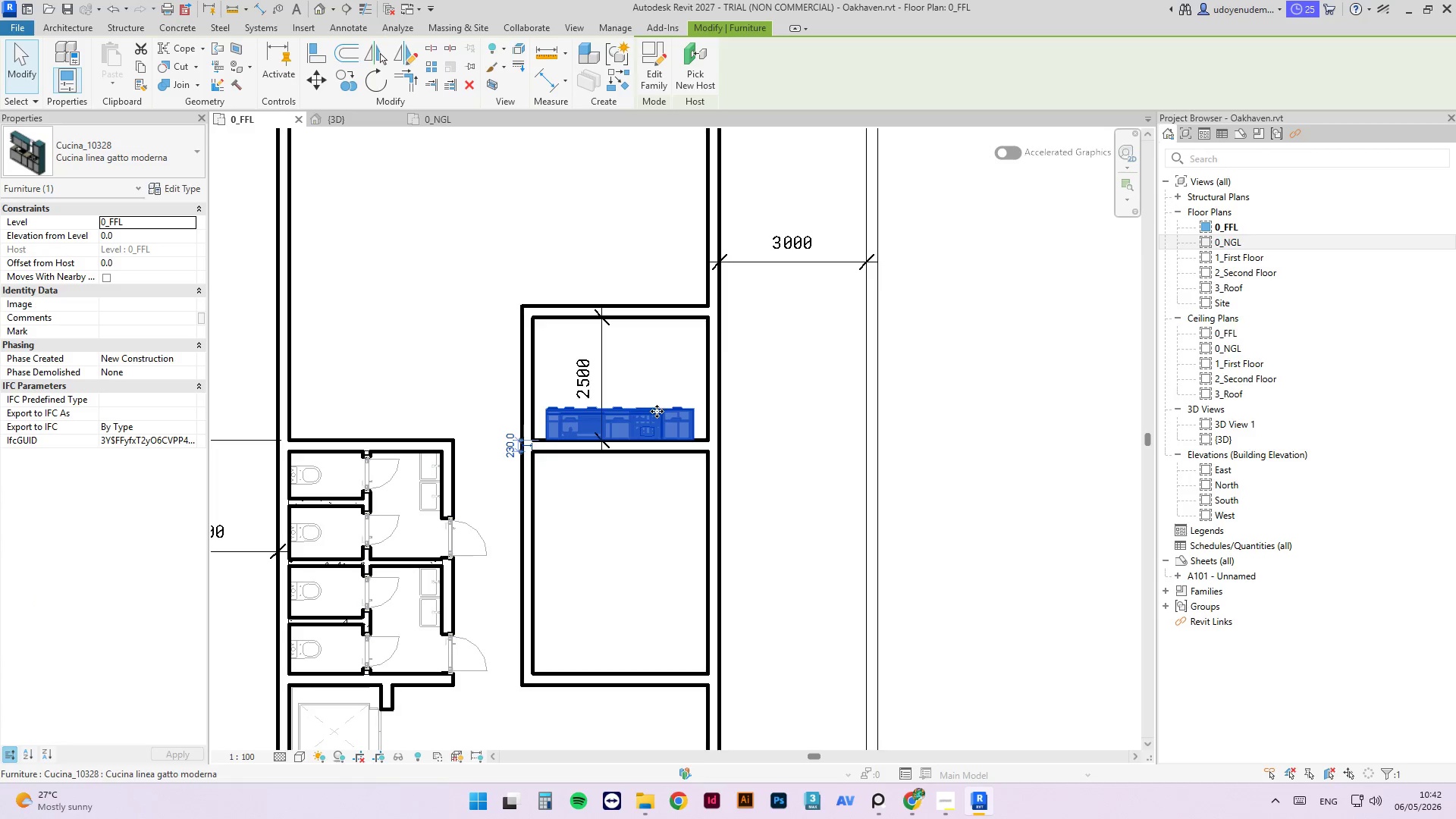 
left_click_drag(start_coordinate=[658, 412], to_coordinate=[664, 369])
 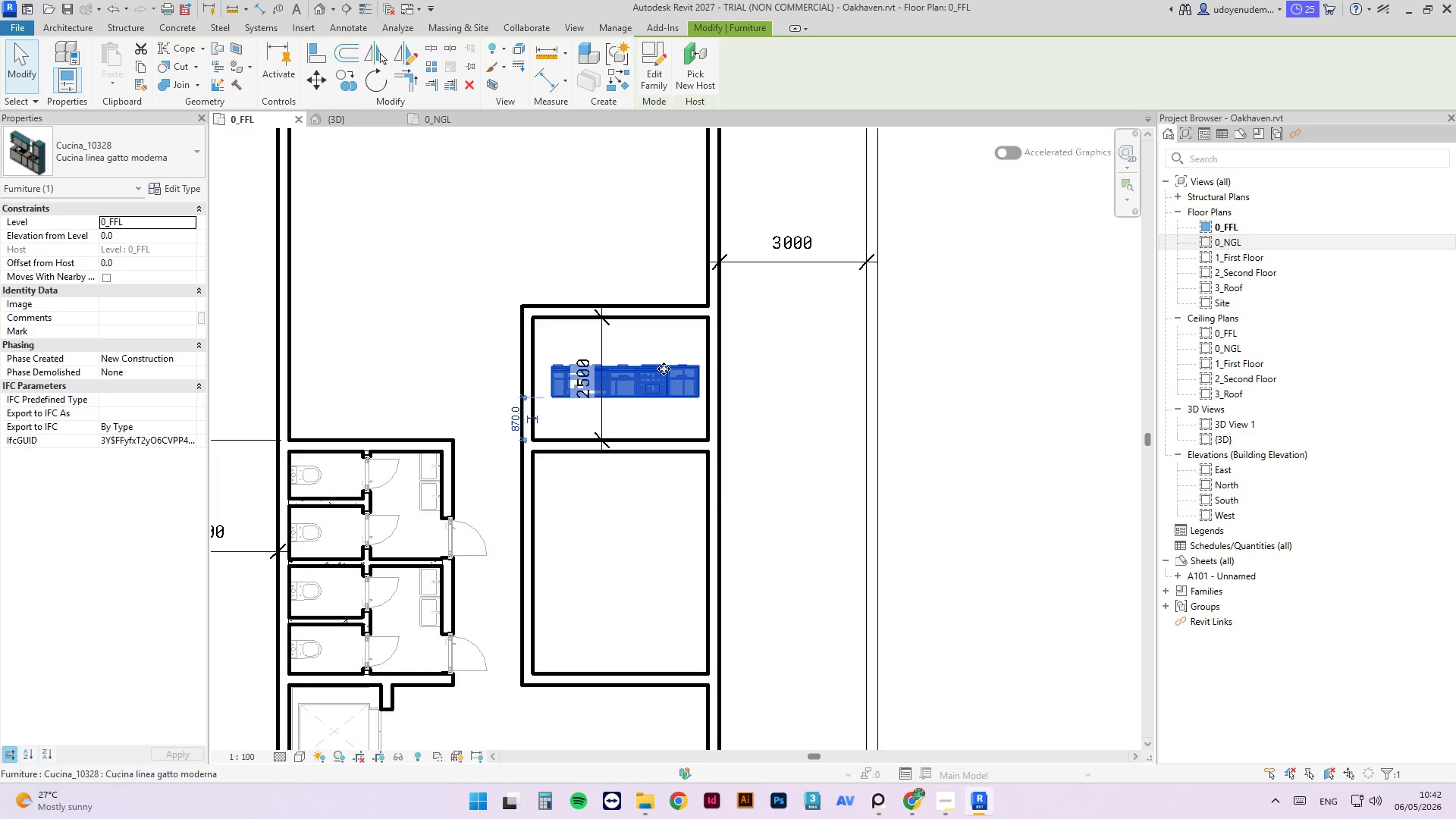 
type(RO)
 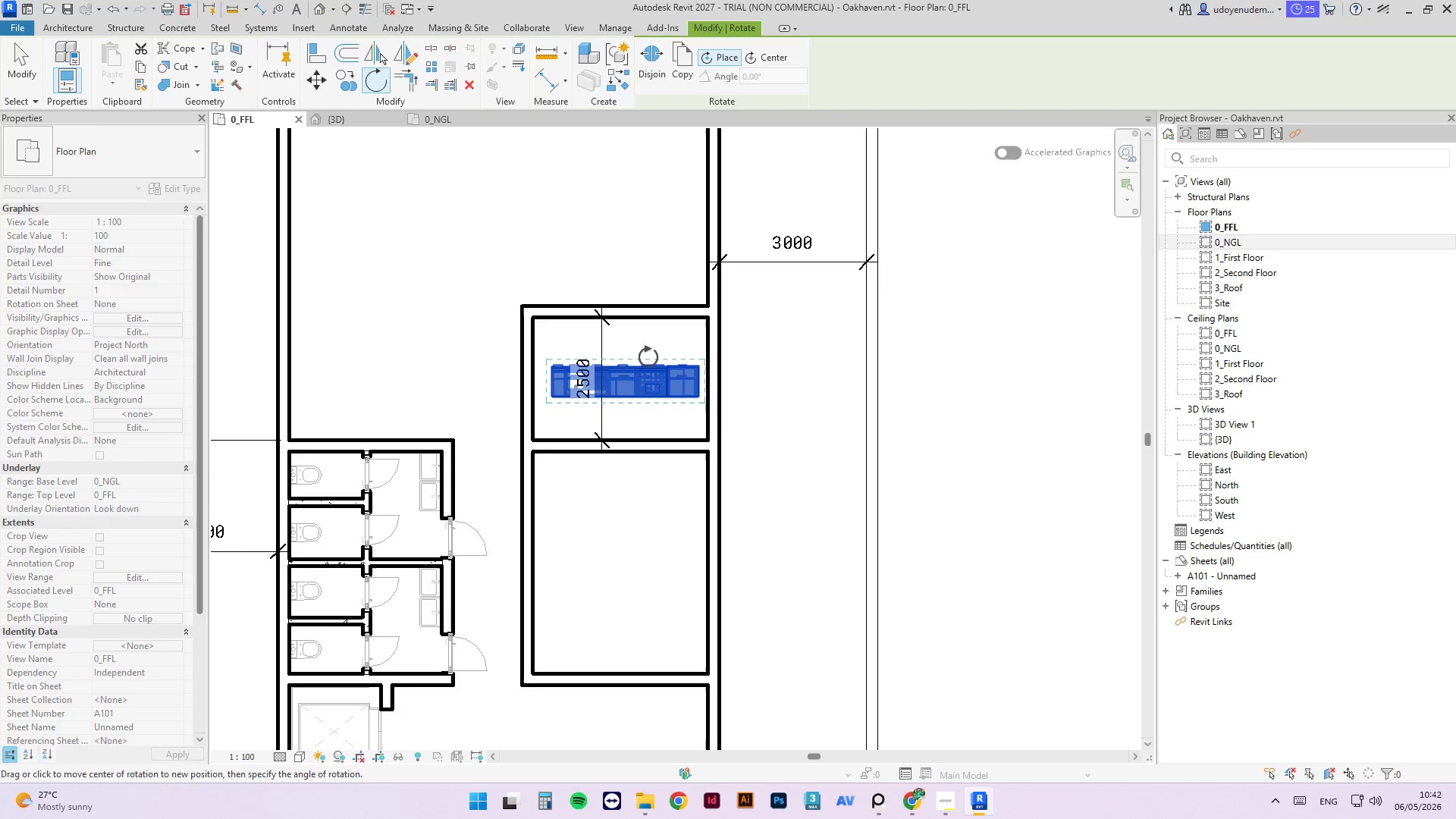 
scroll: coordinate [702, 368], scroll_direction: up, amount: 9.0
 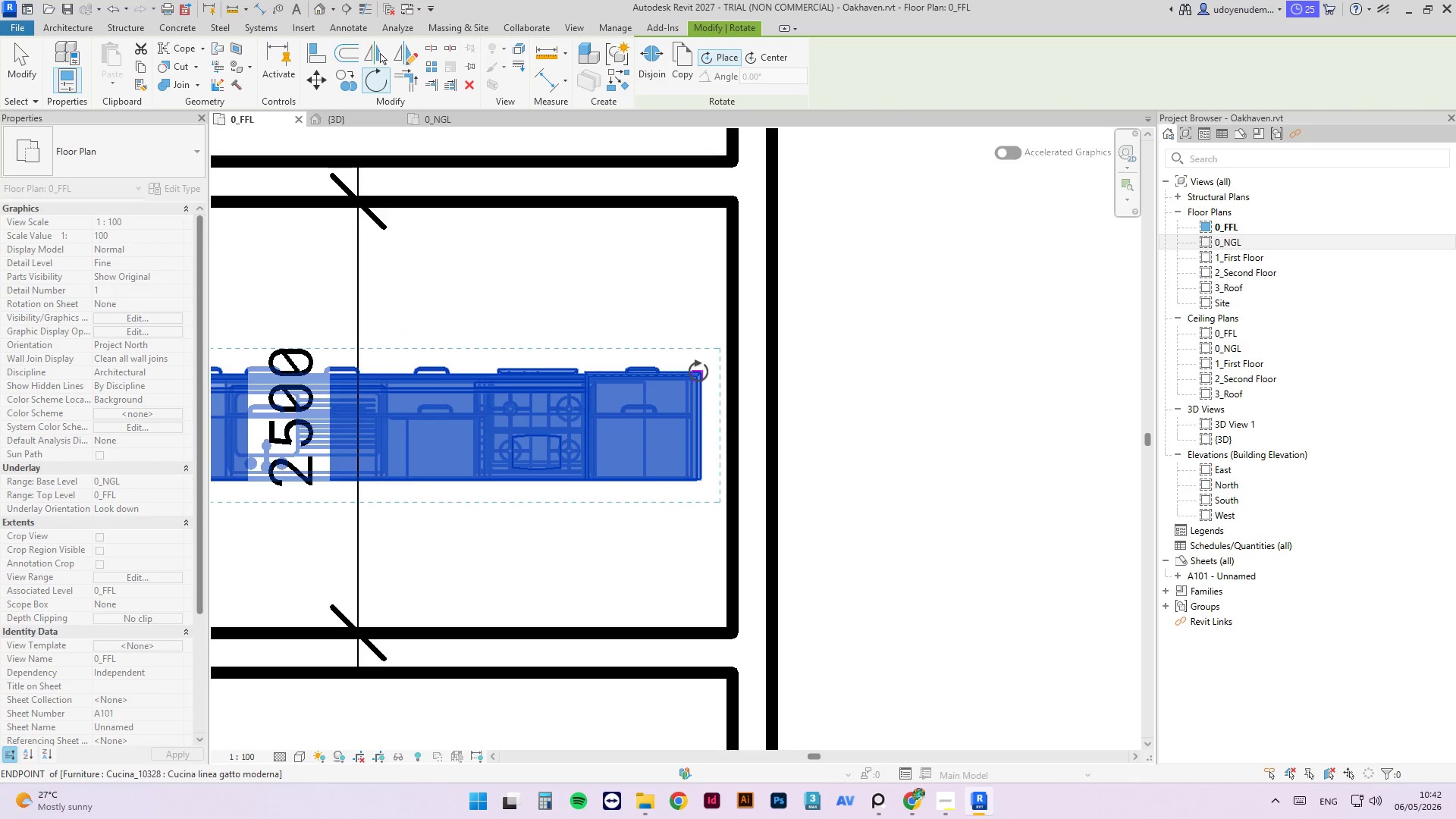 
left_click([698, 371])
 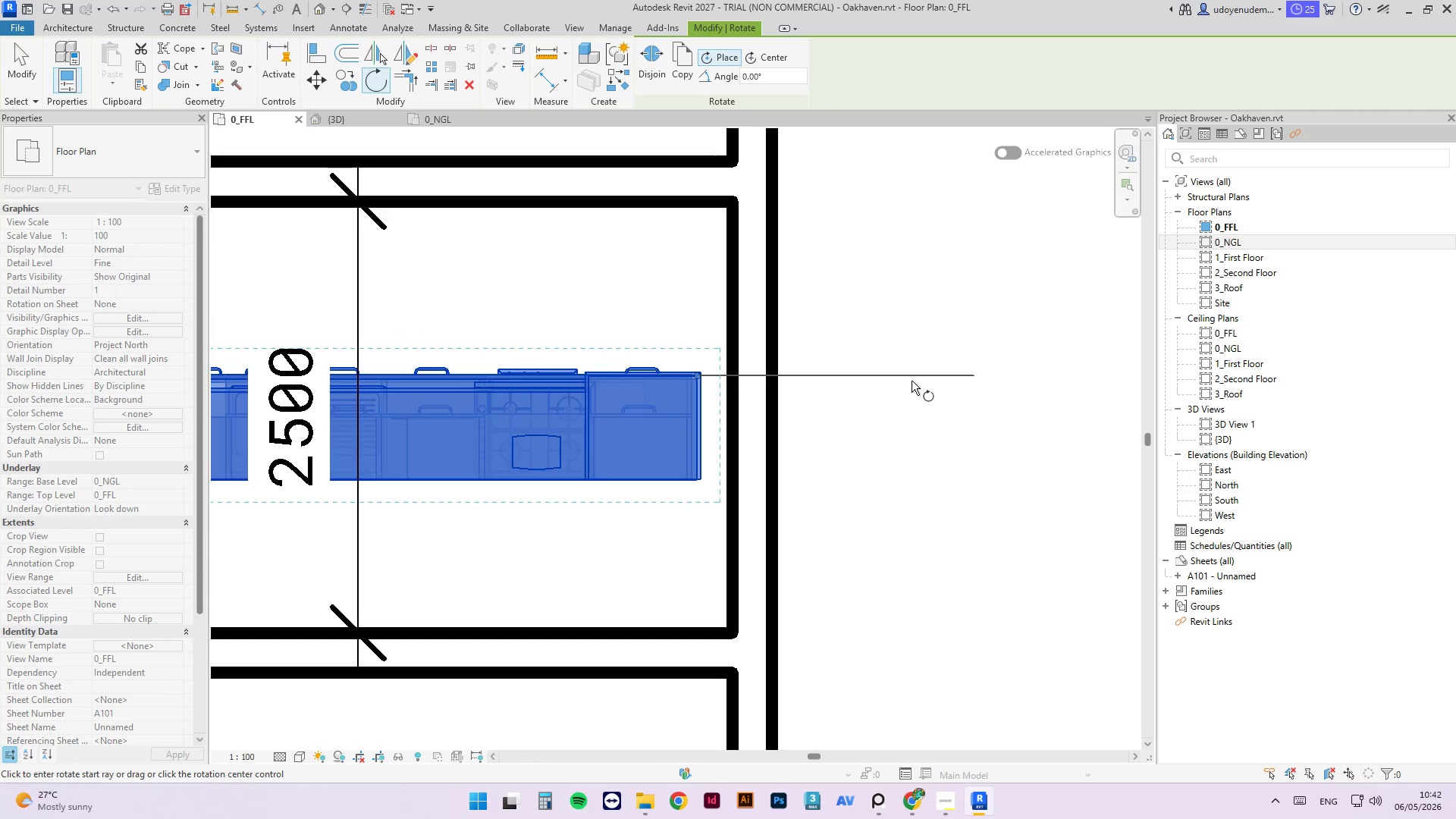 
left_click([914, 378])
 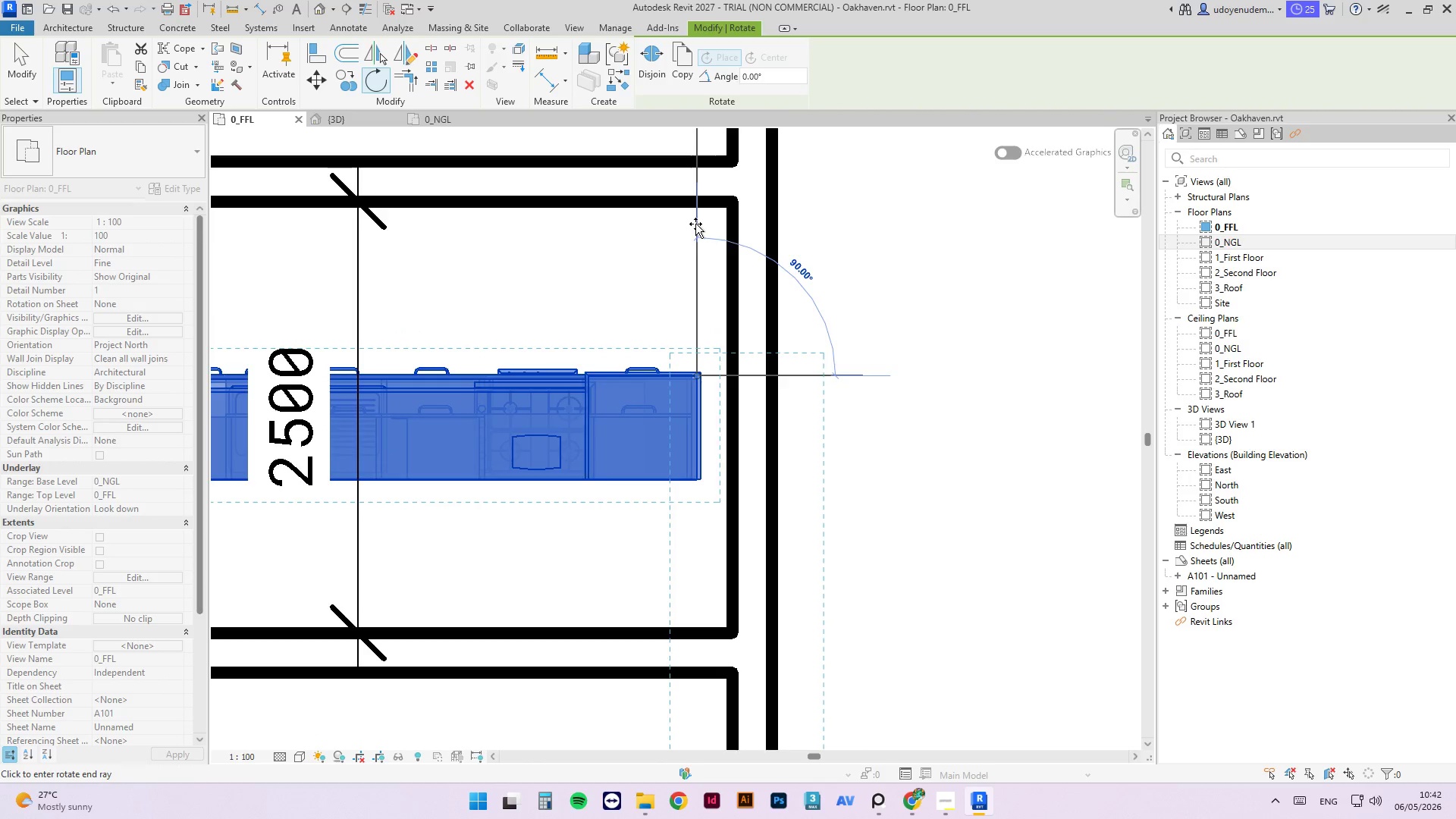 
left_click([695, 224])
 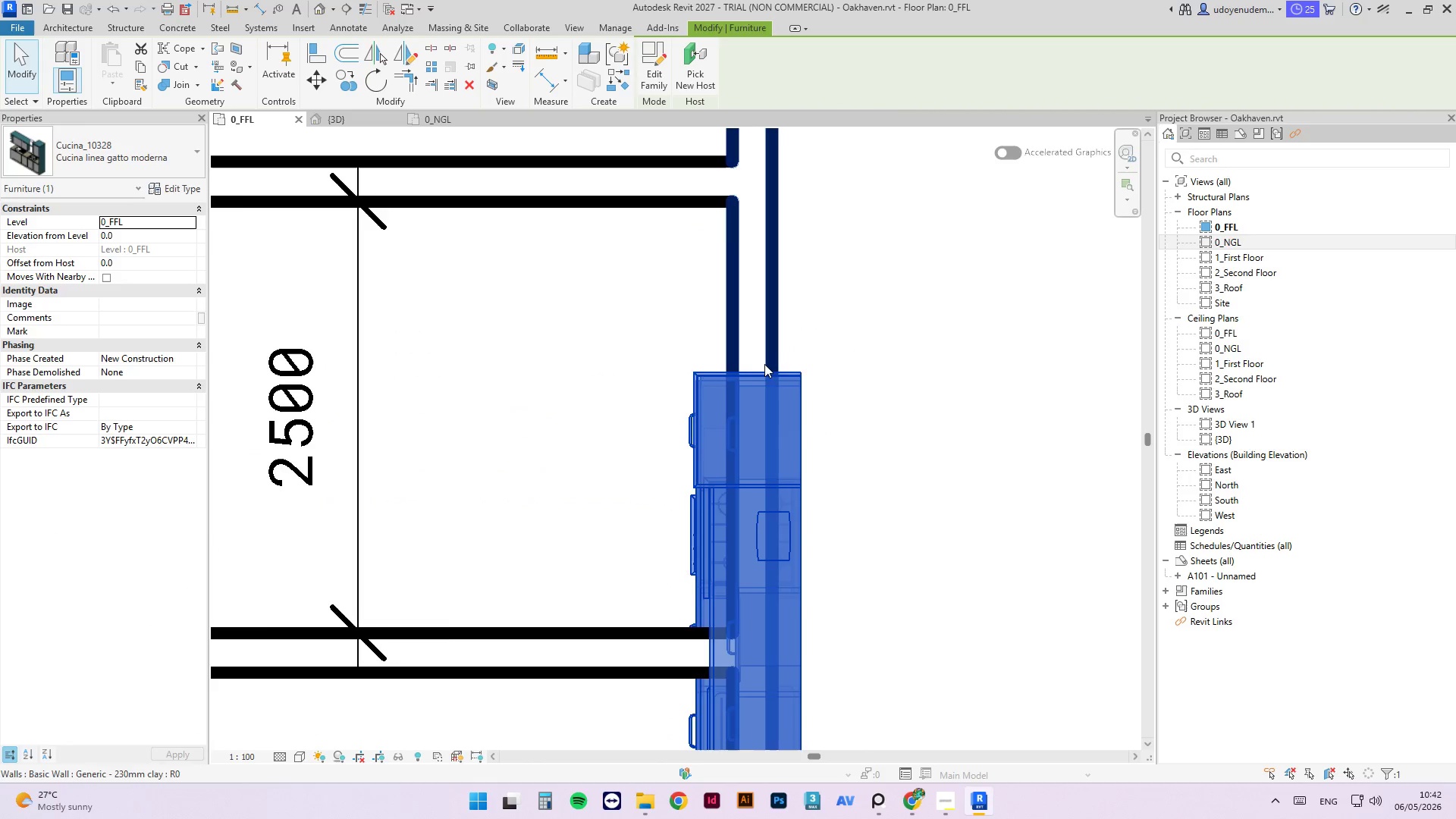 
key(Escape)
 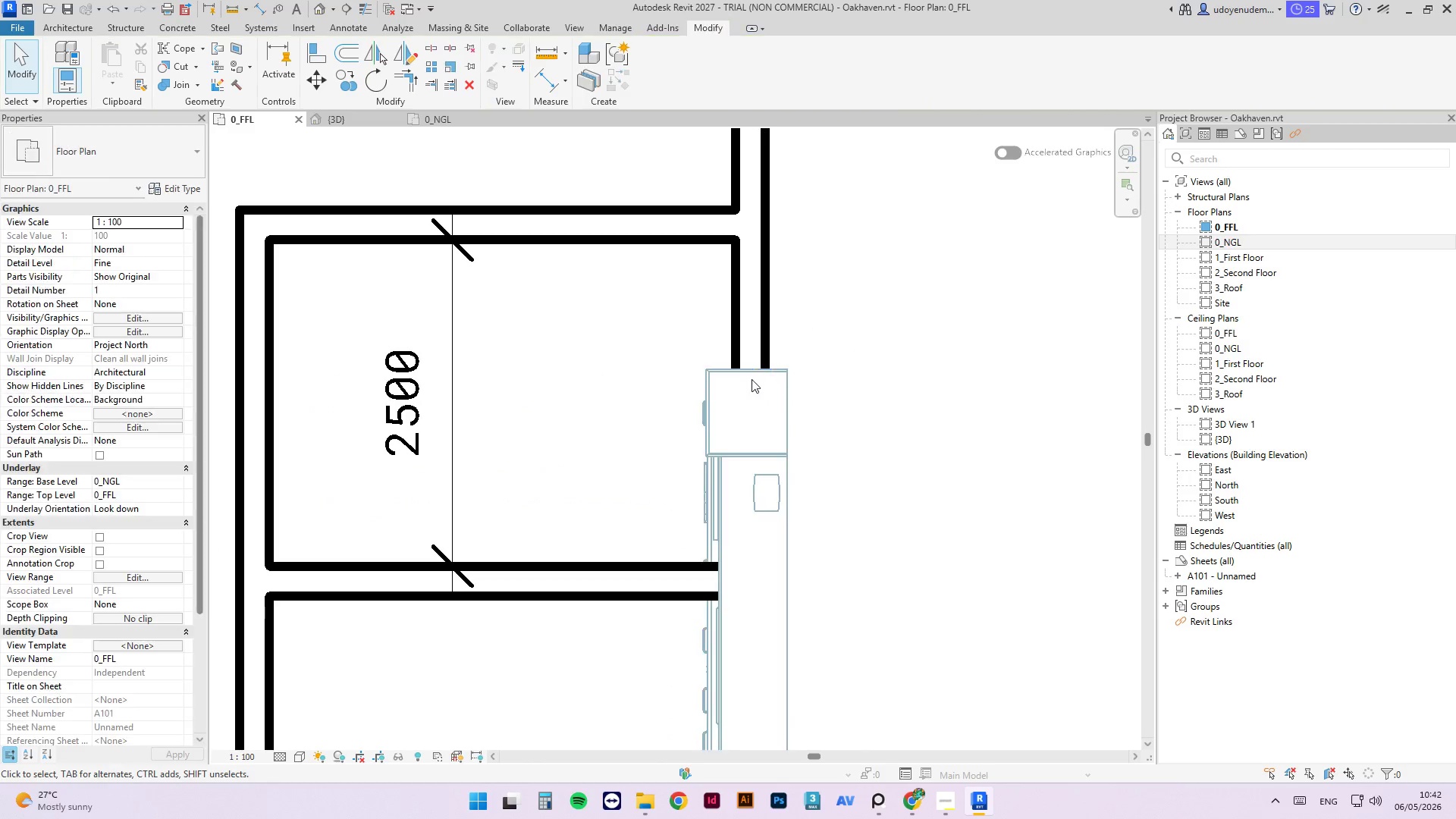 
key(Escape)
 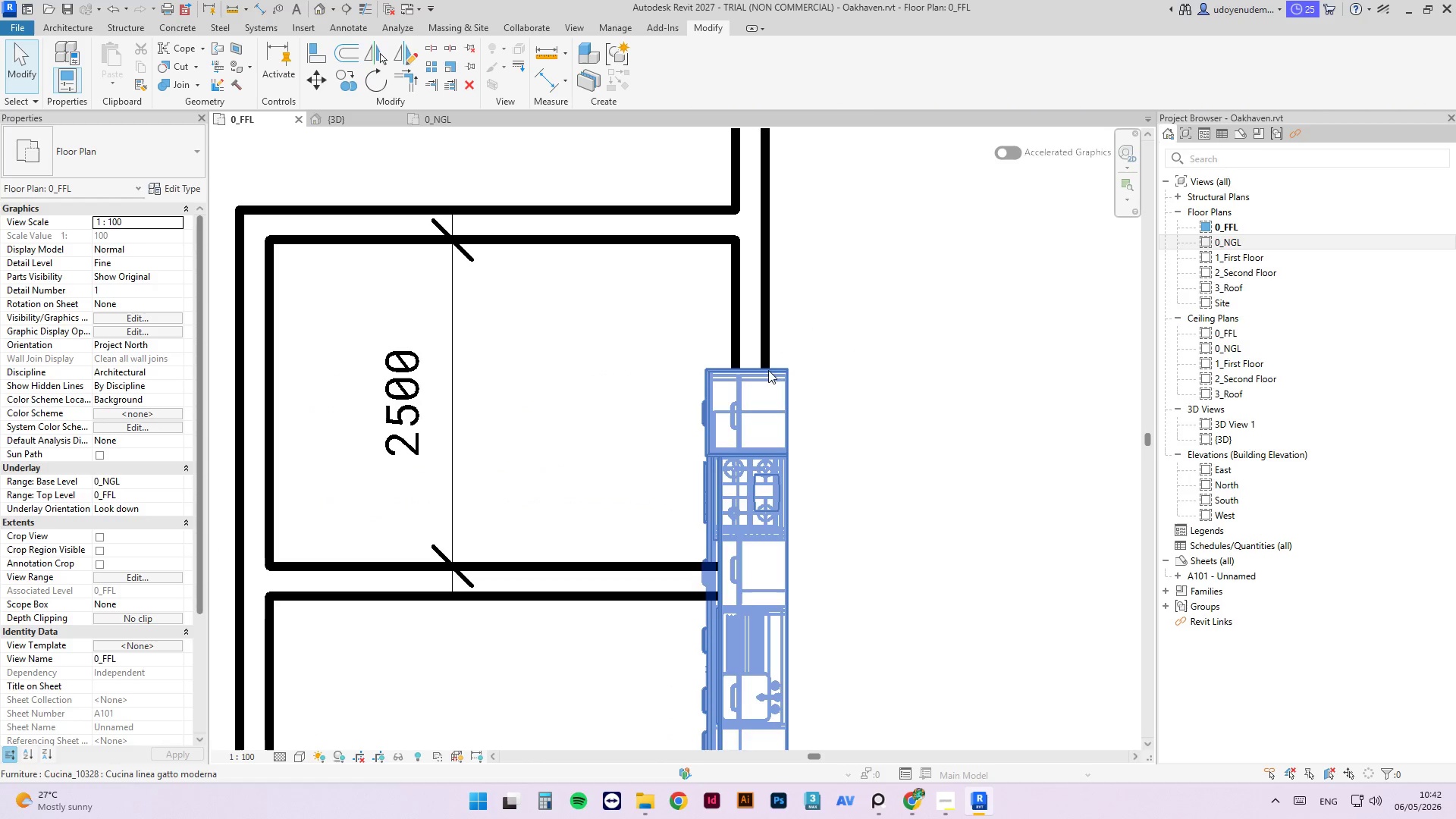 
scroll: coordinate [740, 359], scroll_direction: down, amount: 2.0
 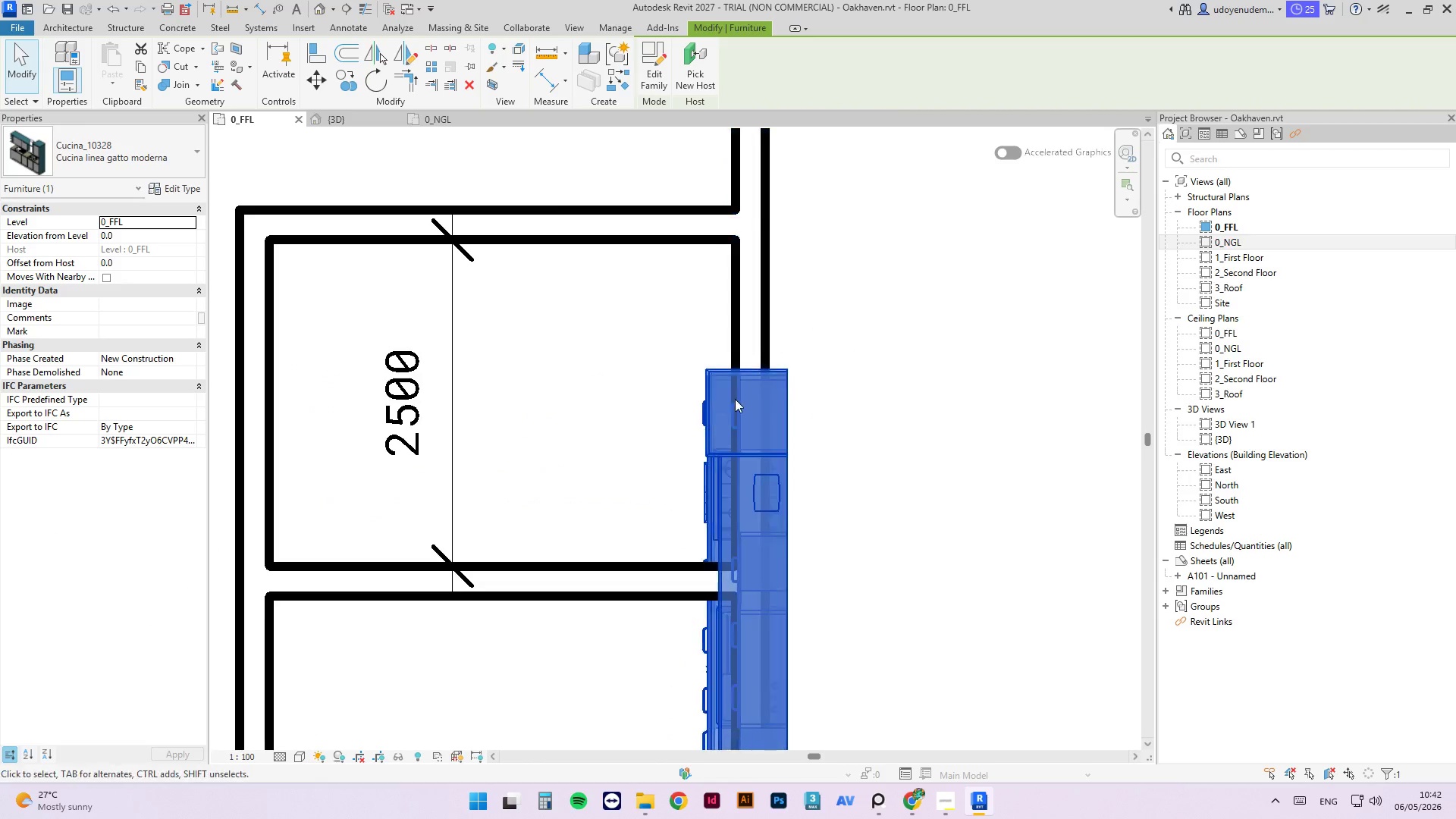 
left_click([783, 366])
 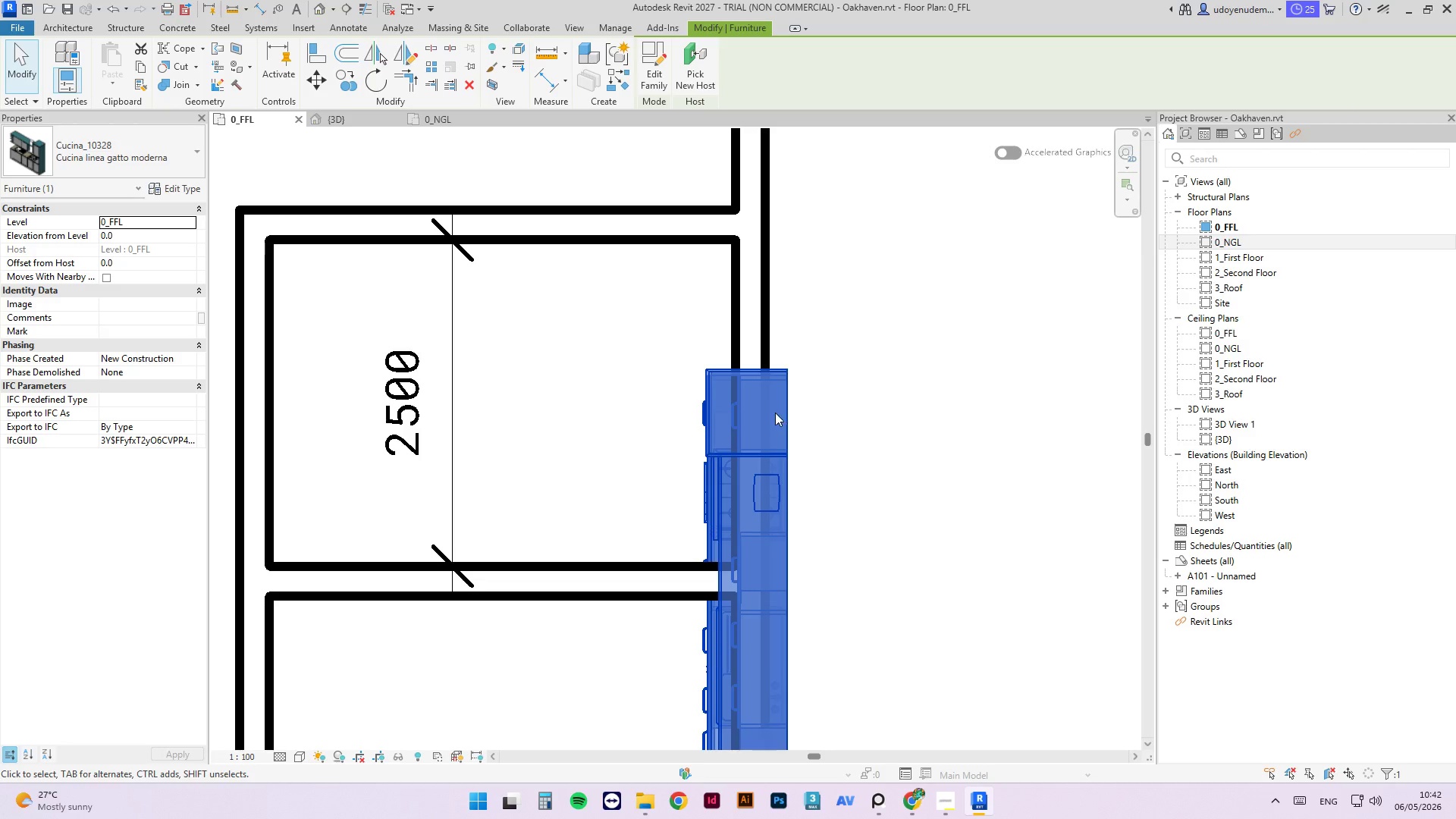 
left_click_drag(start_coordinate=[785, 415], to_coordinate=[724, 282])
 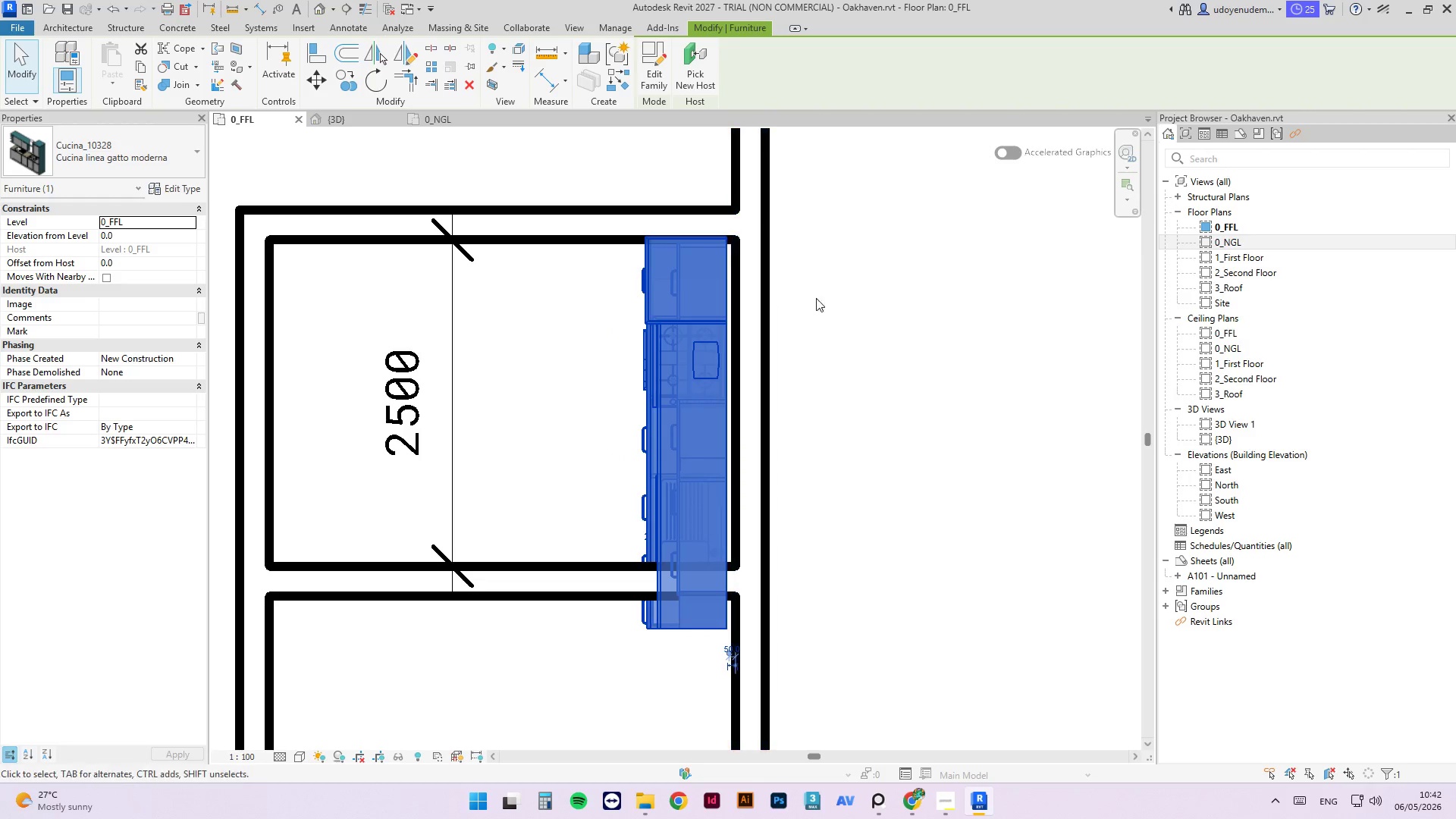 
scroll: coordinate [828, 338], scroll_direction: down, amount: 3.0
 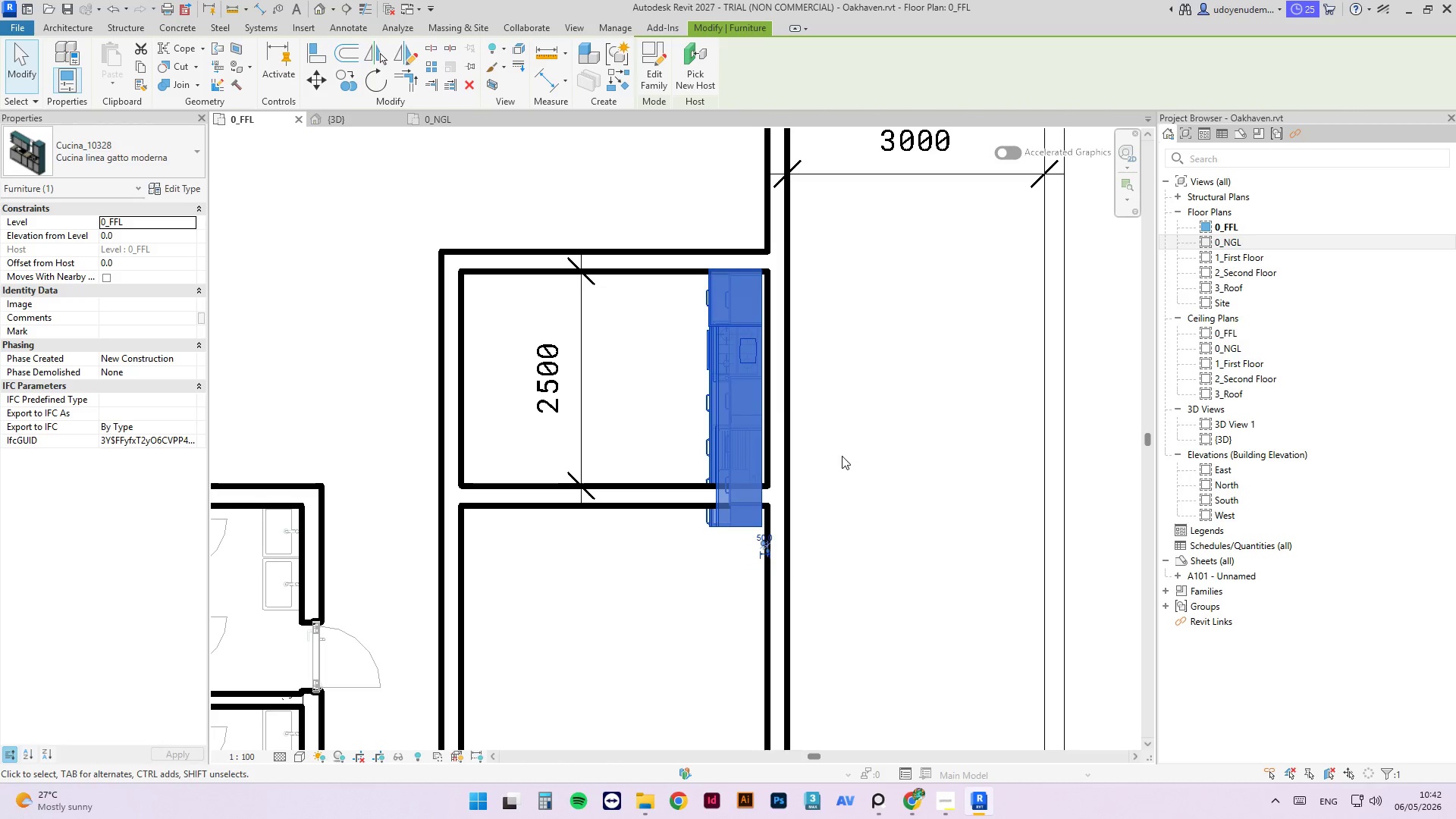 
scroll: coordinate [758, 375], scroll_direction: up, amount: 2.0
 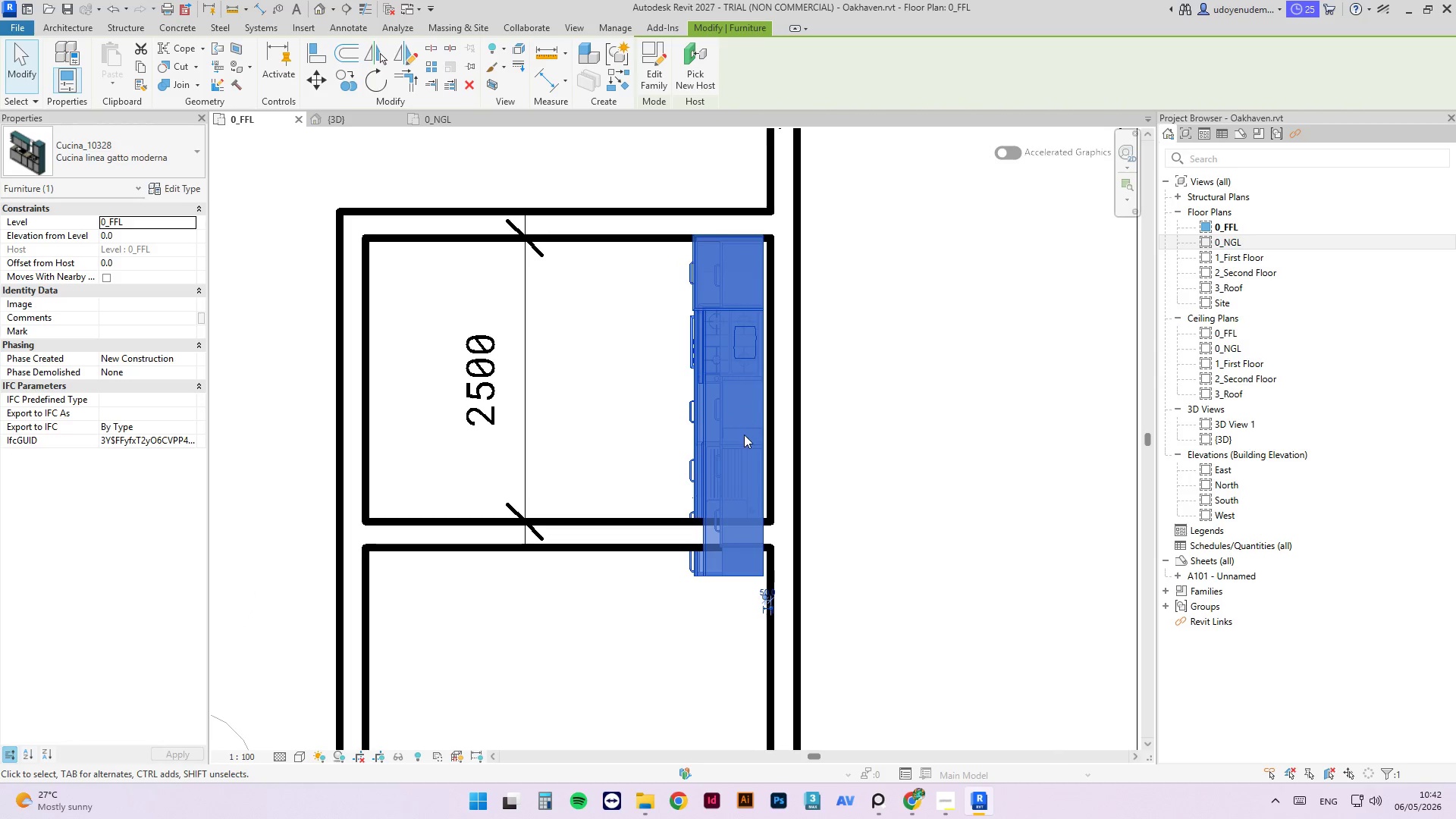 
scroll: coordinate [740, 550], scroll_direction: down, amount: 7.0
 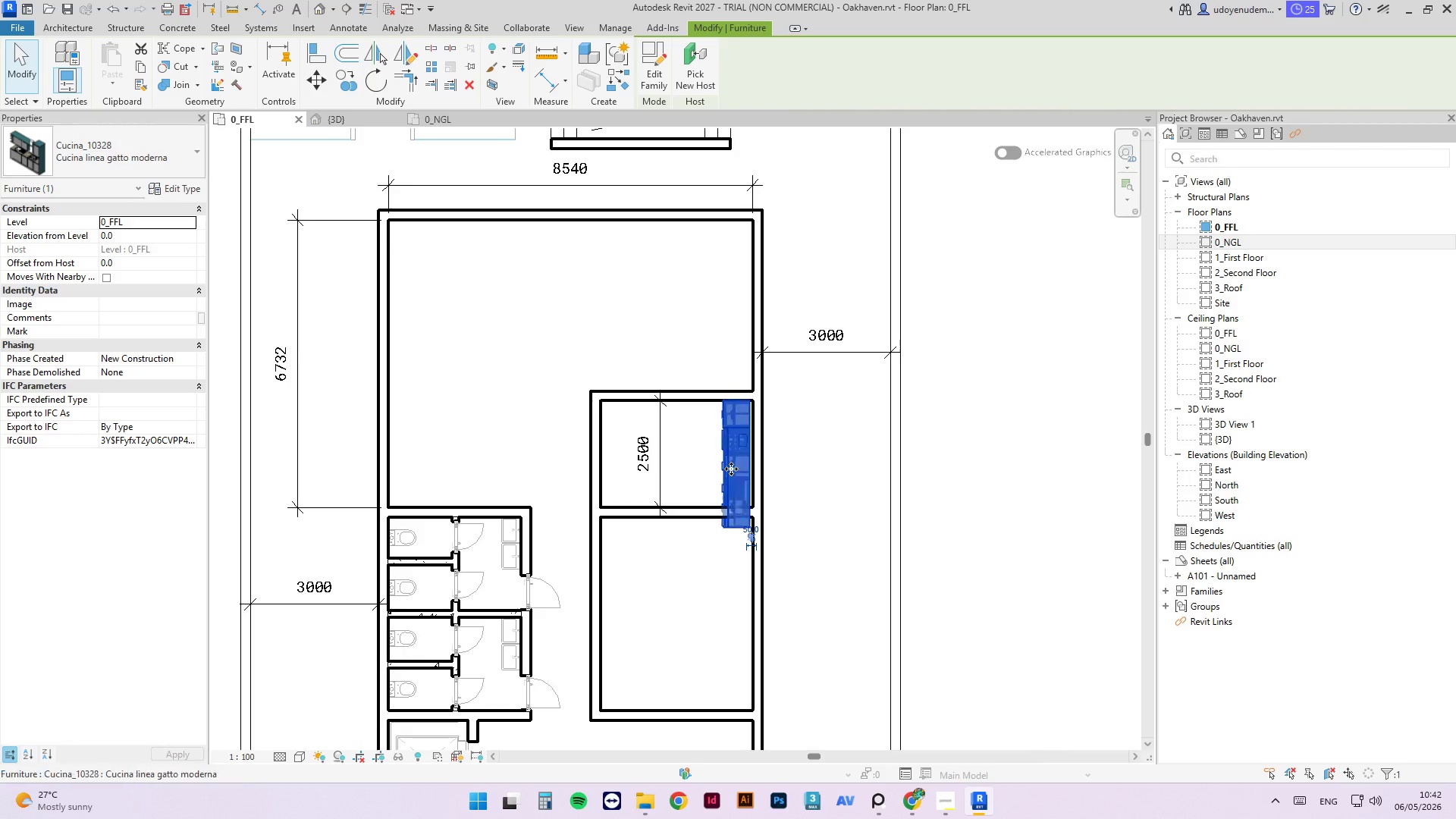 
scroll: coordinate [736, 478], scroll_direction: up, amount: 4.0
 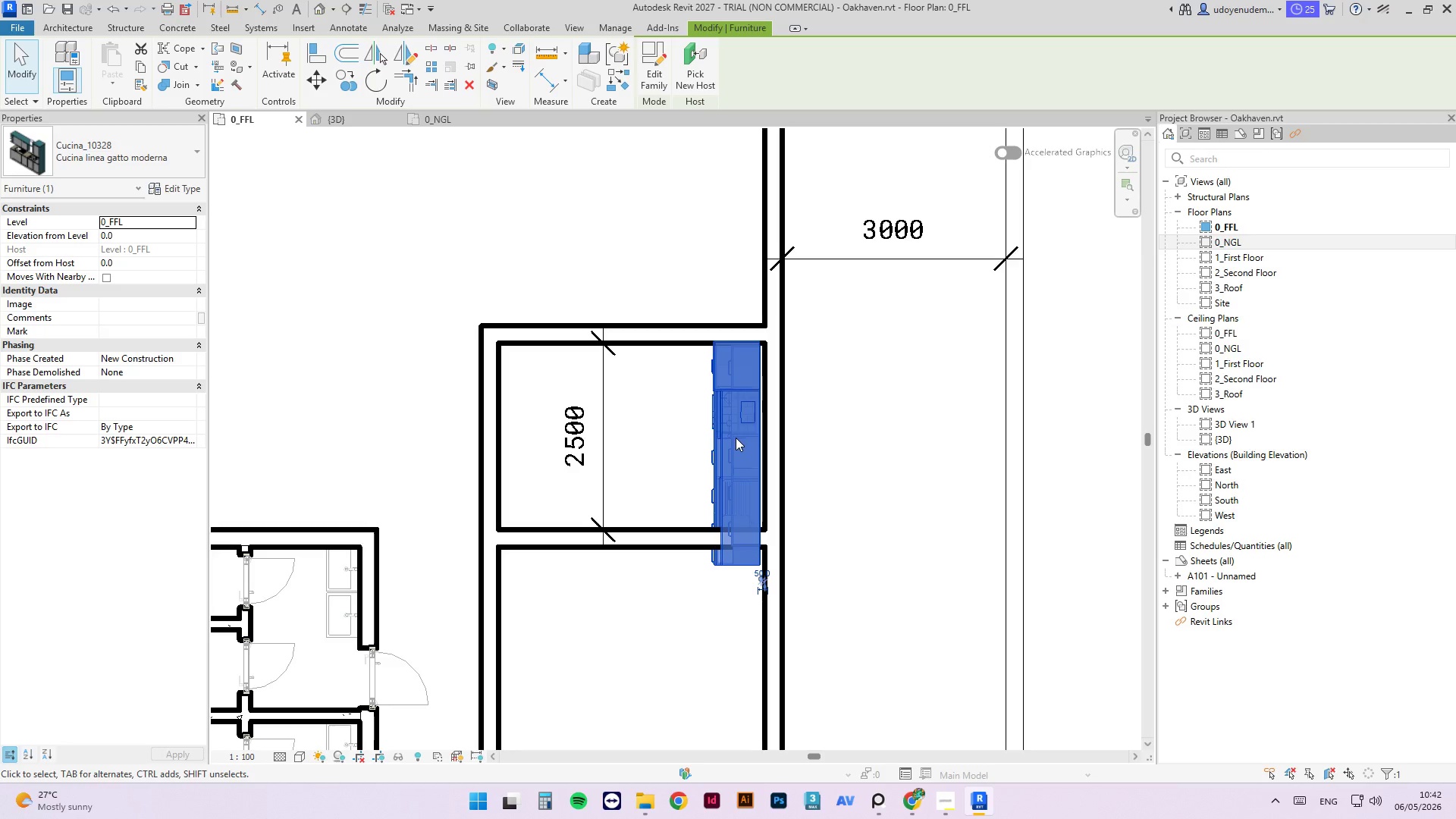 
scroll: coordinate [736, 424], scroll_direction: down, amount: 6.0
 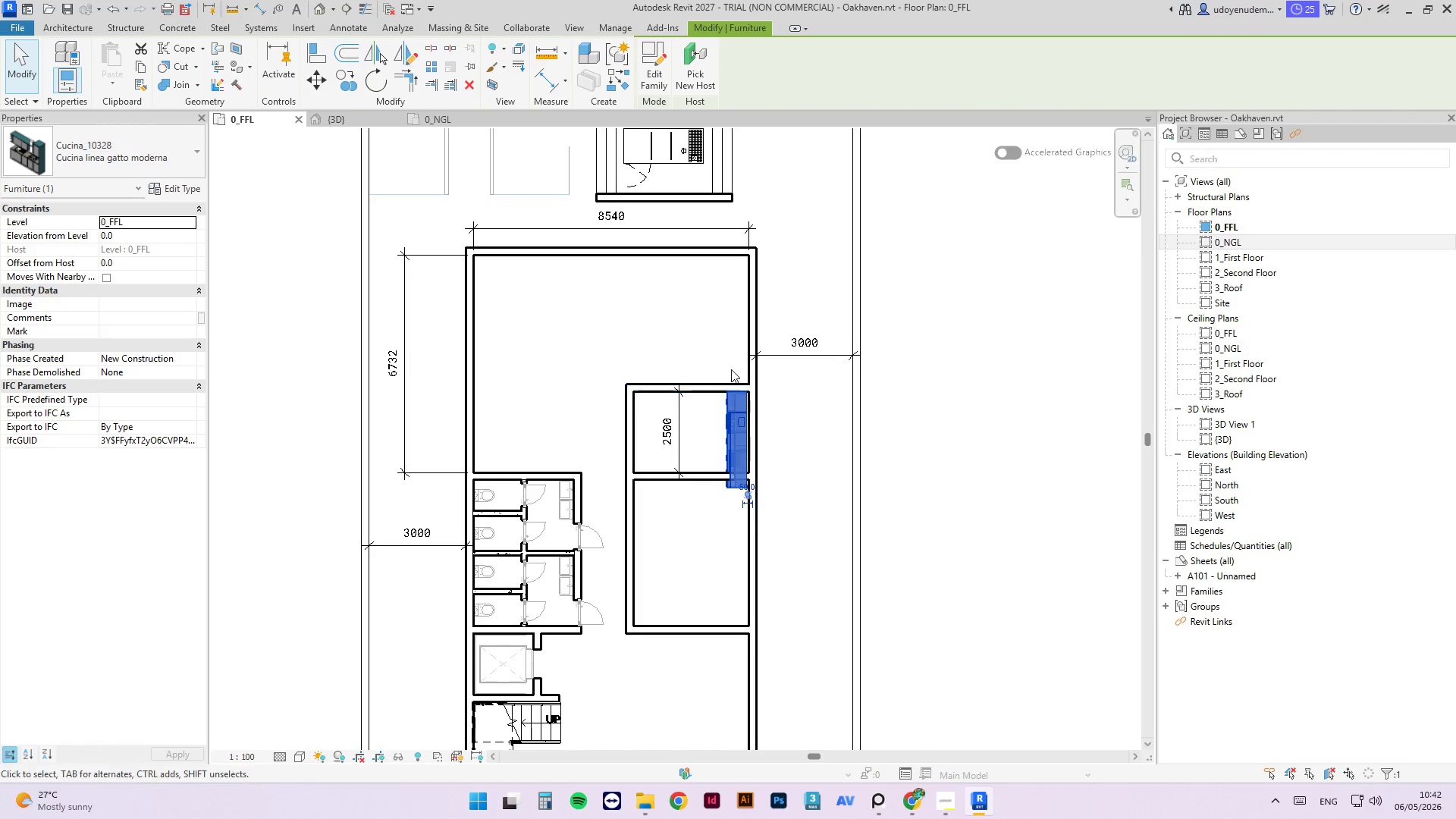 
scroll: coordinate [717, 500], scroll_direction: none, amount: 0.0
 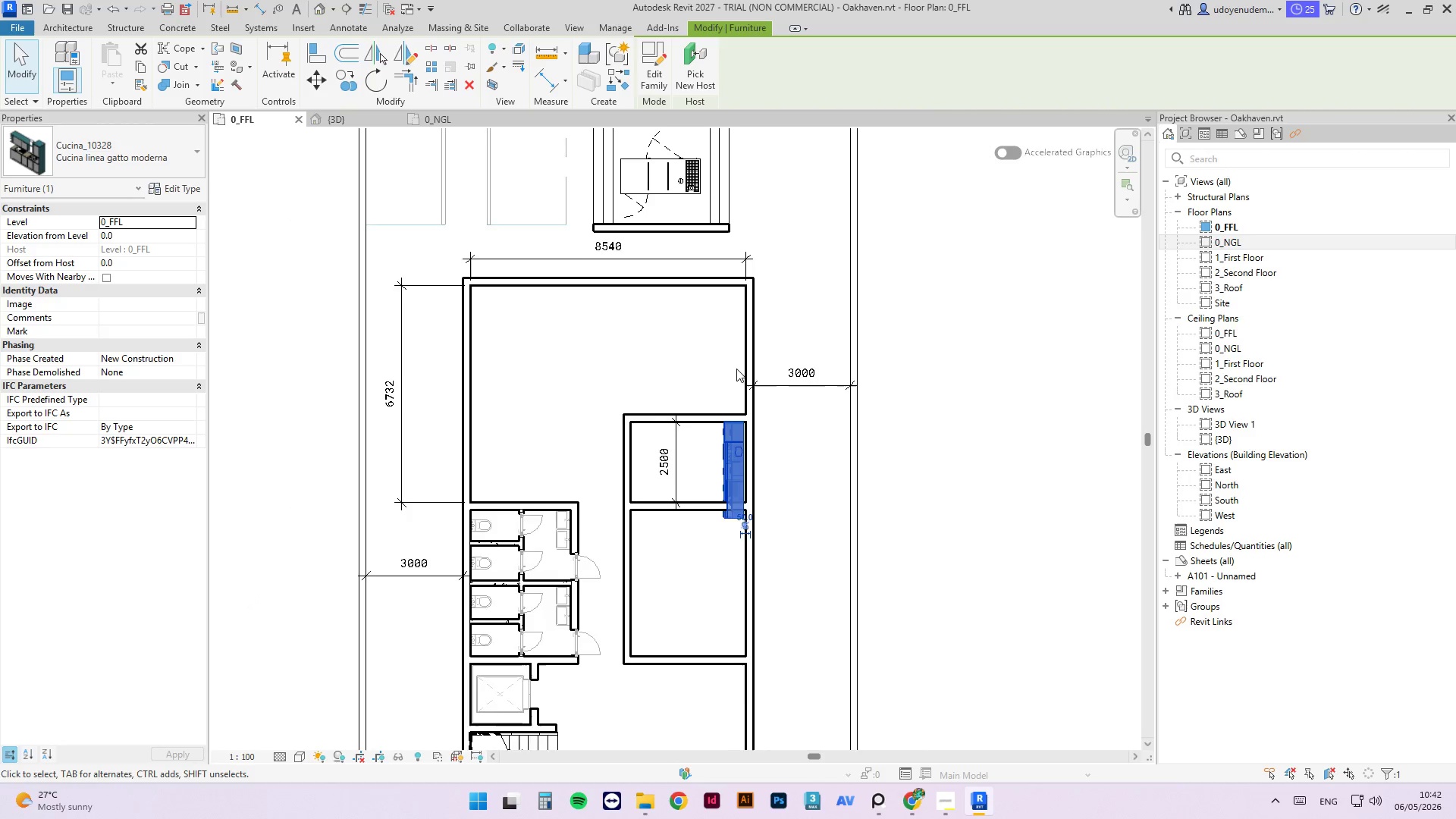 
scroll: coordinate [736, 369], scroll_direction: up, amount: 1.0
 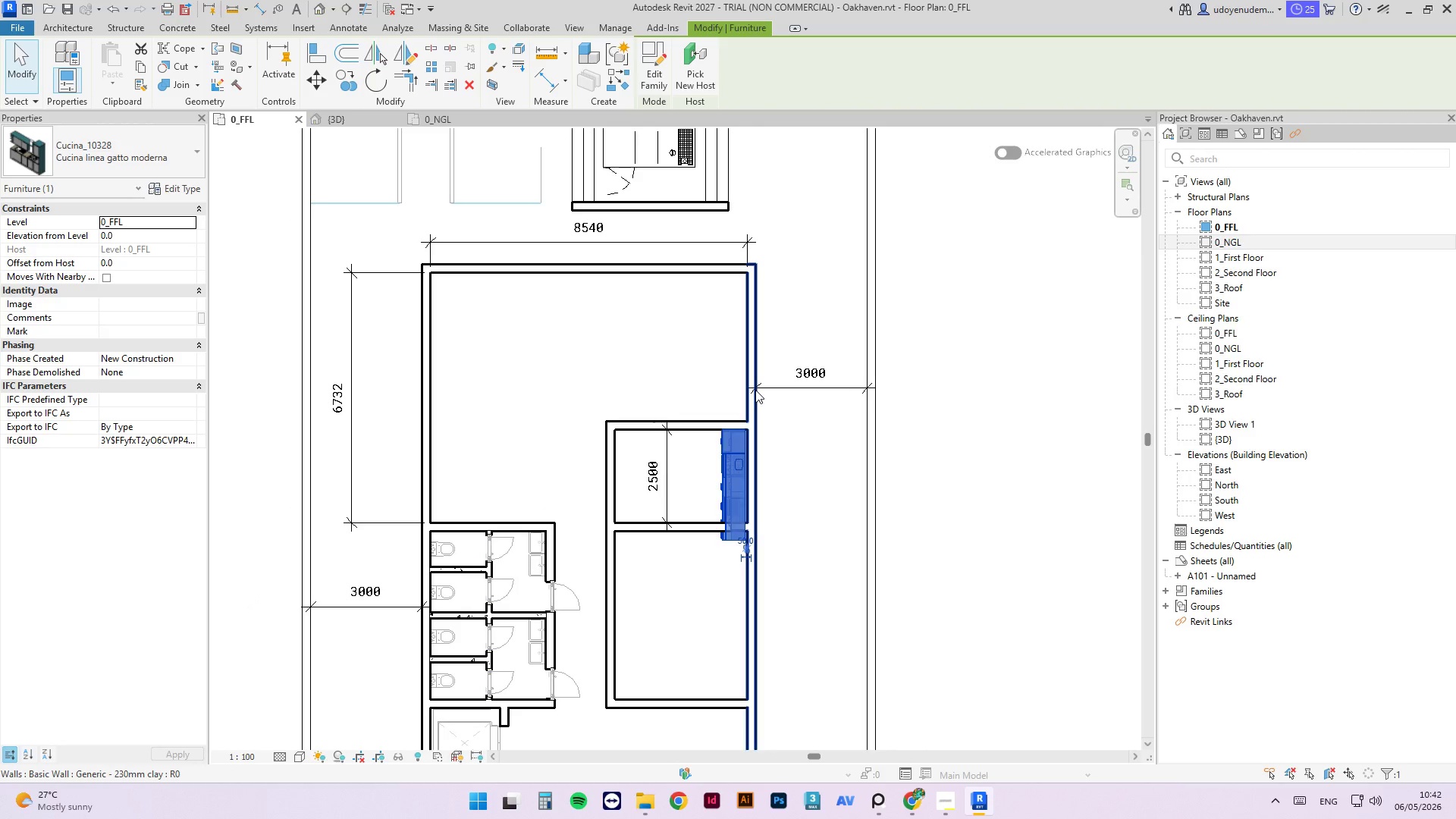 
left_click([789, 331])
 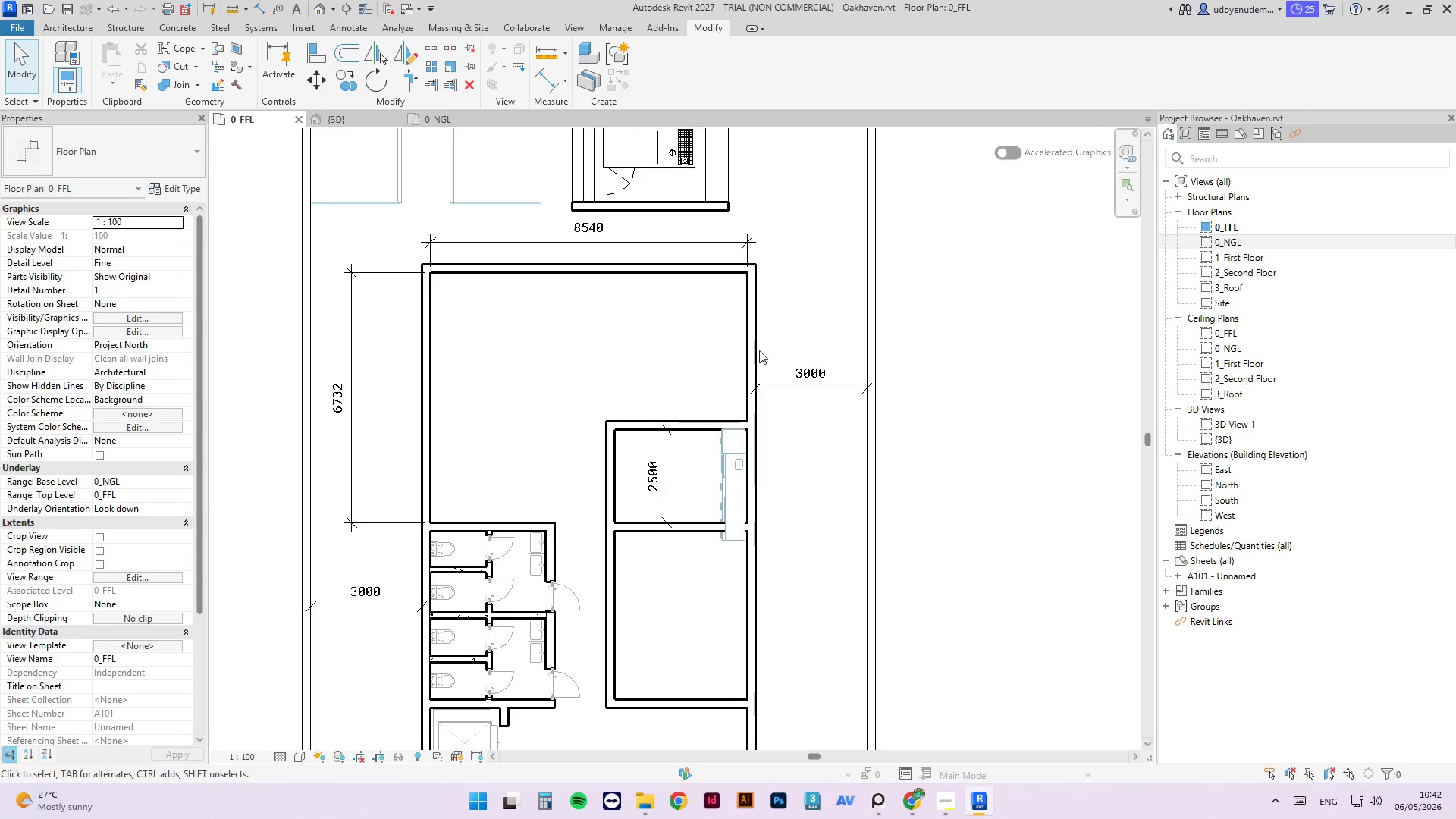 
scroll: coordinate [748, 362], scroll_direction: up, amount: 3.0
 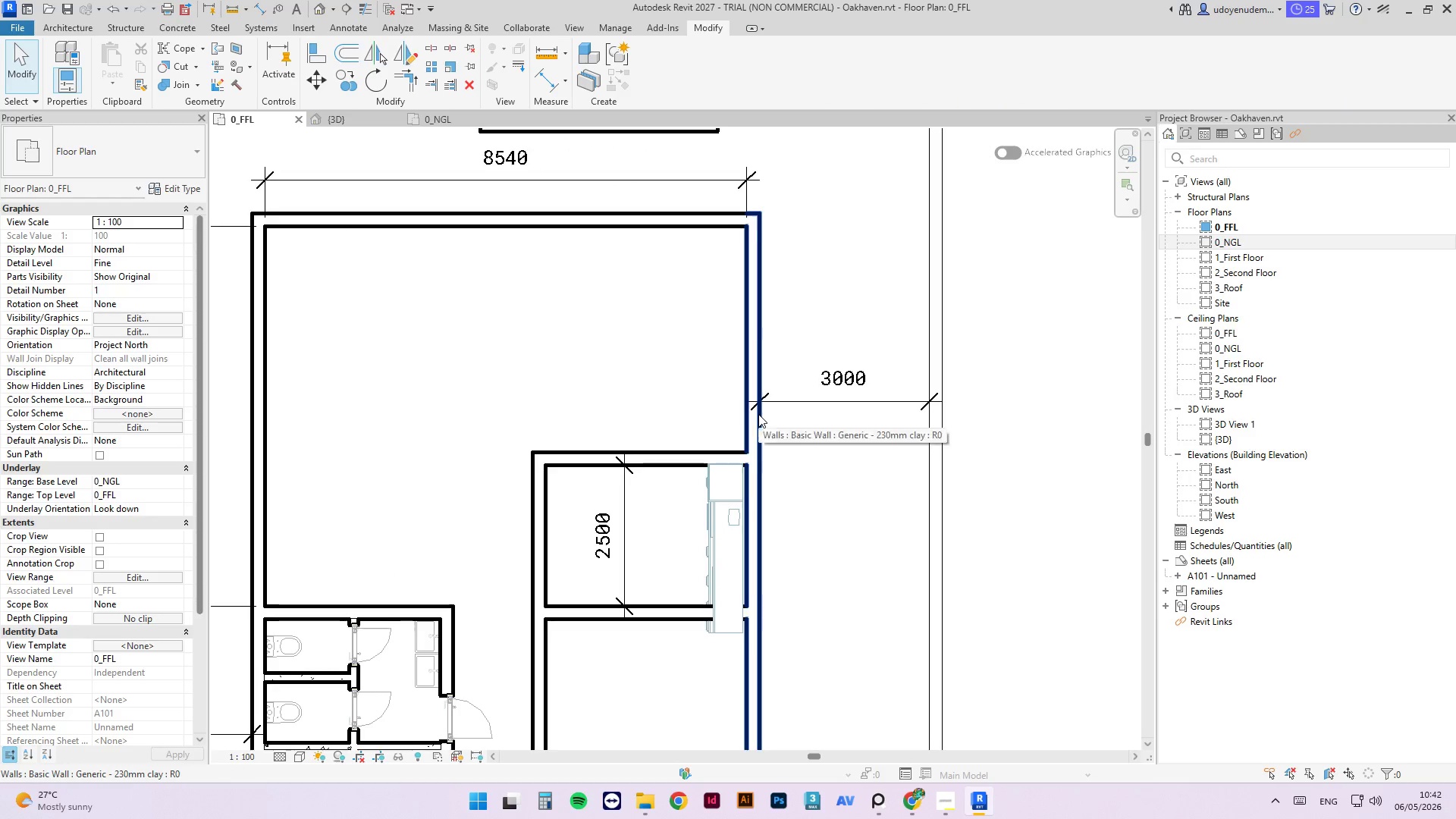 
scroll: coordinate [729, 391], scroll_direction: down, amount: 3.0
 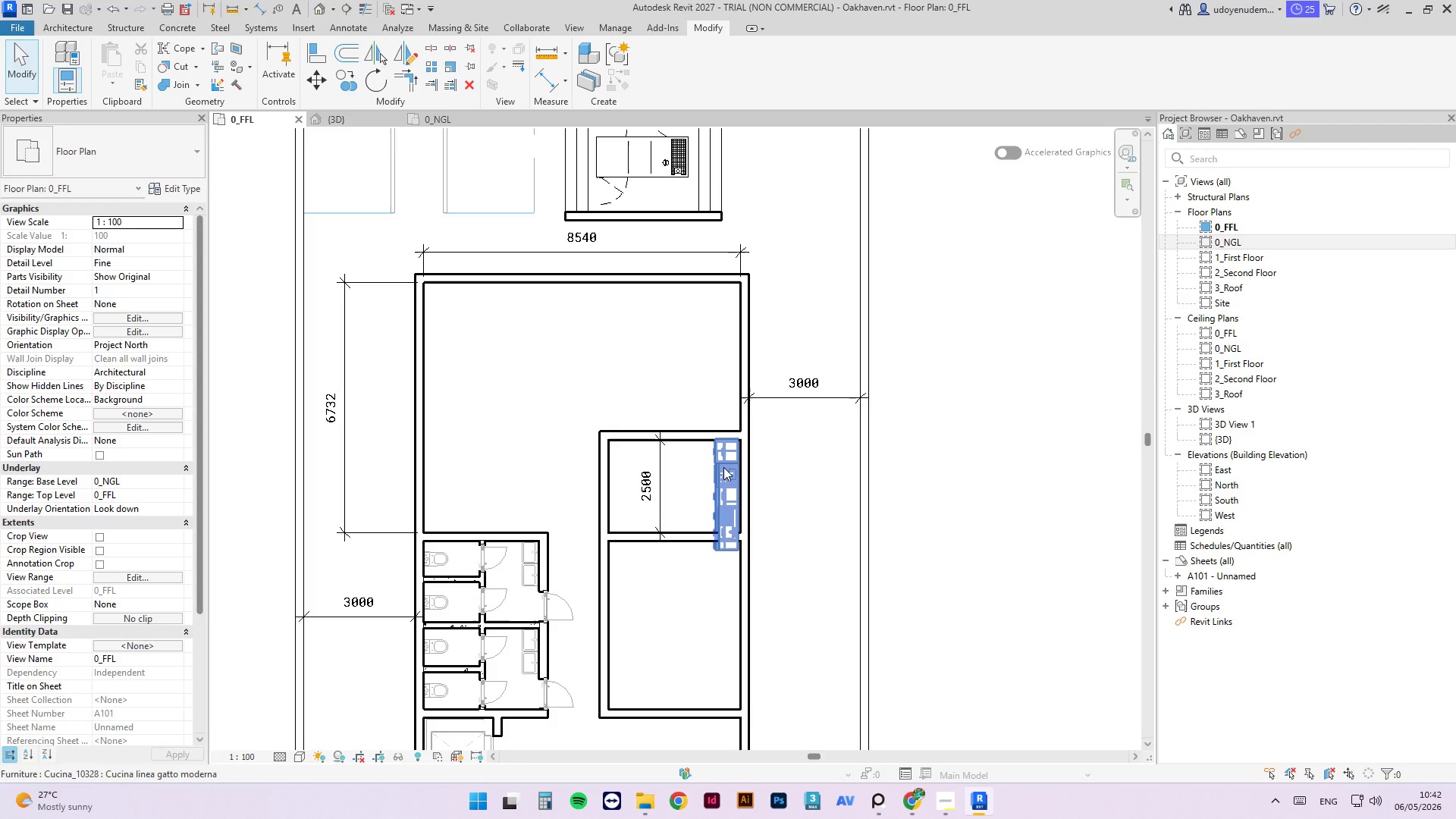 
wait(7.38)
 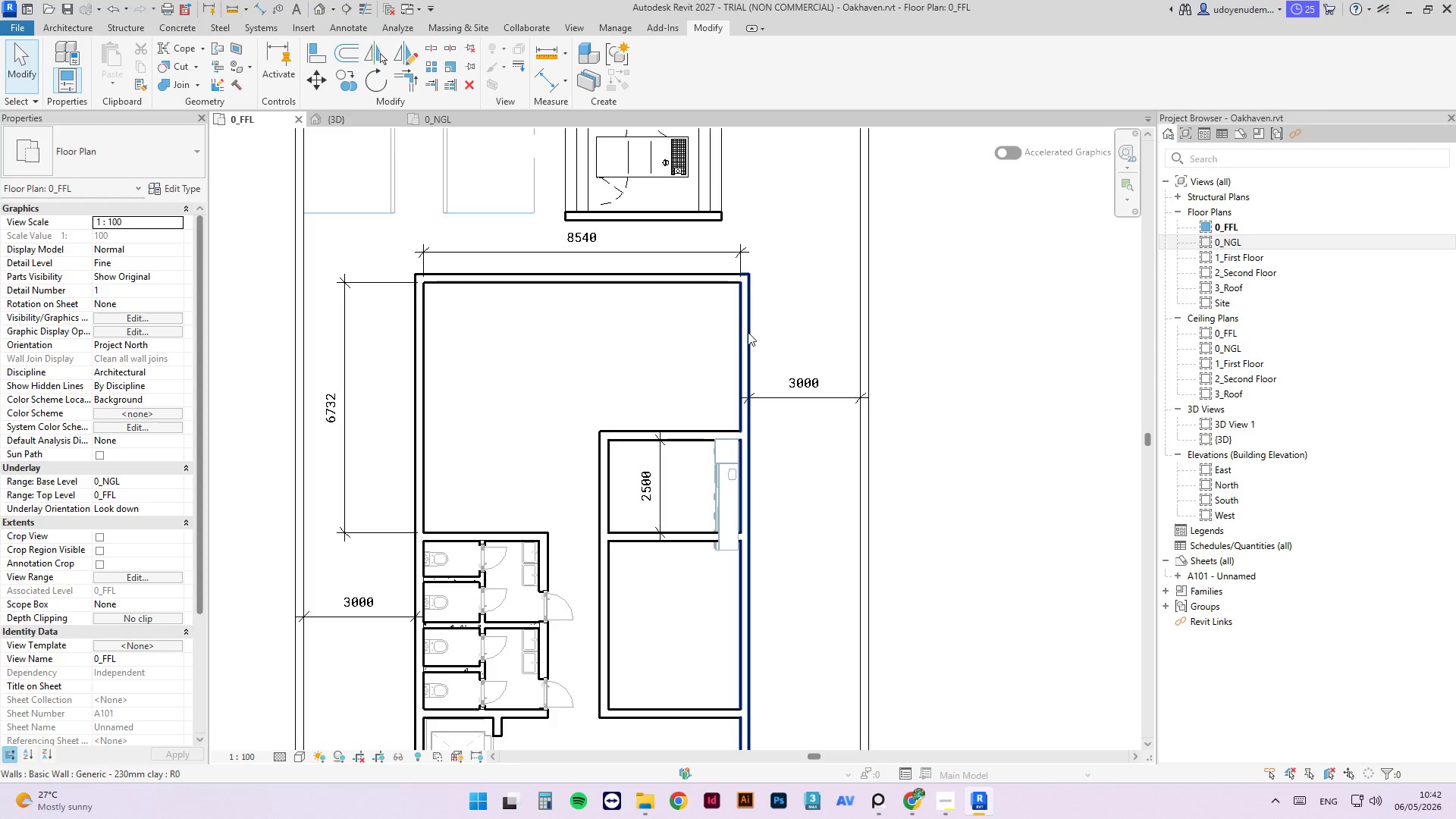 
scroll: coordinate [736, 386], scroll_direction: down, amount: 3.0
 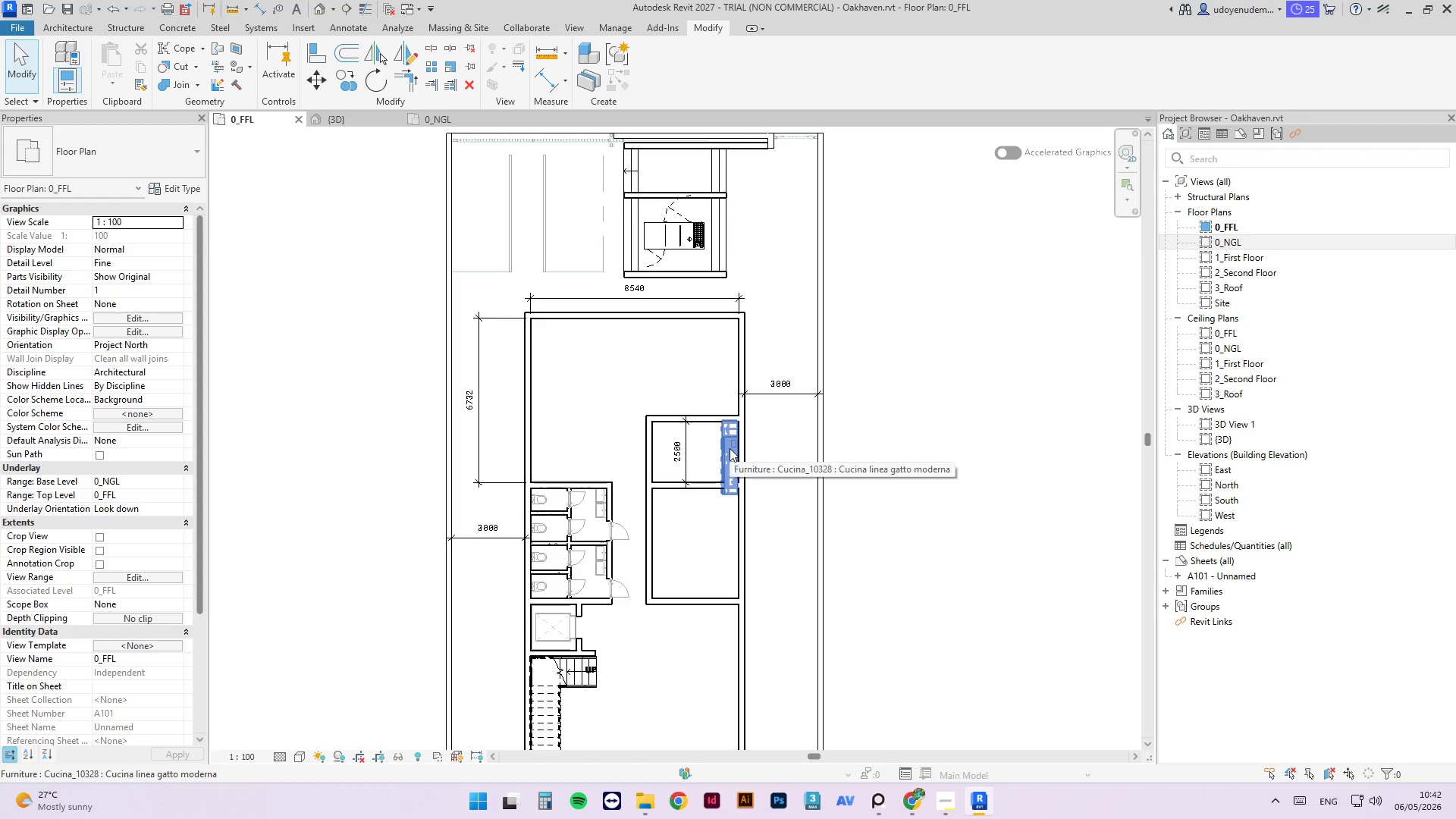 
scroll: coordinate [730, 448], scroll_direction: up, amount: 2.0
 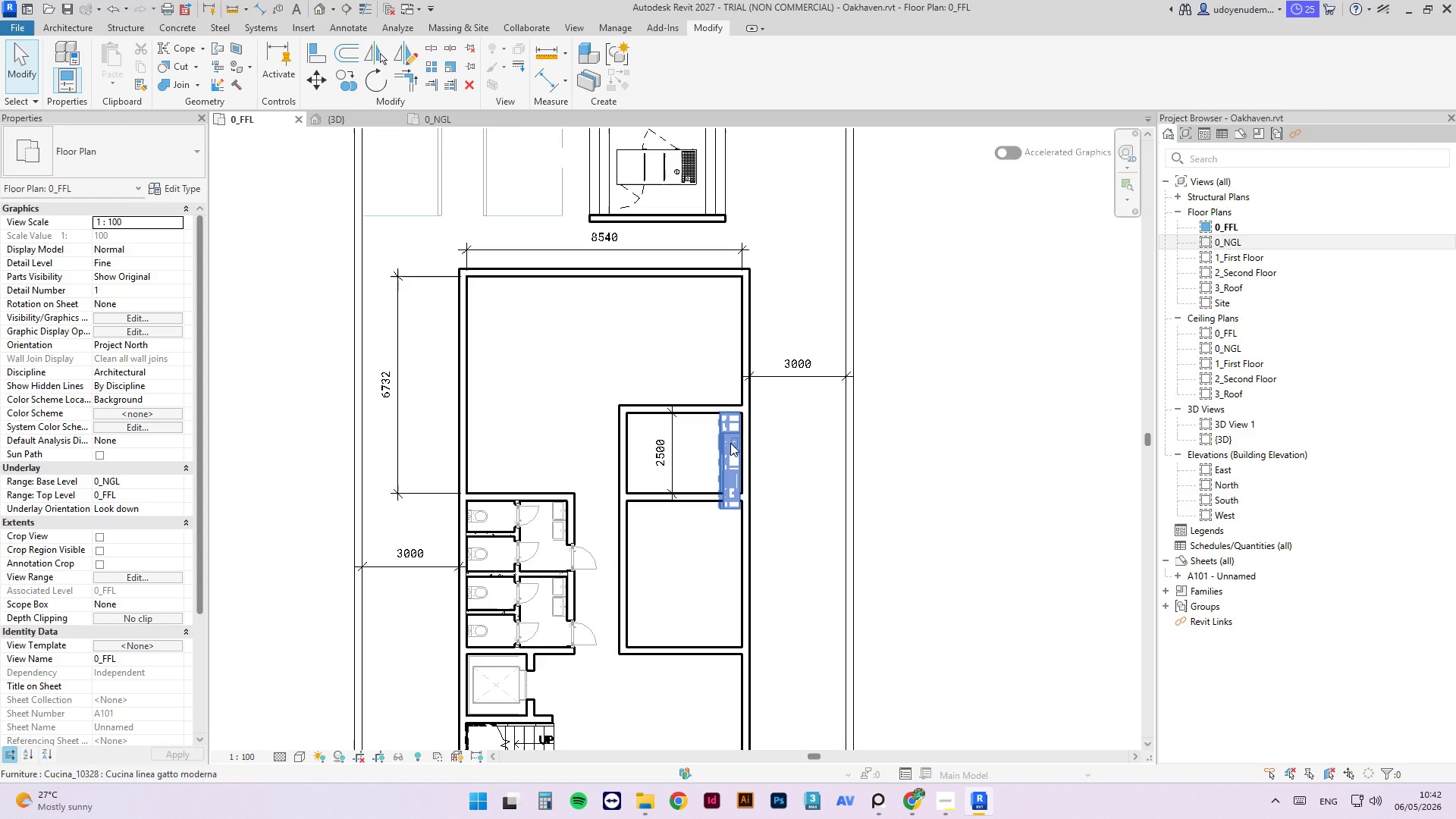 
scroll: coordinate [672, 592], scroll_direction: down, amount: 3.0
 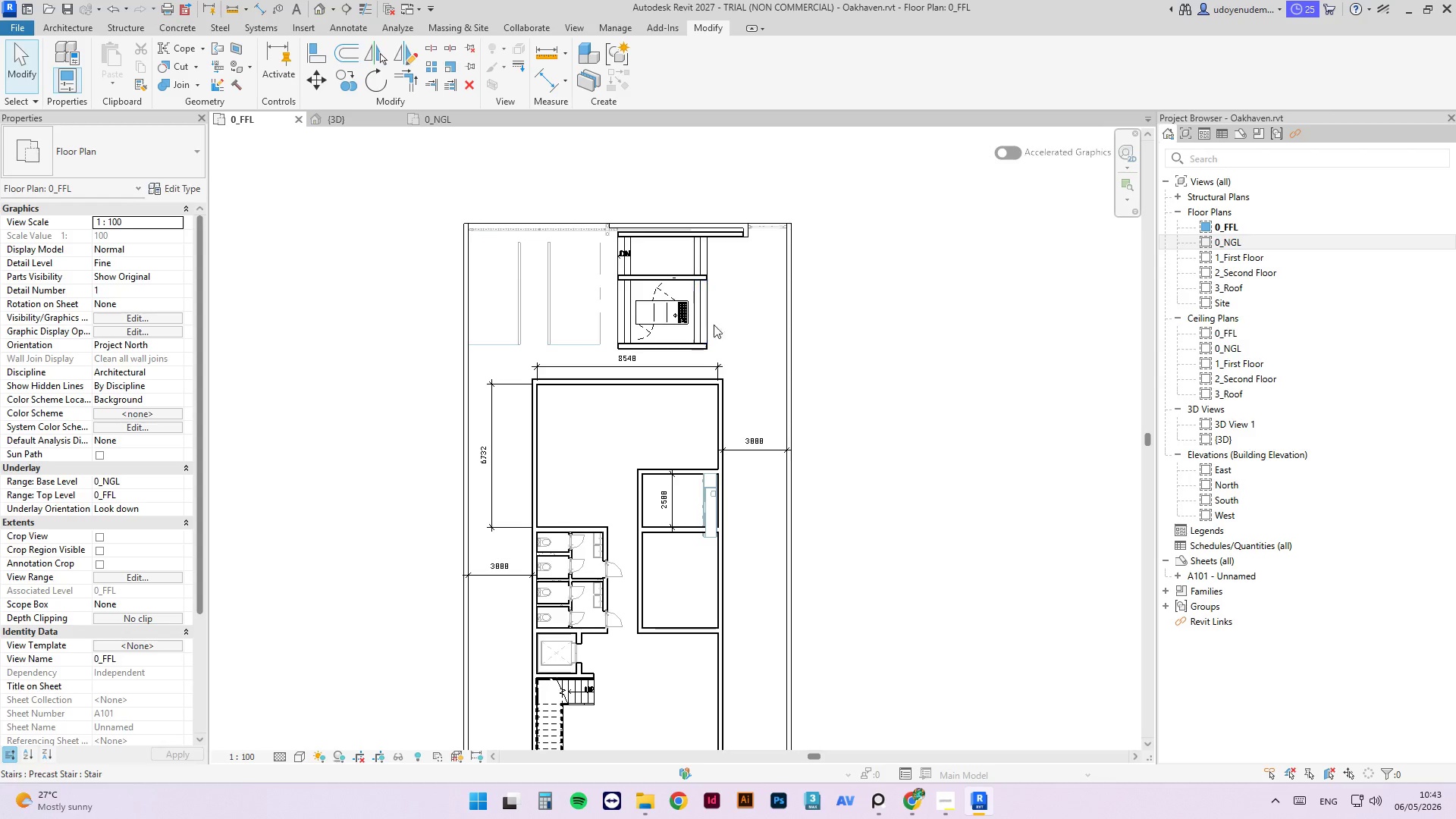 
scroll: coordinate [721, 385], scroll_direction: up, amount: 3.0
 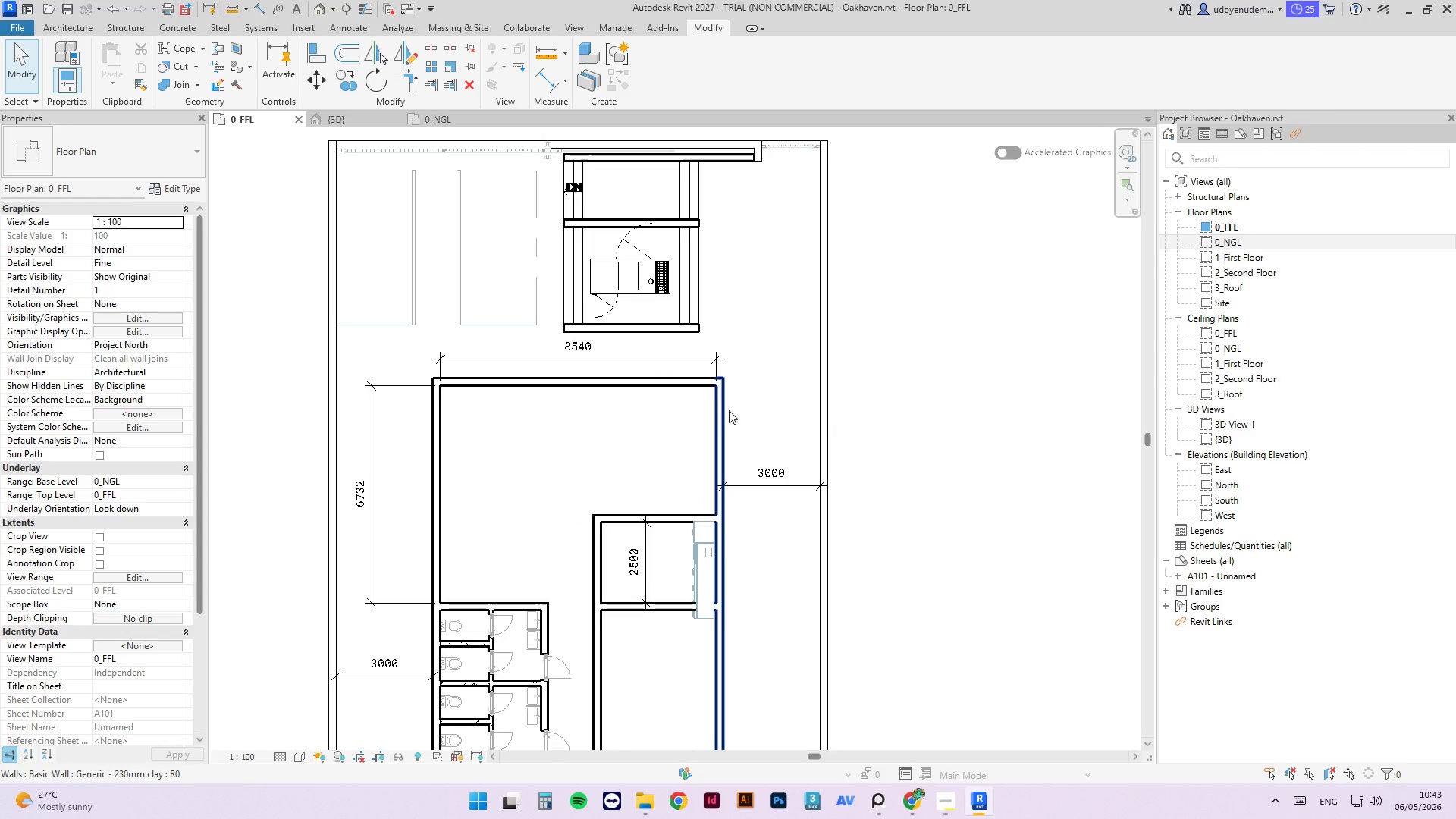 
key(Space)
 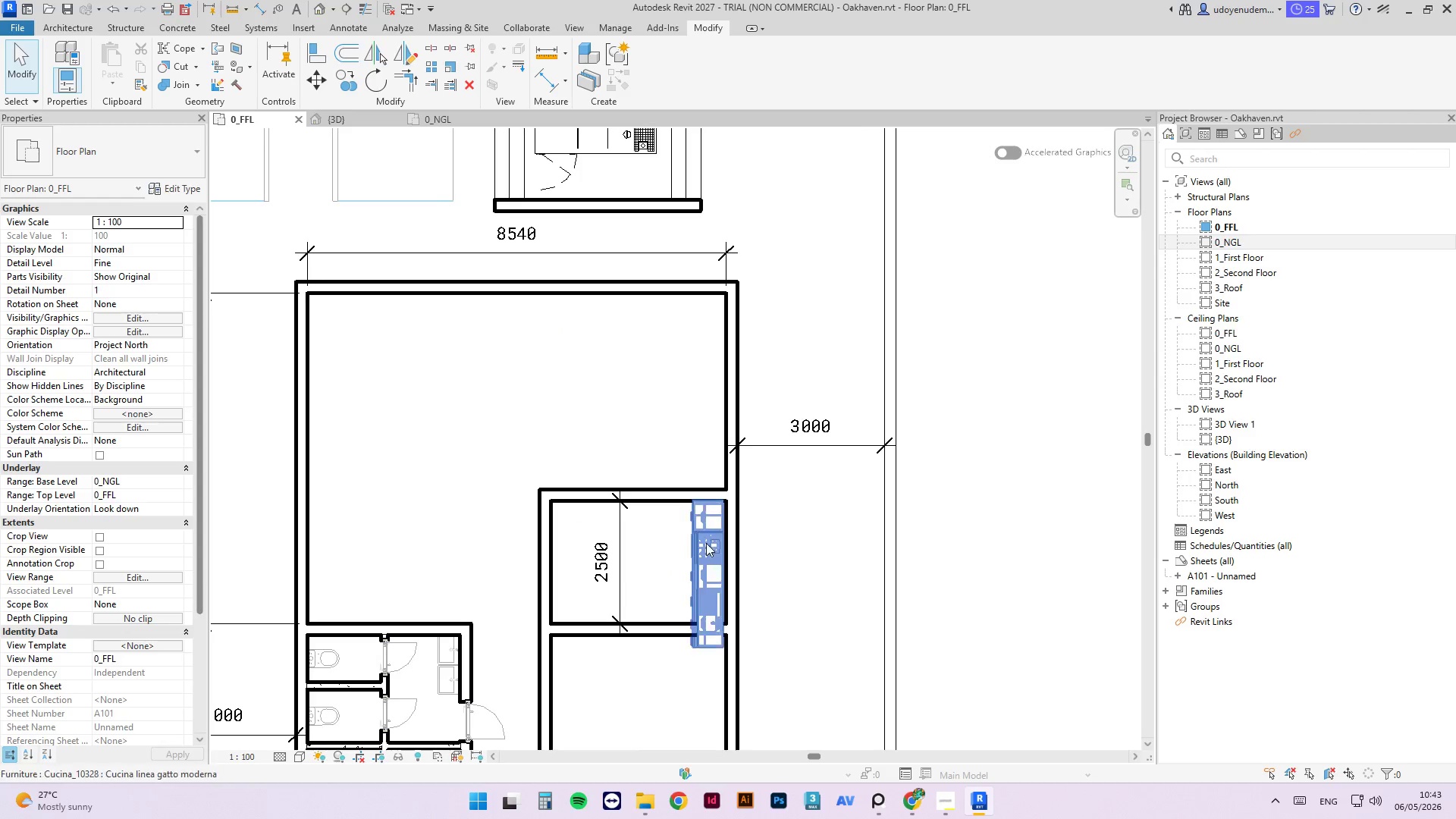 
scroll: coordinate [696, 564], scroll_direction: up, amount: 3.0
 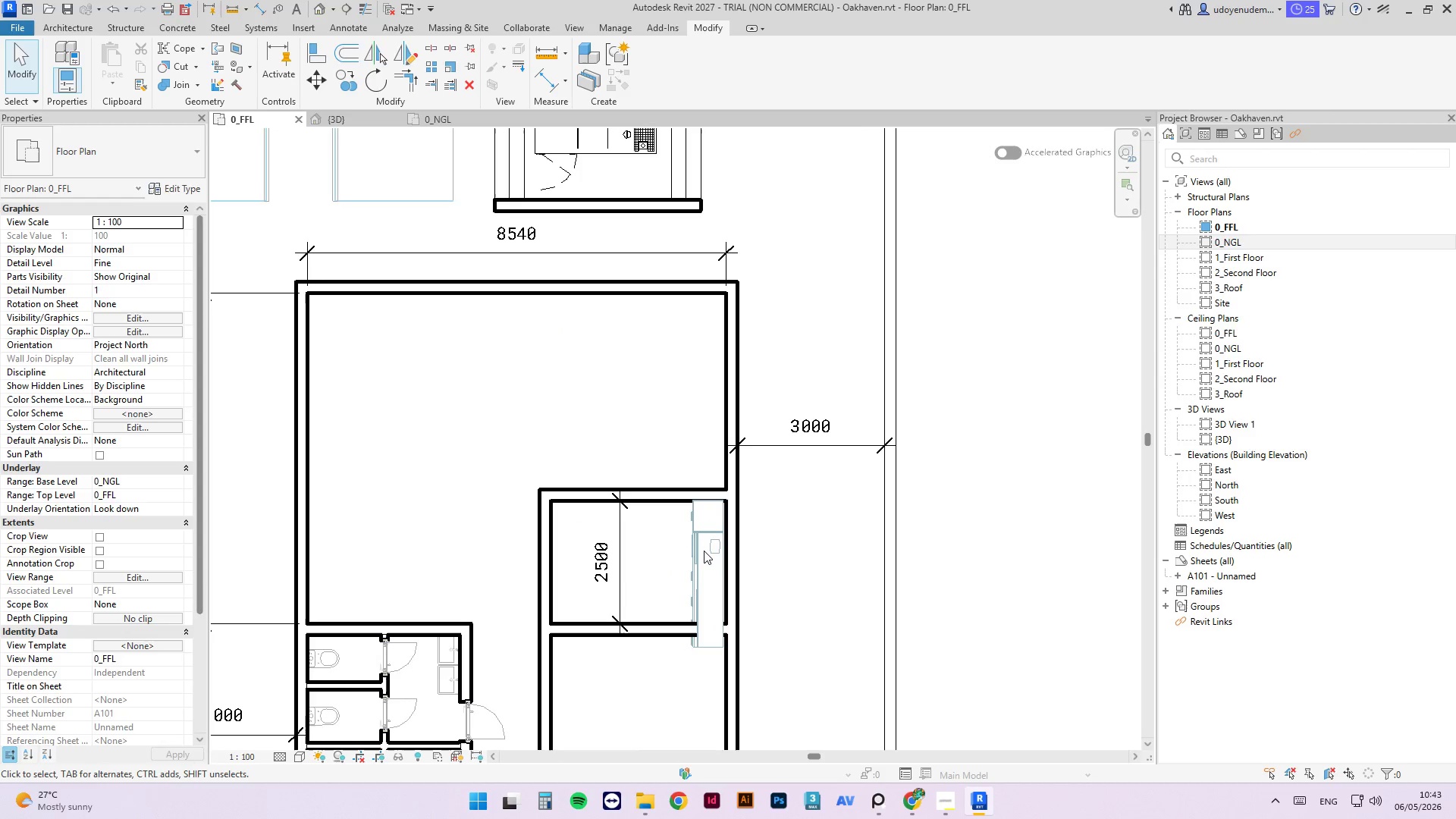 
left_click([706, 542])
 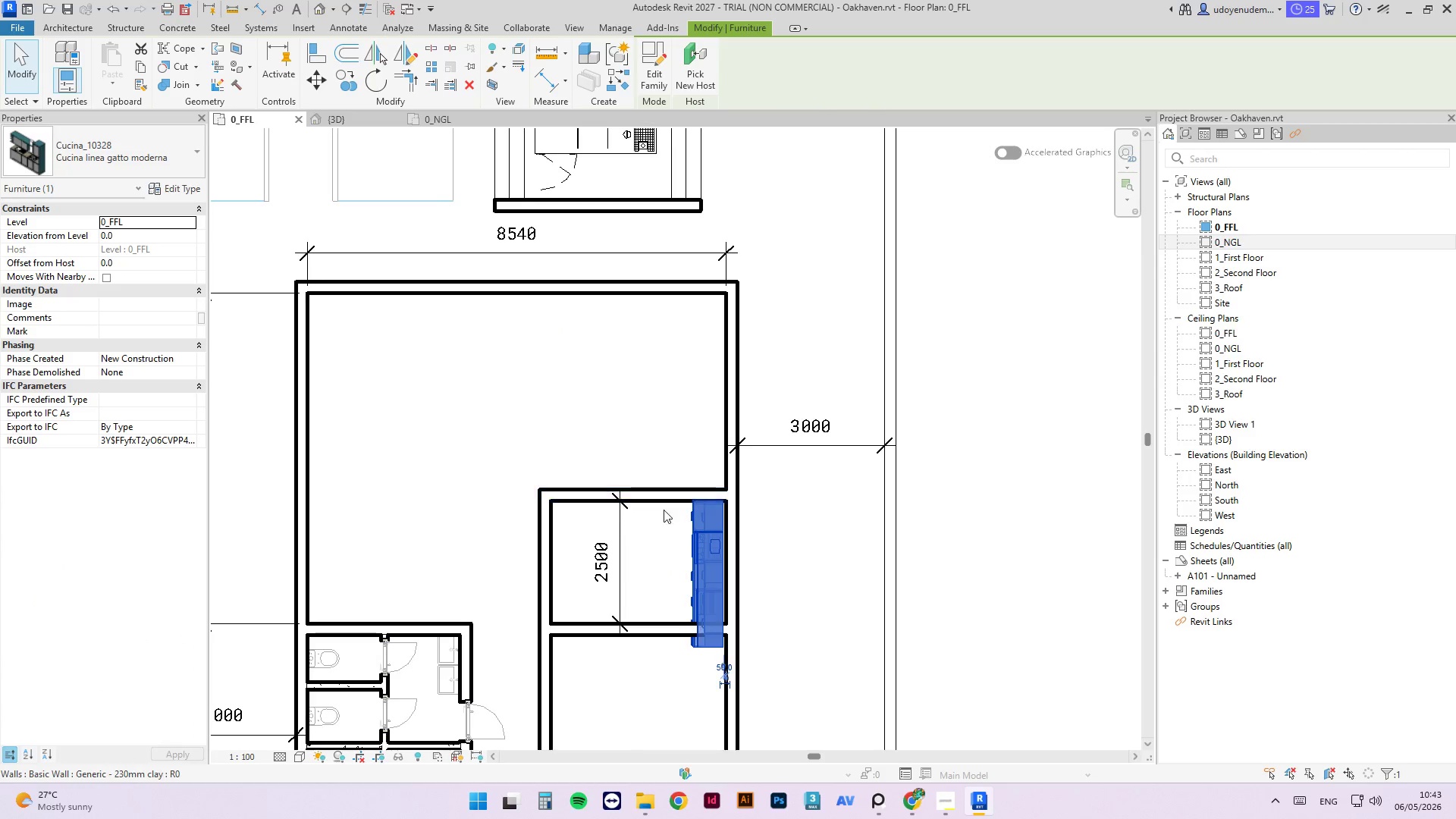 
scroll: coordinate [699, 608], scroll_direction: up, amount: 3.0
 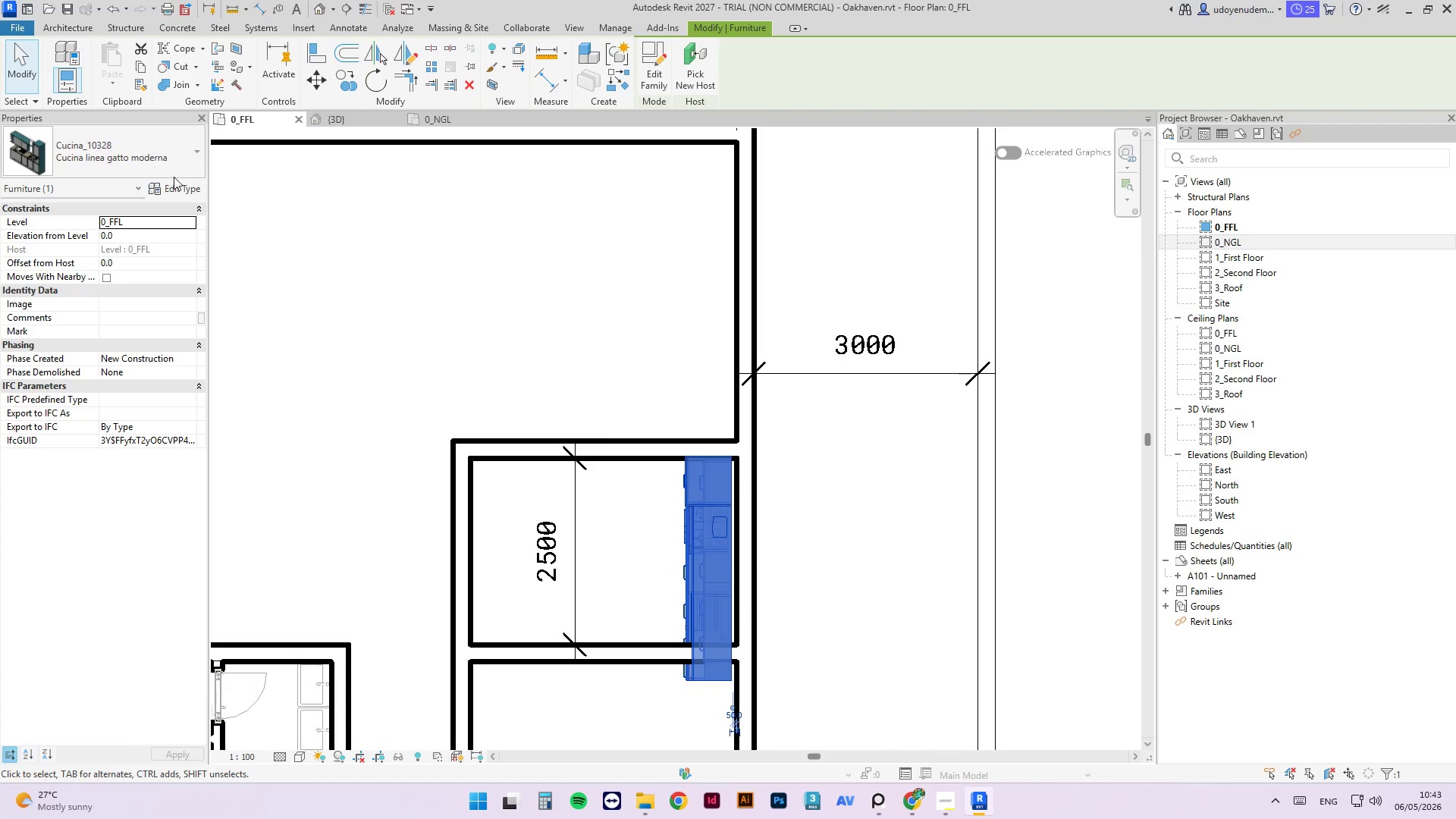 
left_click([142, 165])
 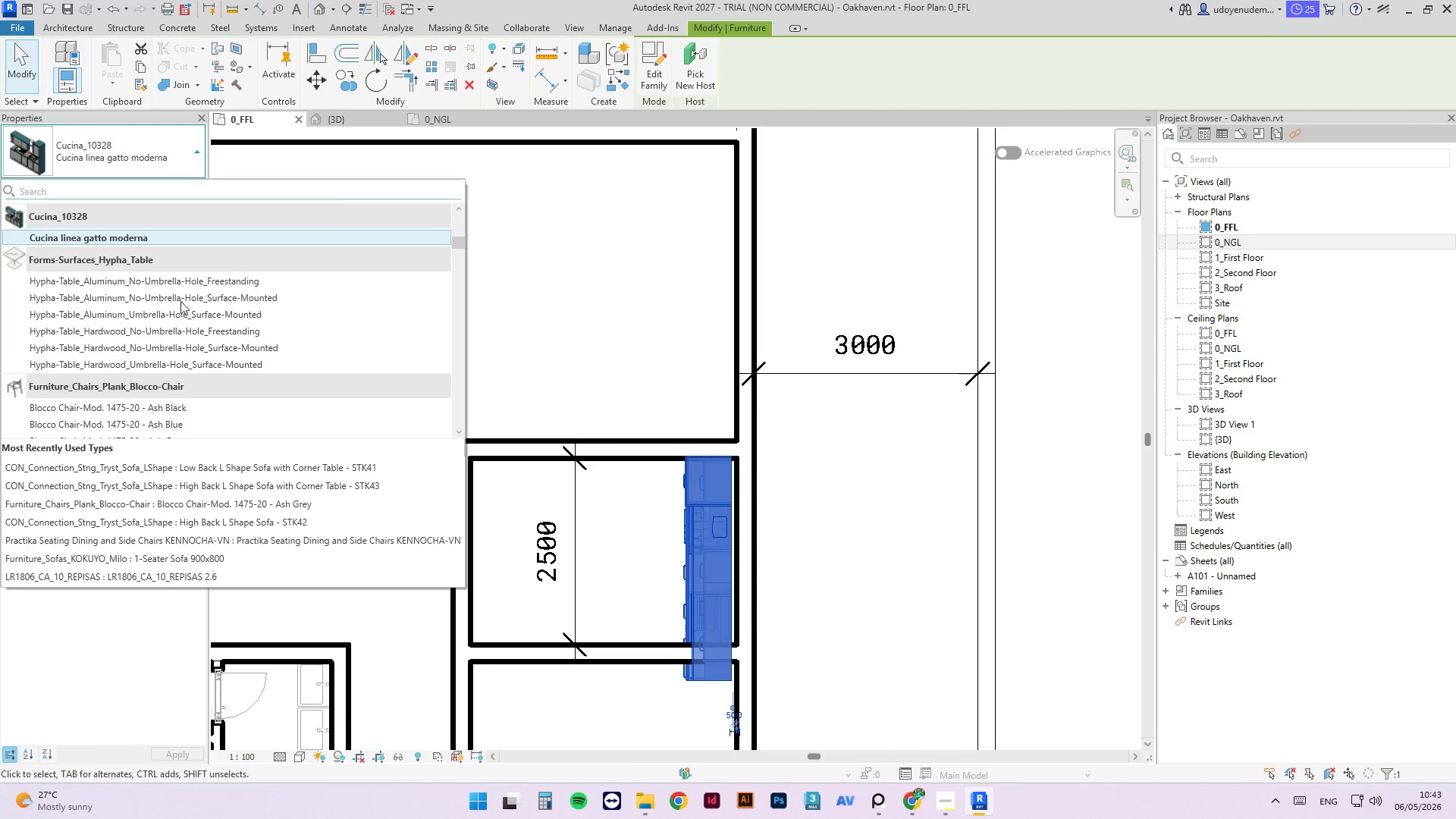 
scroll: coordinate [168, 361], scroll_direction: down, amount: 32.0
 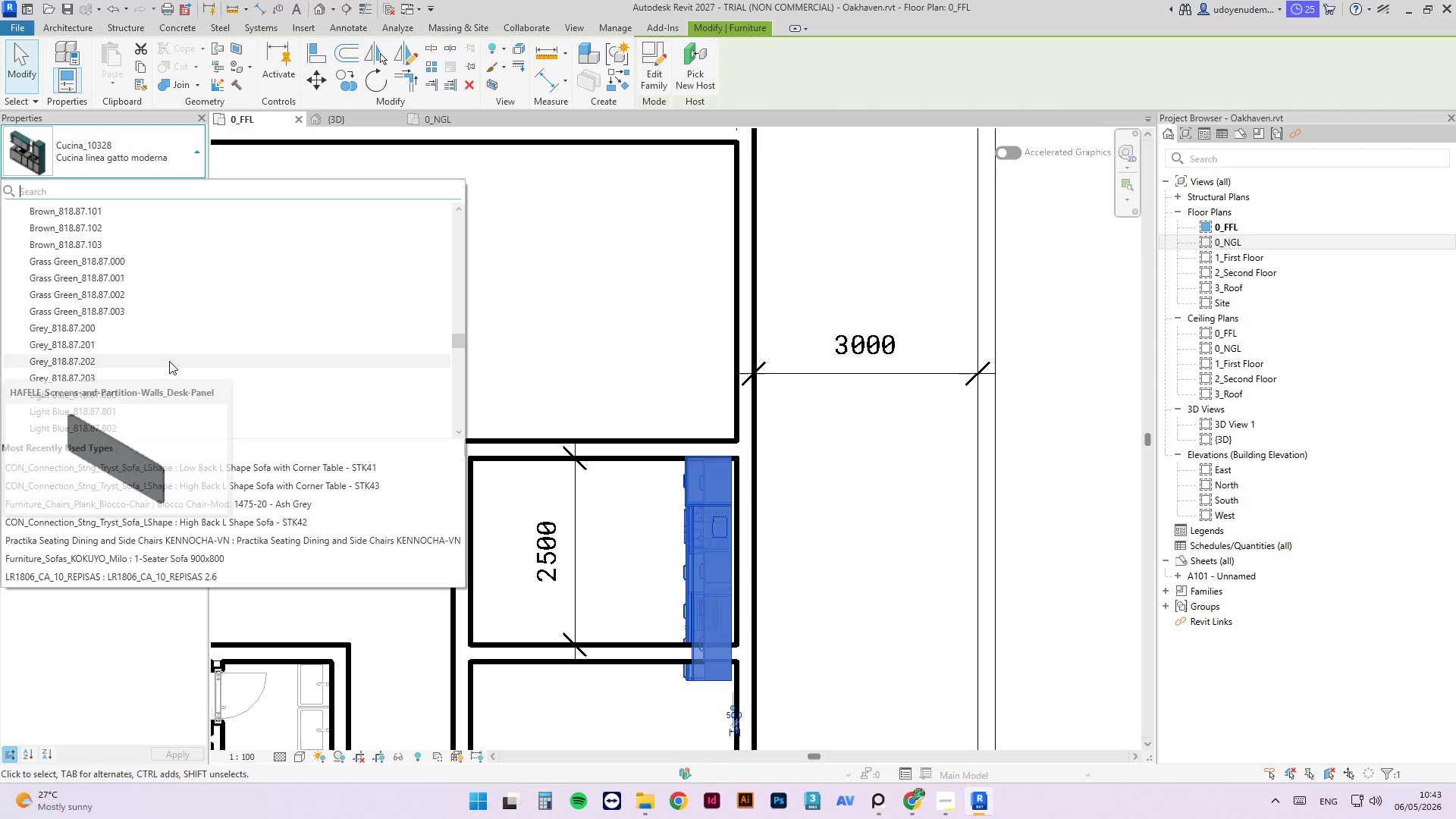 
scroll: coordinate [386, 329], scroll_direction: down, amount: 19.0
 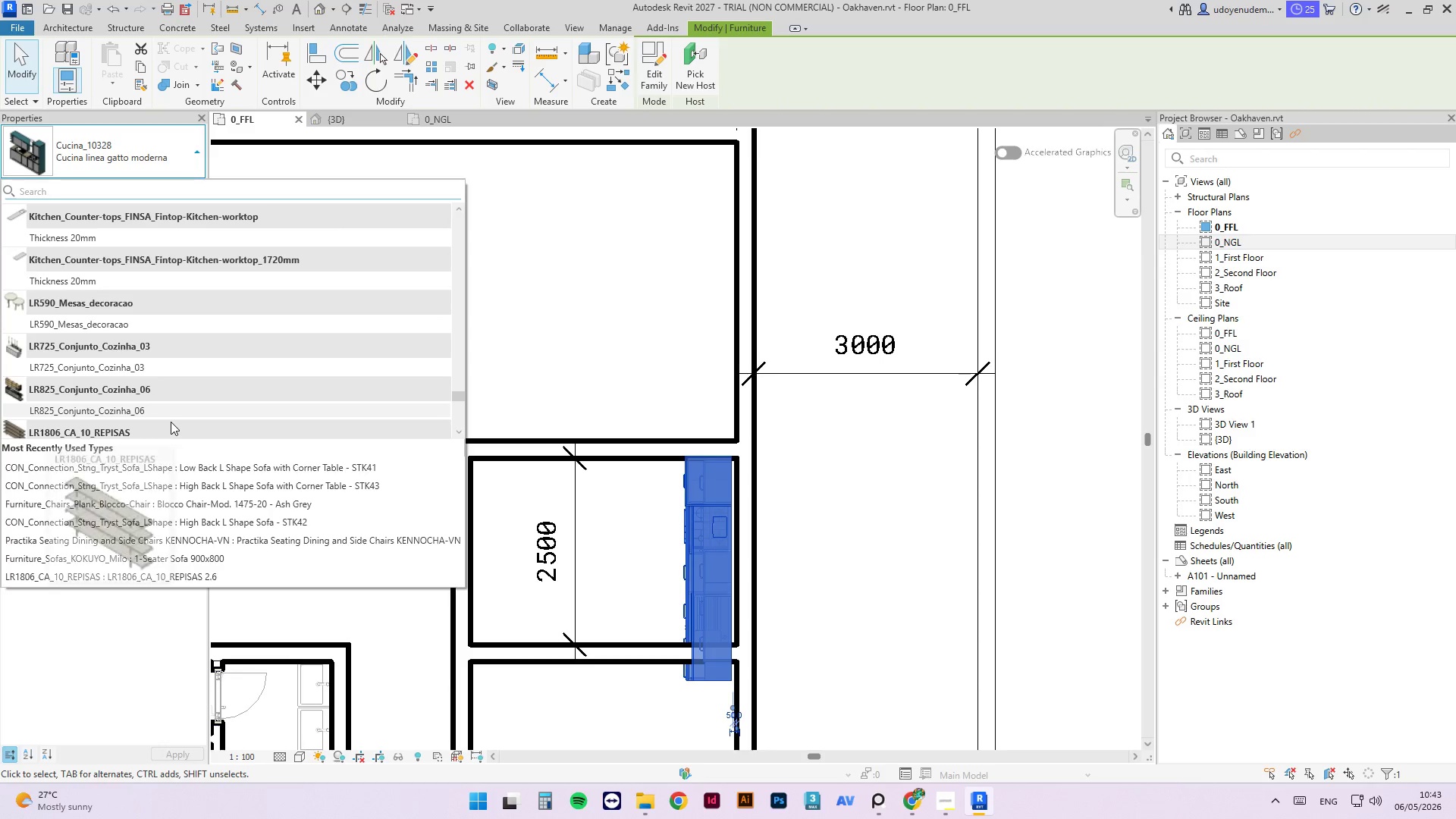 
scroll: coordinate [190, 369], scroll_direction: down, amount: 1.0
 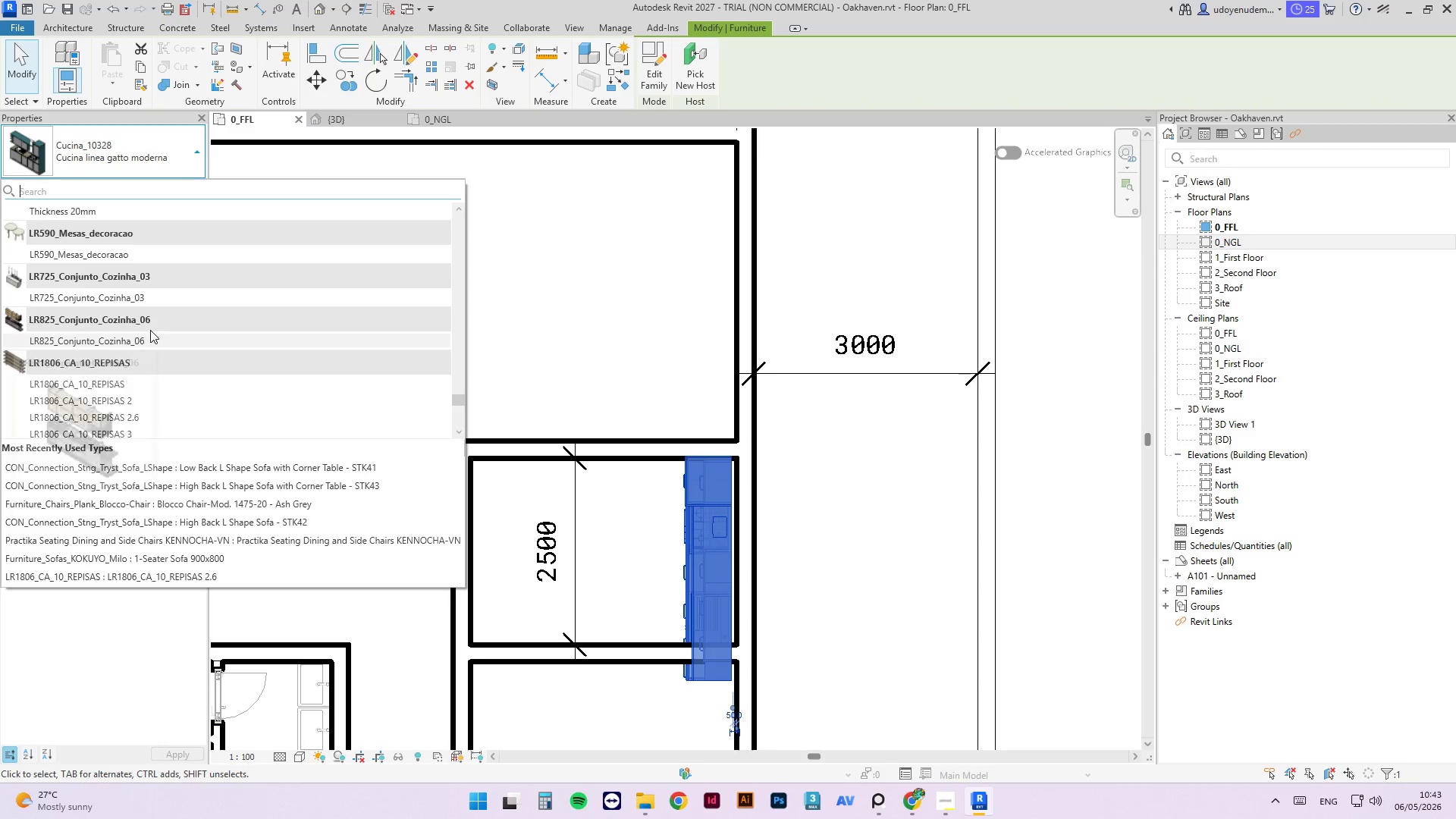 
left_click([140, 340])
 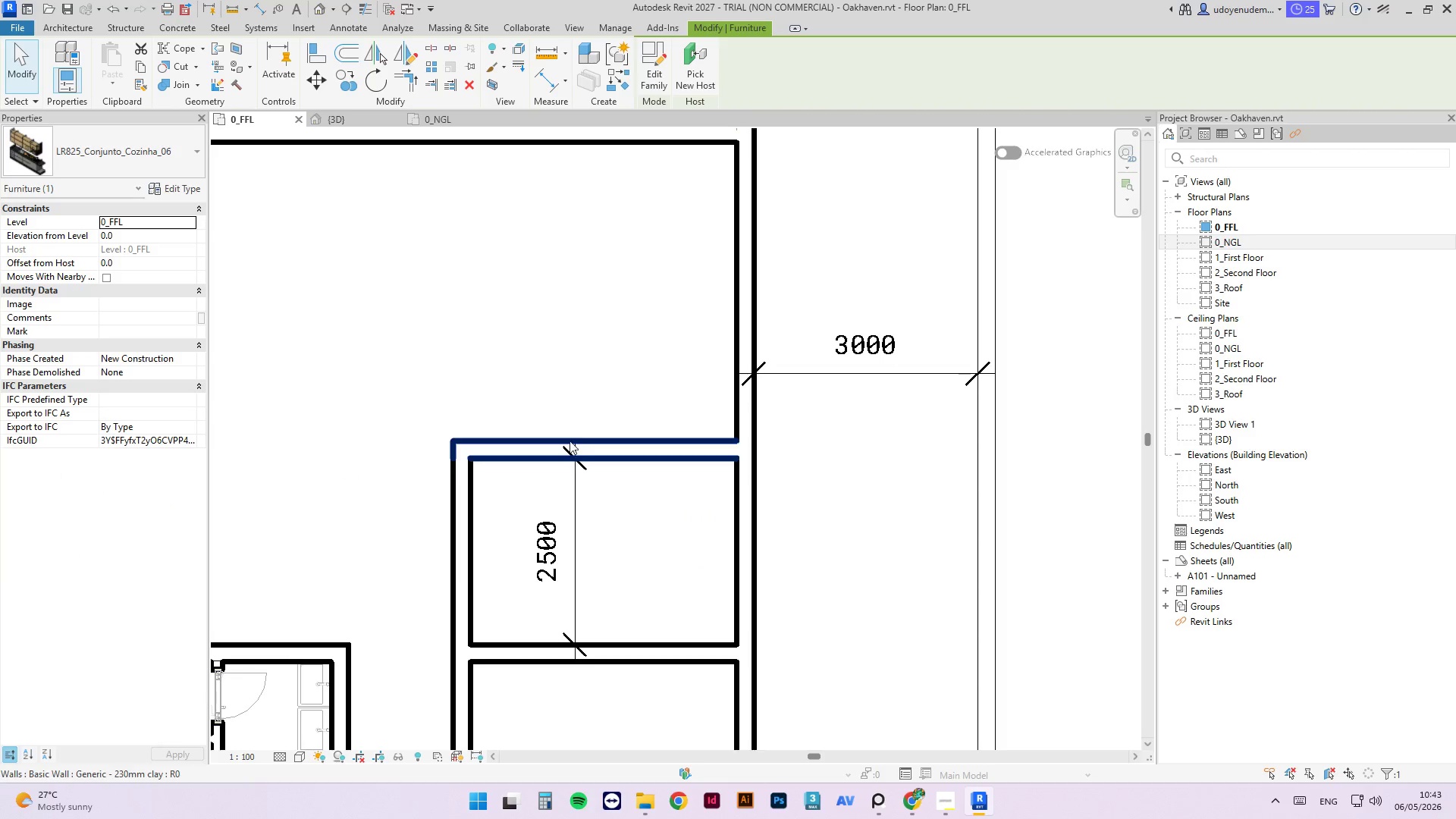 
scroll: coordinate [711, 246], scroll_direction: down, amount: 6.0
 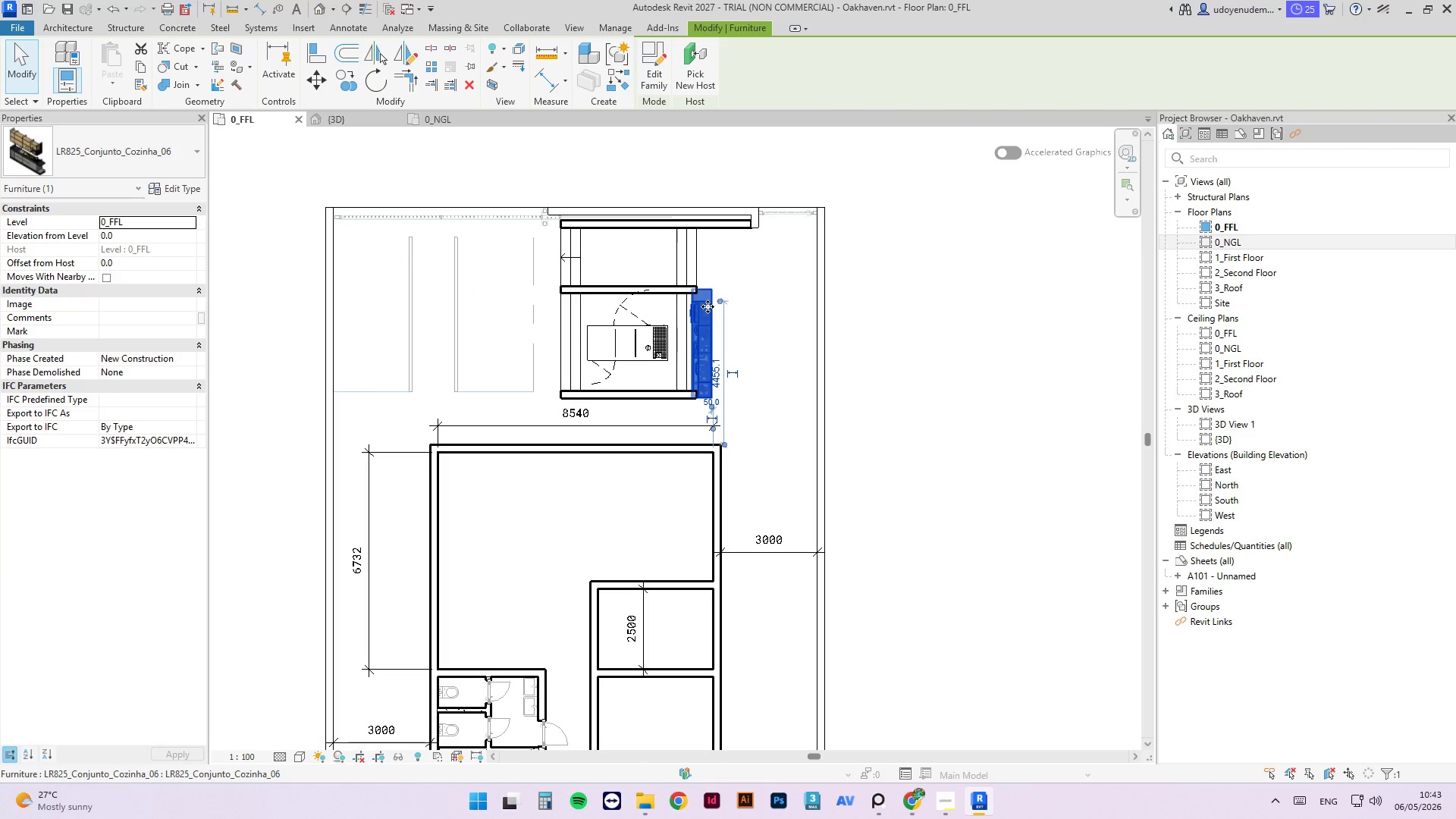 
left_click_drag(start_coordinate=[708, 306], to_coordinate=[704, 590])
 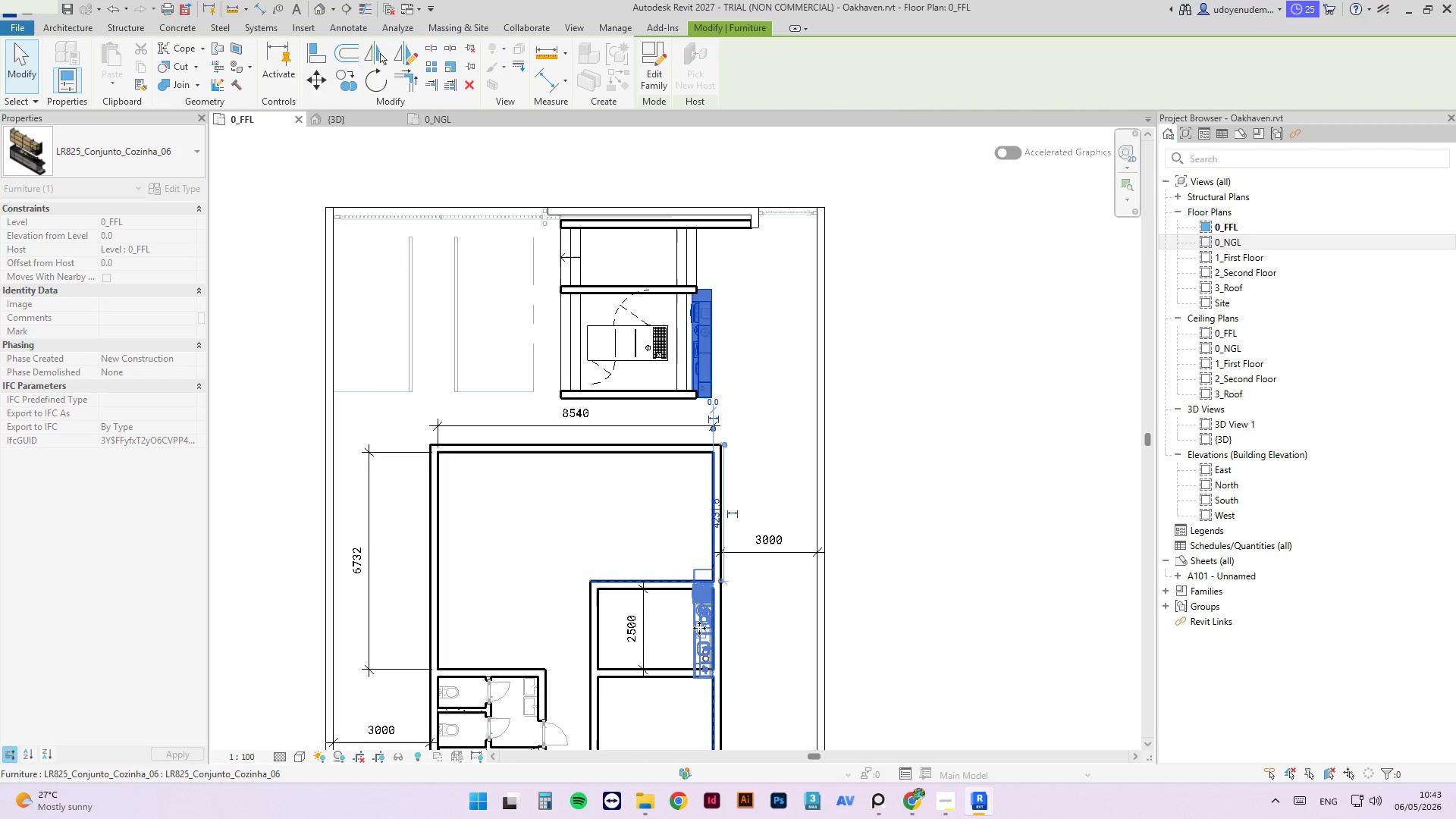 
scroll: coordinate [710, 610], scroll_direction: up, amount: 8.0
 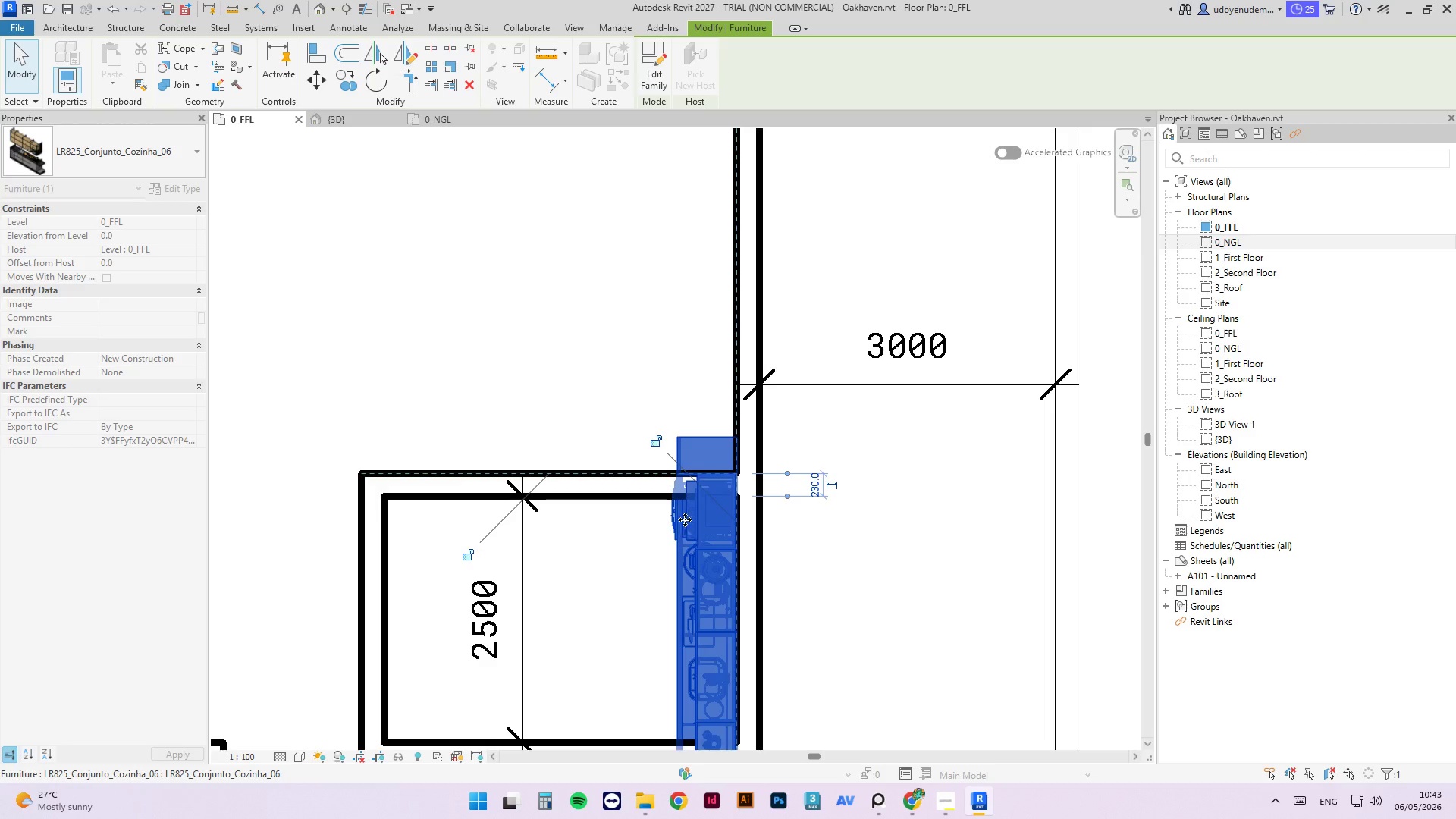 
scroll: coordinate [643, 417], scroll_direction: down, amount: 3.0
 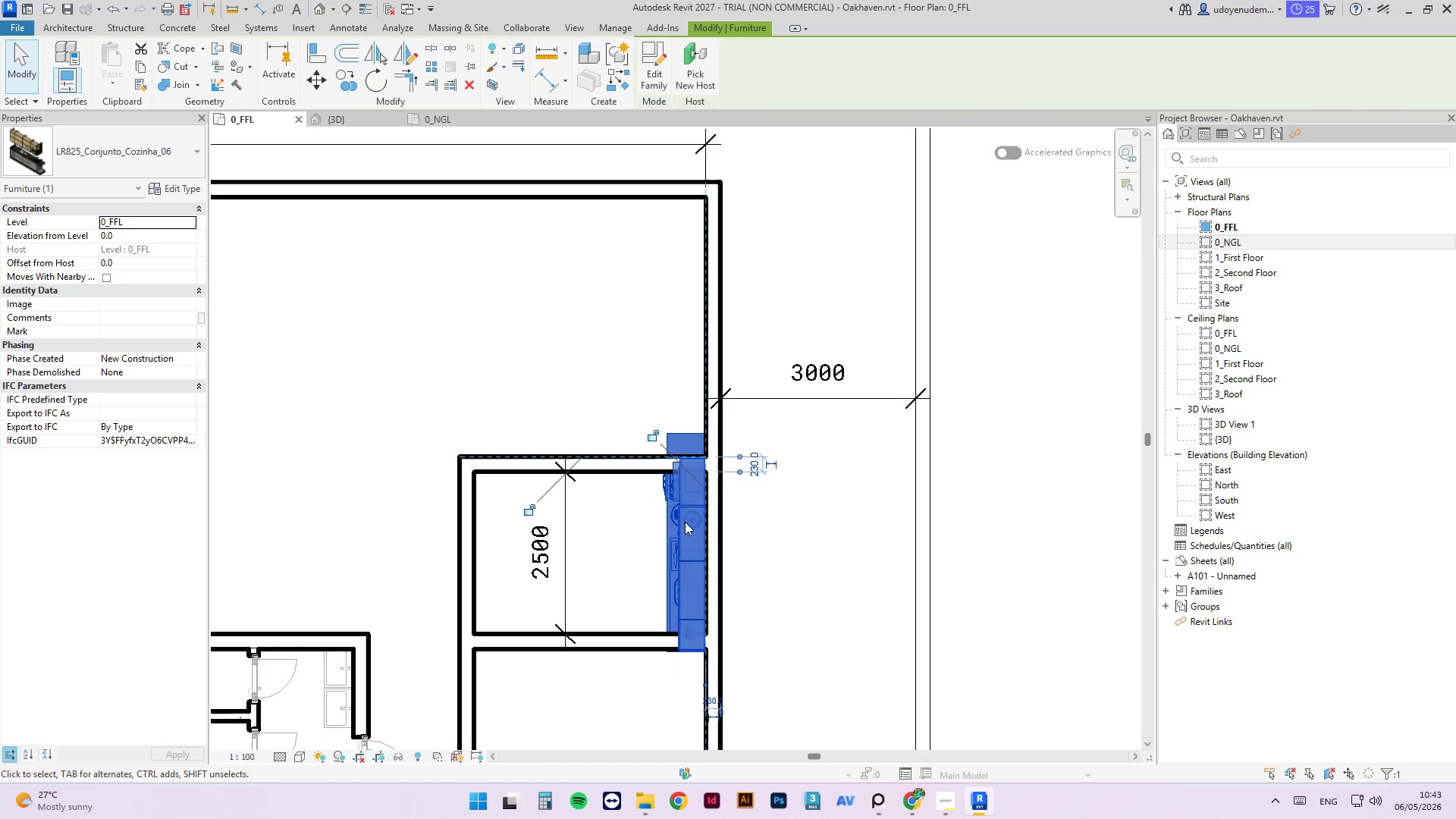 
left_click_drag(start_coordinate=[683, 516], to_coordinate=[580, 497])
 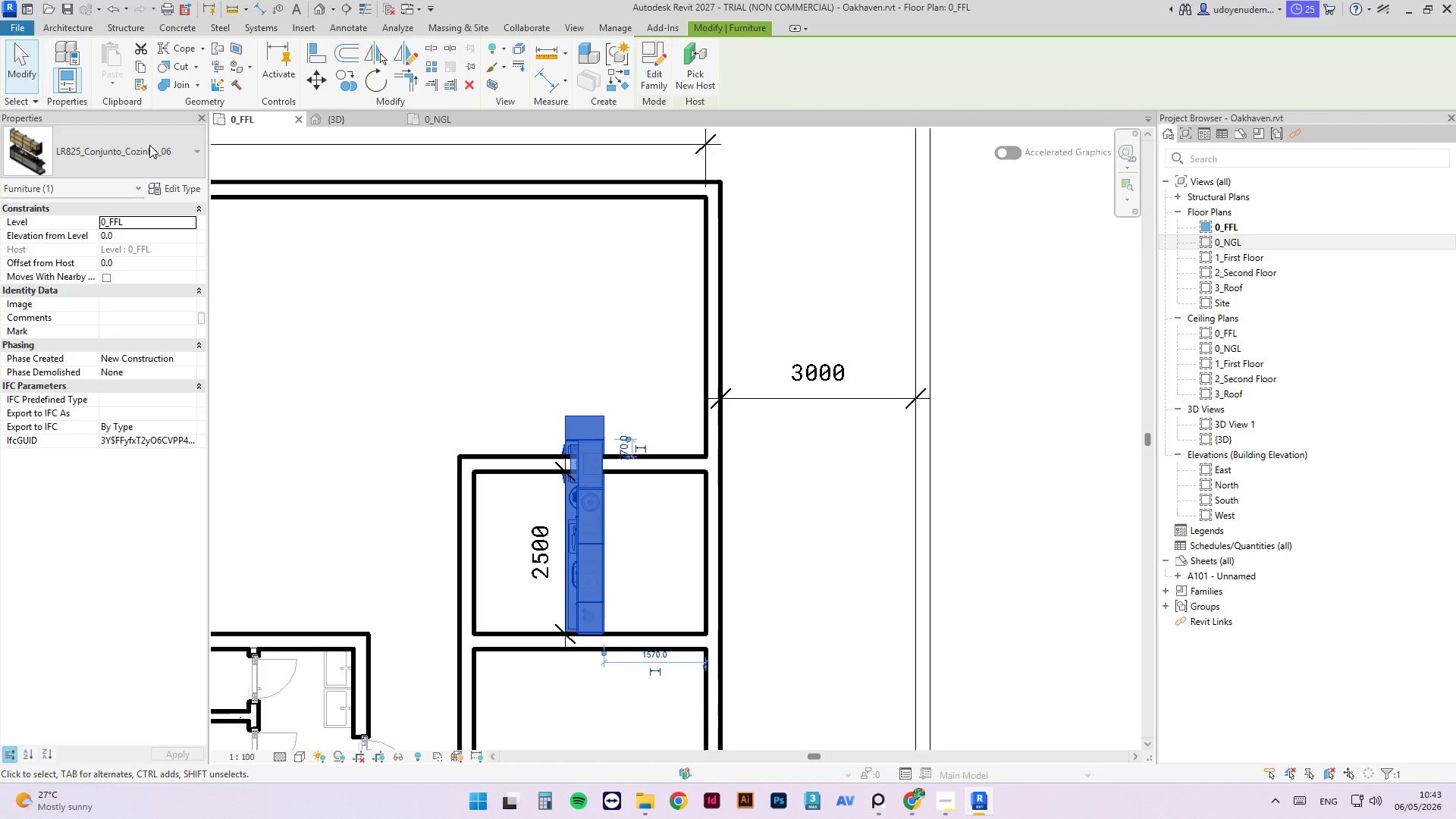 
left_click([143, 149])
 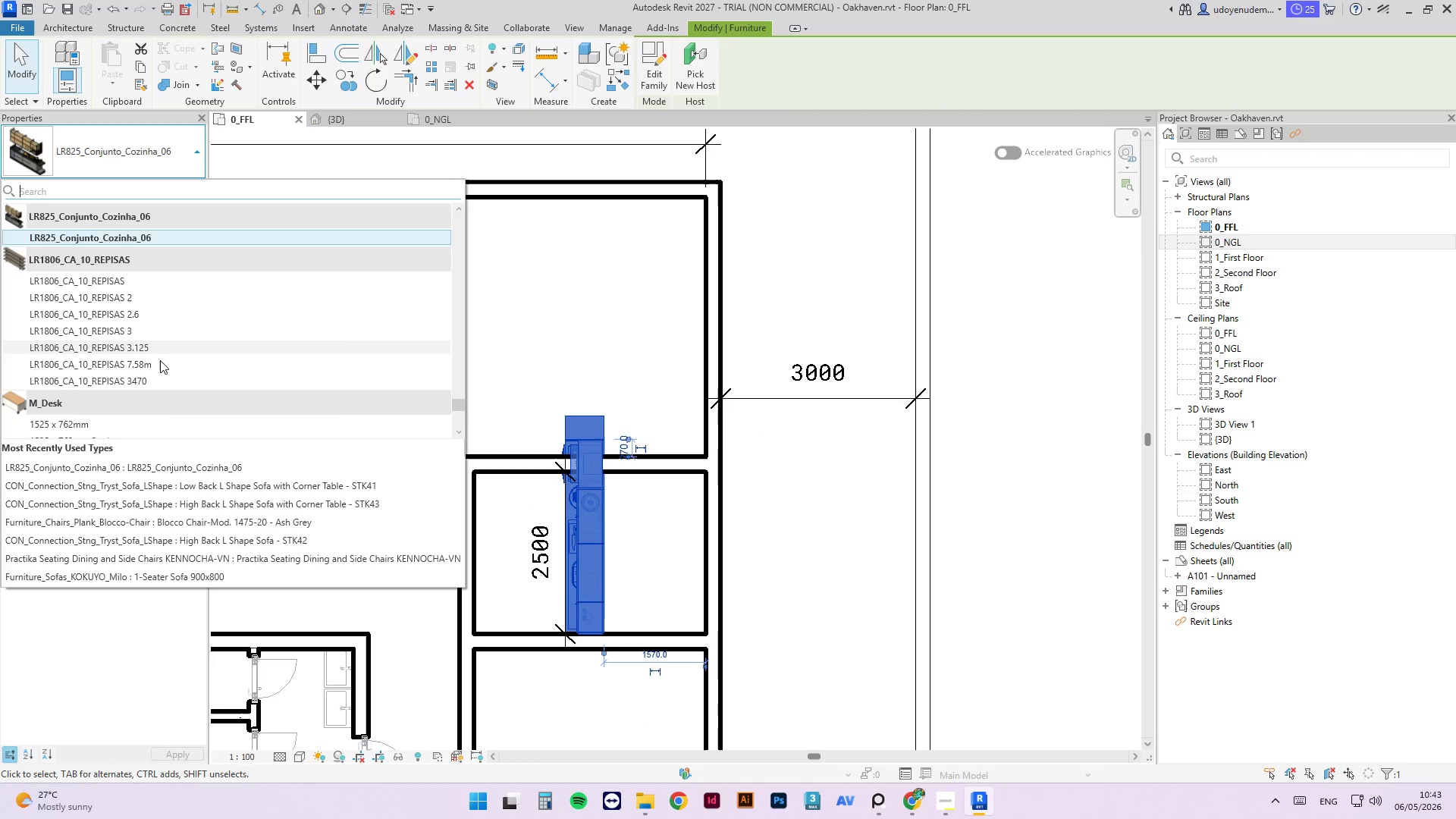 
scroll: coordinate [162, 366], scroll_direction: none, amount: 0.0
 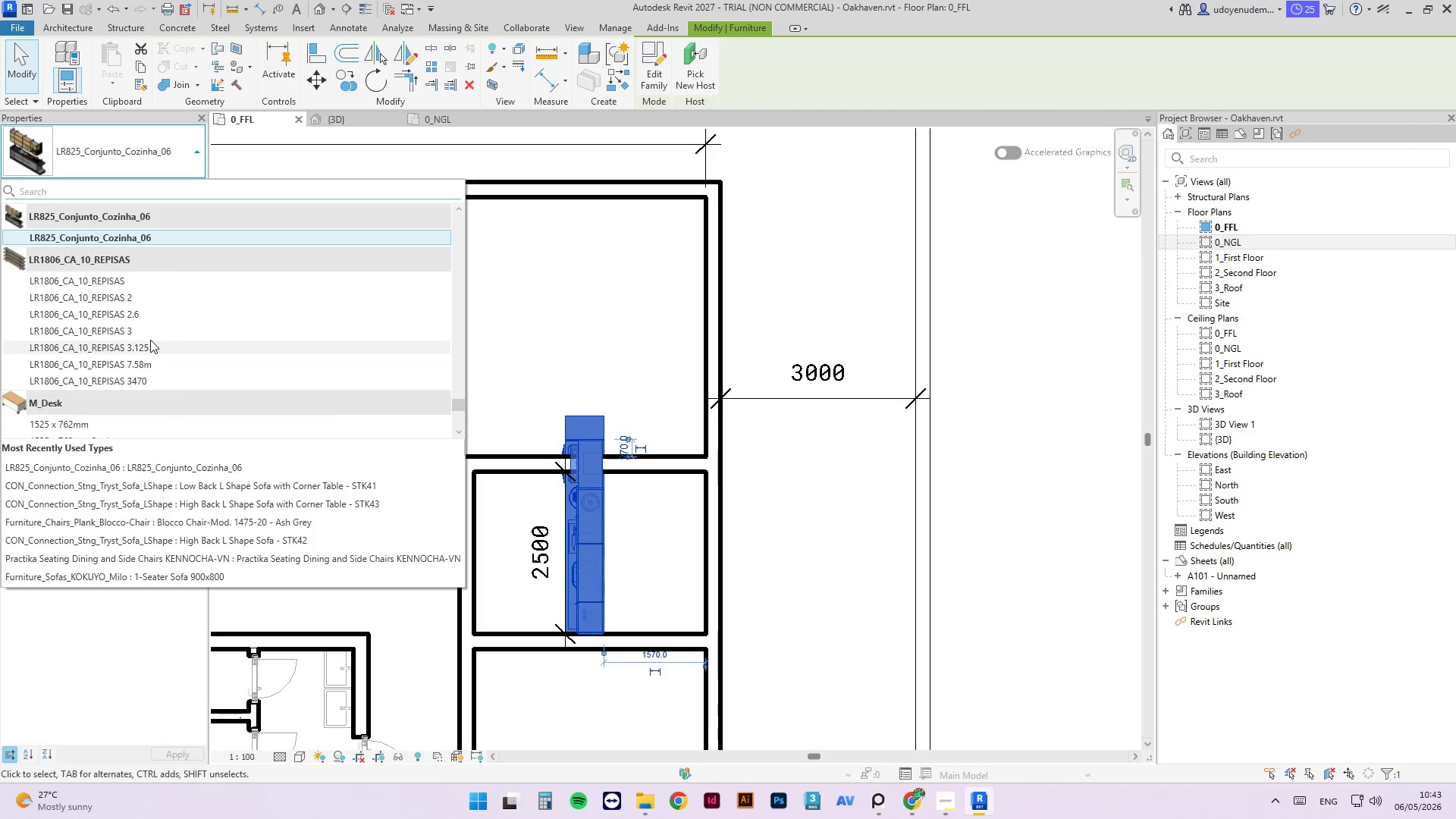 
scroll: coordinate [88, 243], scroll_direction: up, amount: 1.0
 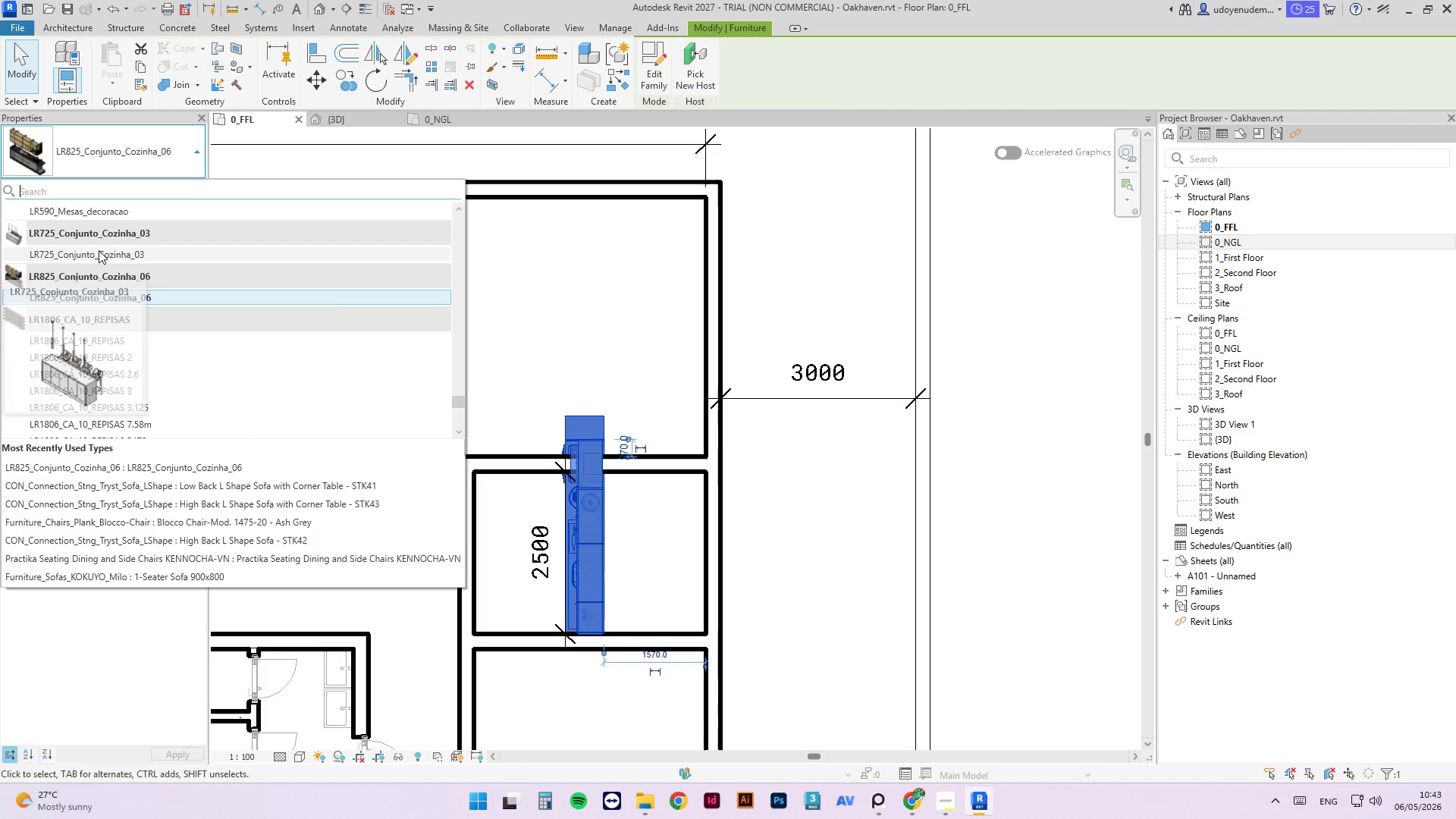 
mouse_move([196, 322])
 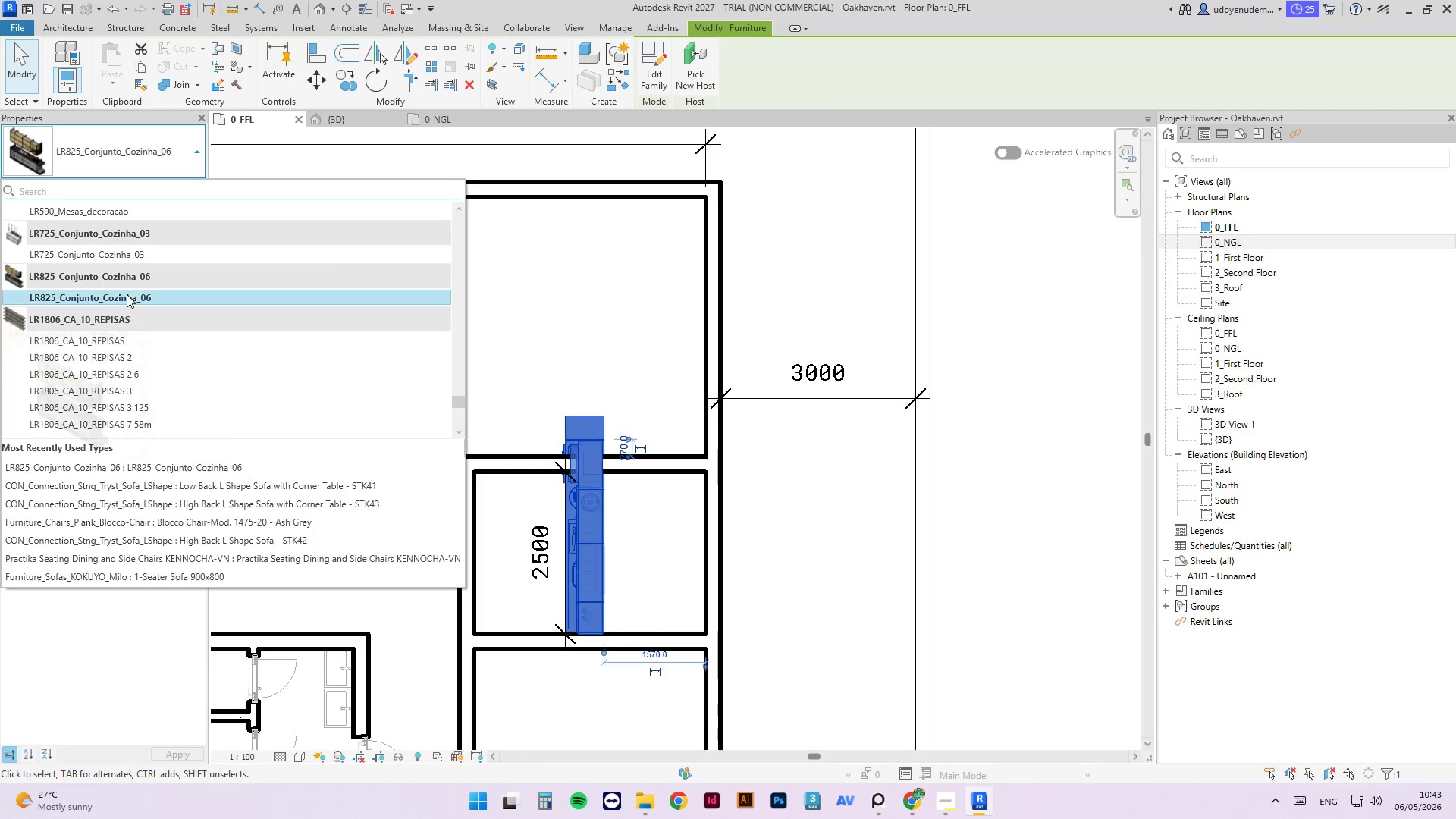 
scroll: coordinate [234, 340], scroll_direction: down, amount: 13.0
 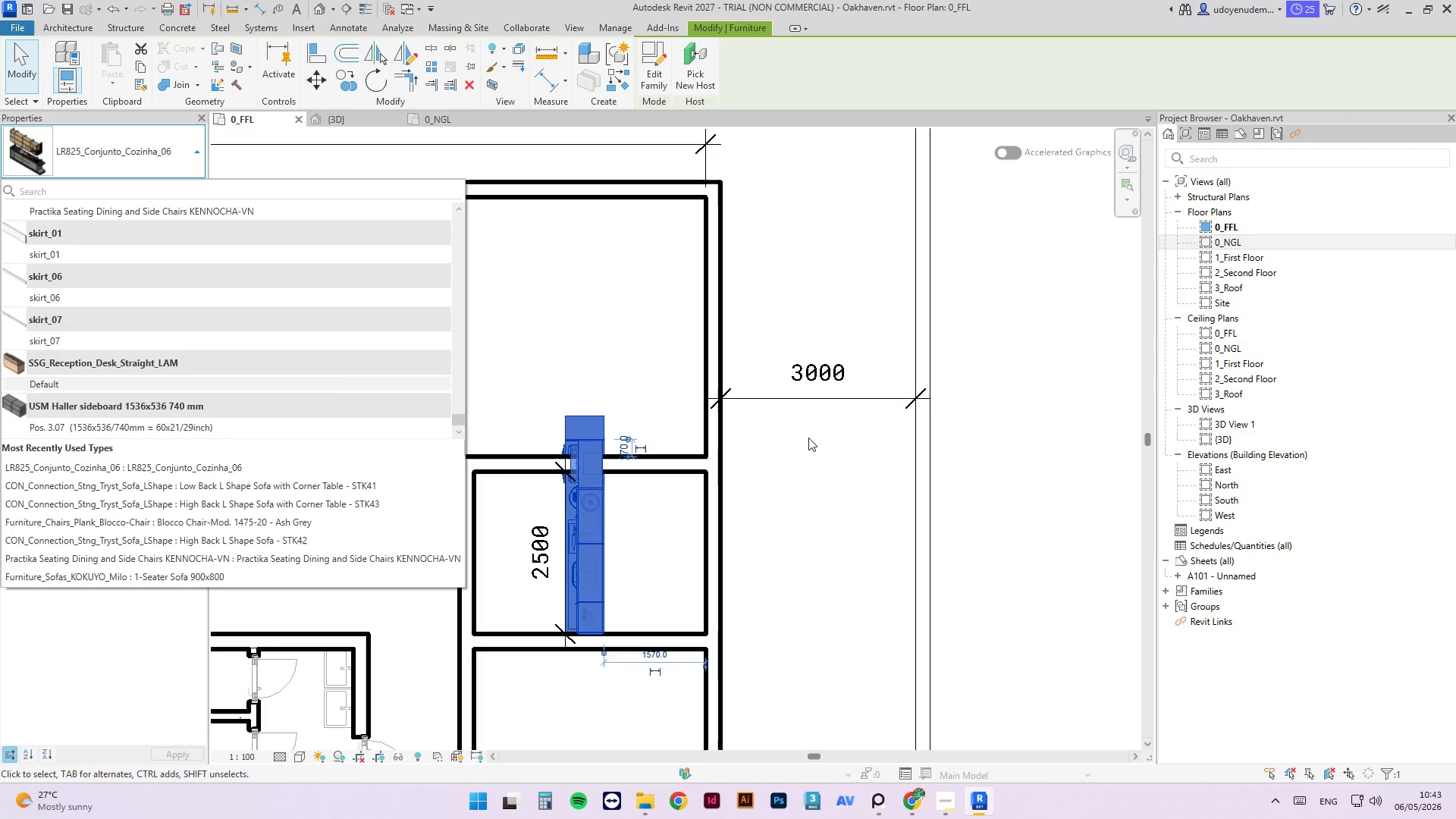 
left_click([870, 508])
 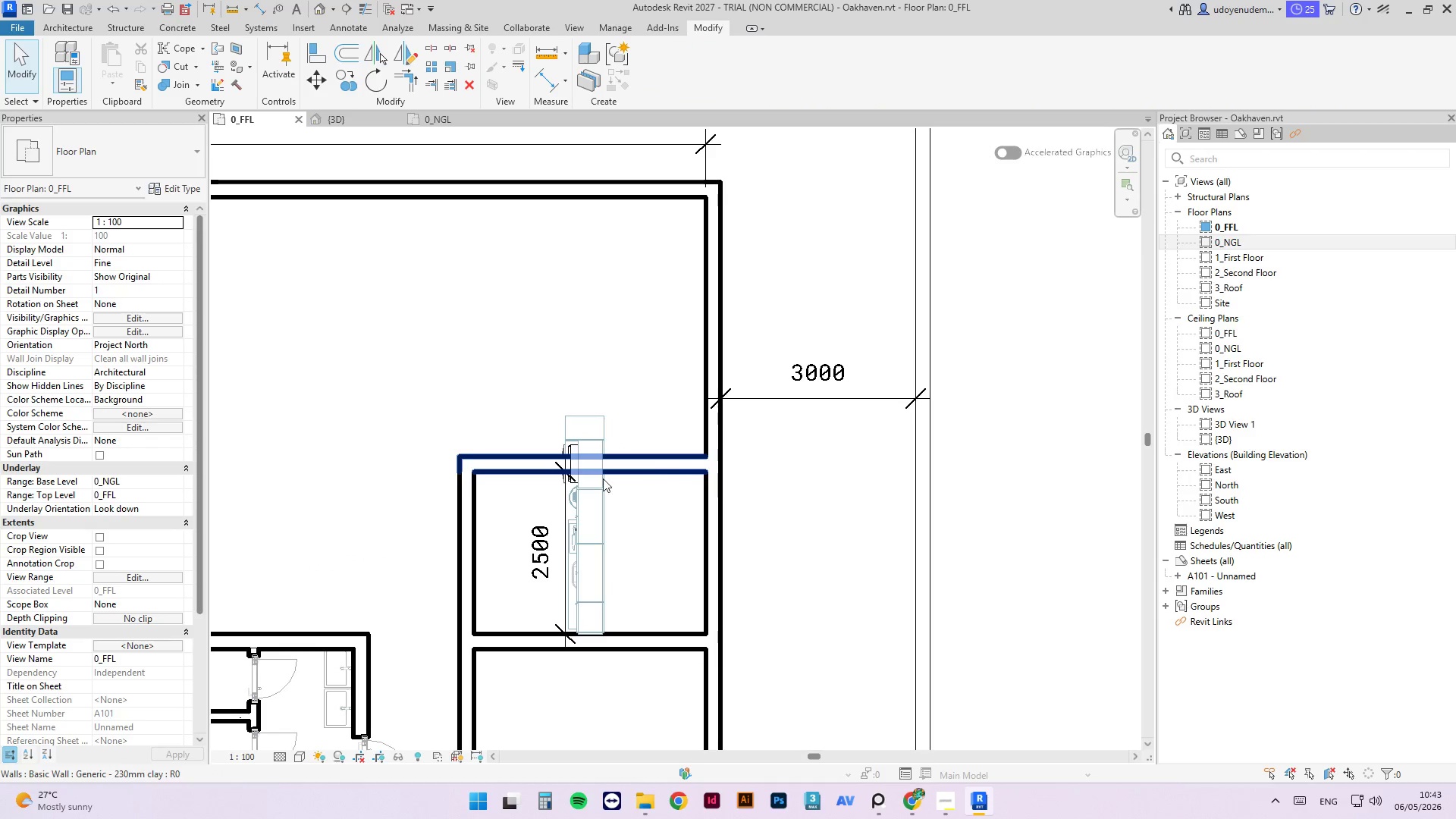 
left_click([601, 479])
 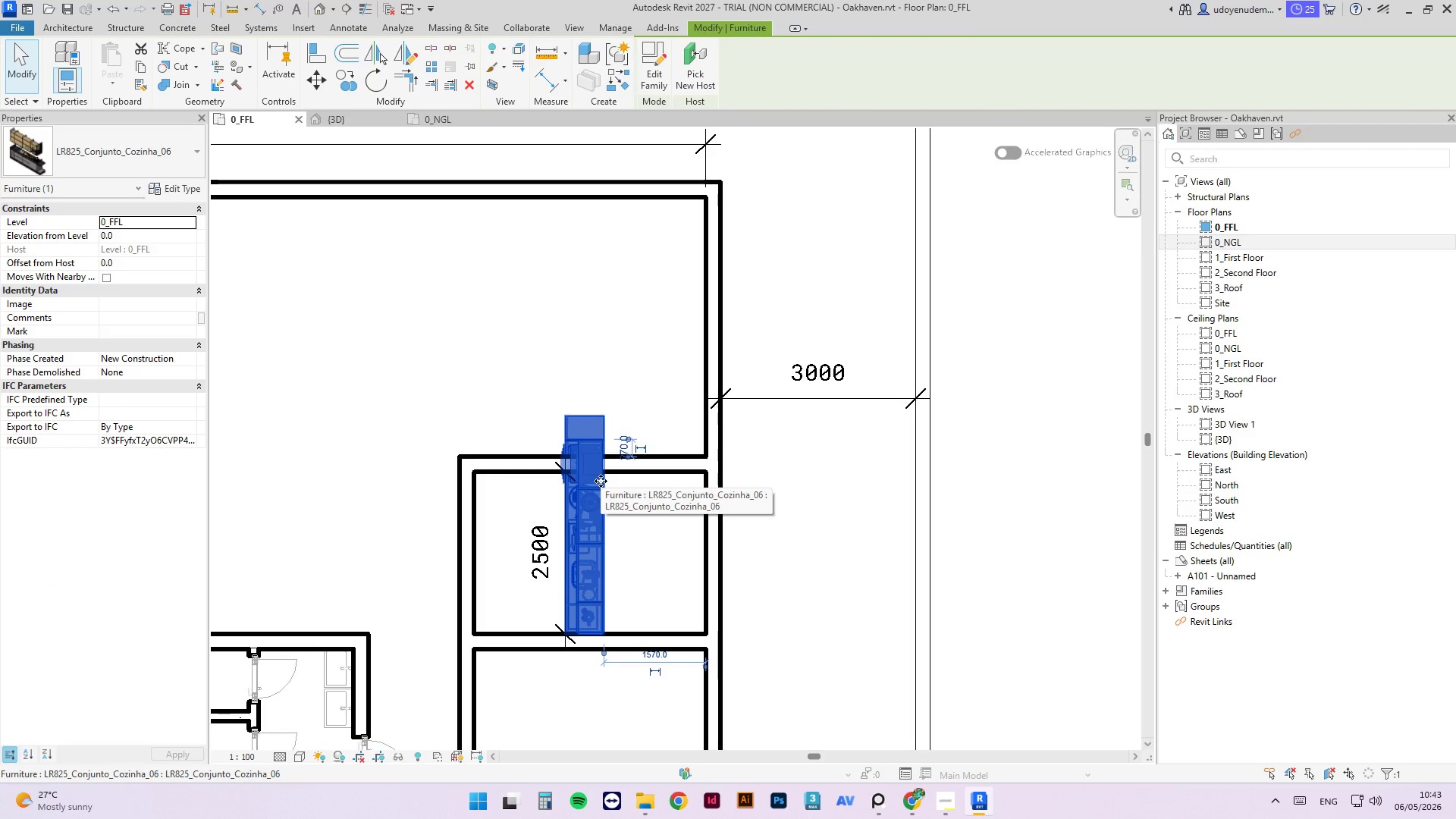 
type(RO)
 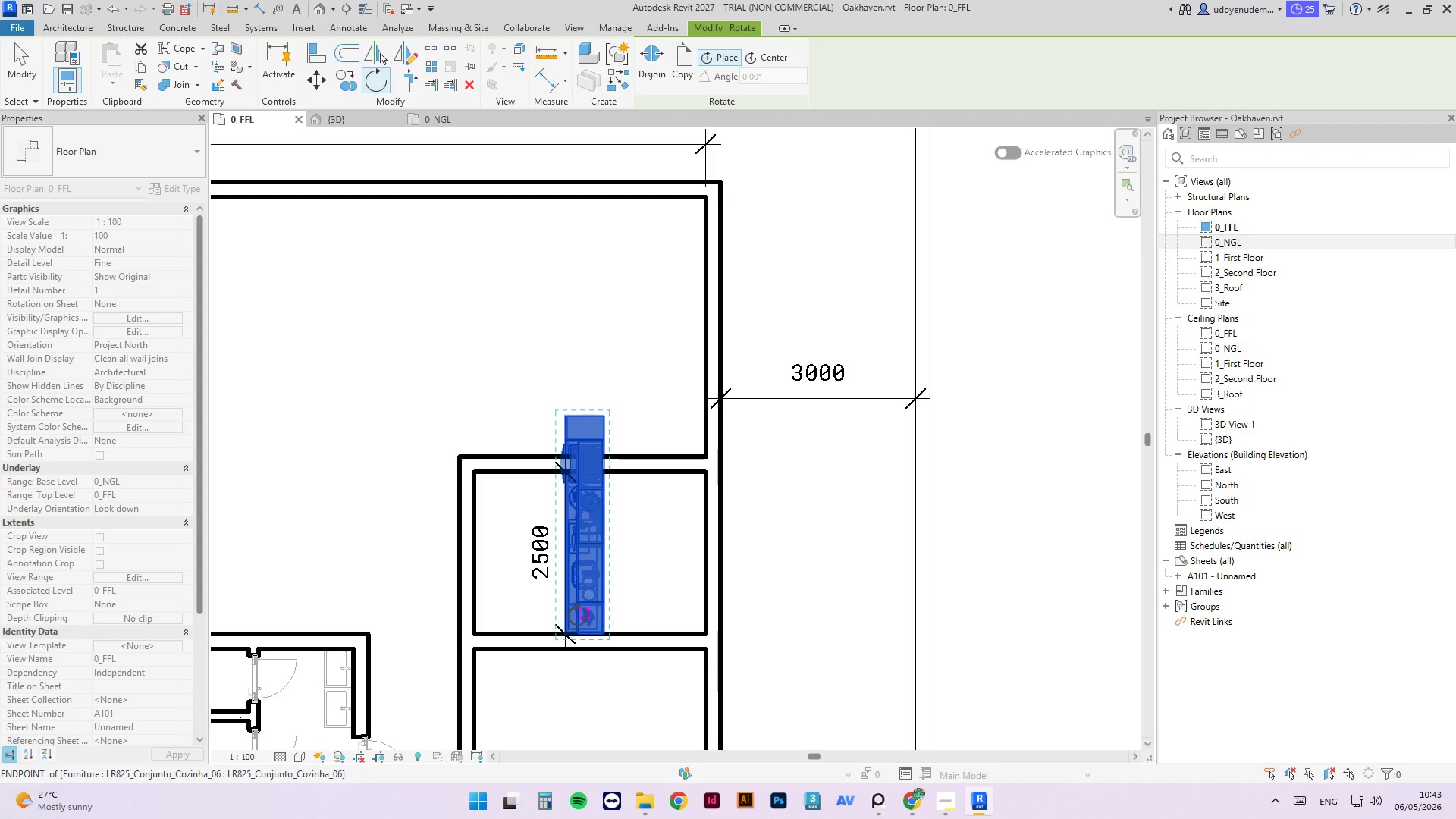 
scroll: coordinate [607, 652], scroll_direction: up, amount: 6.0
 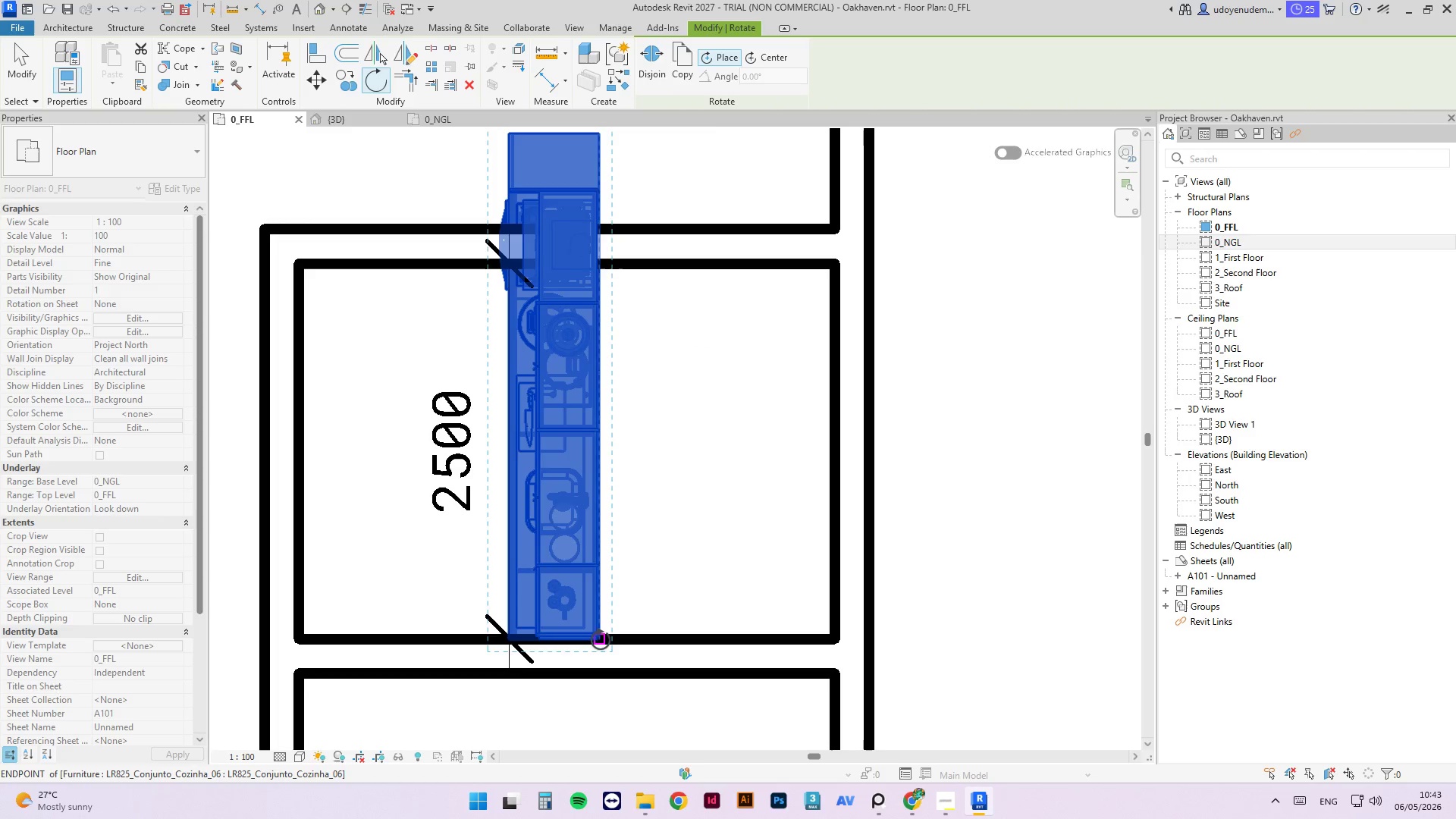 
left_click([601, 639])
 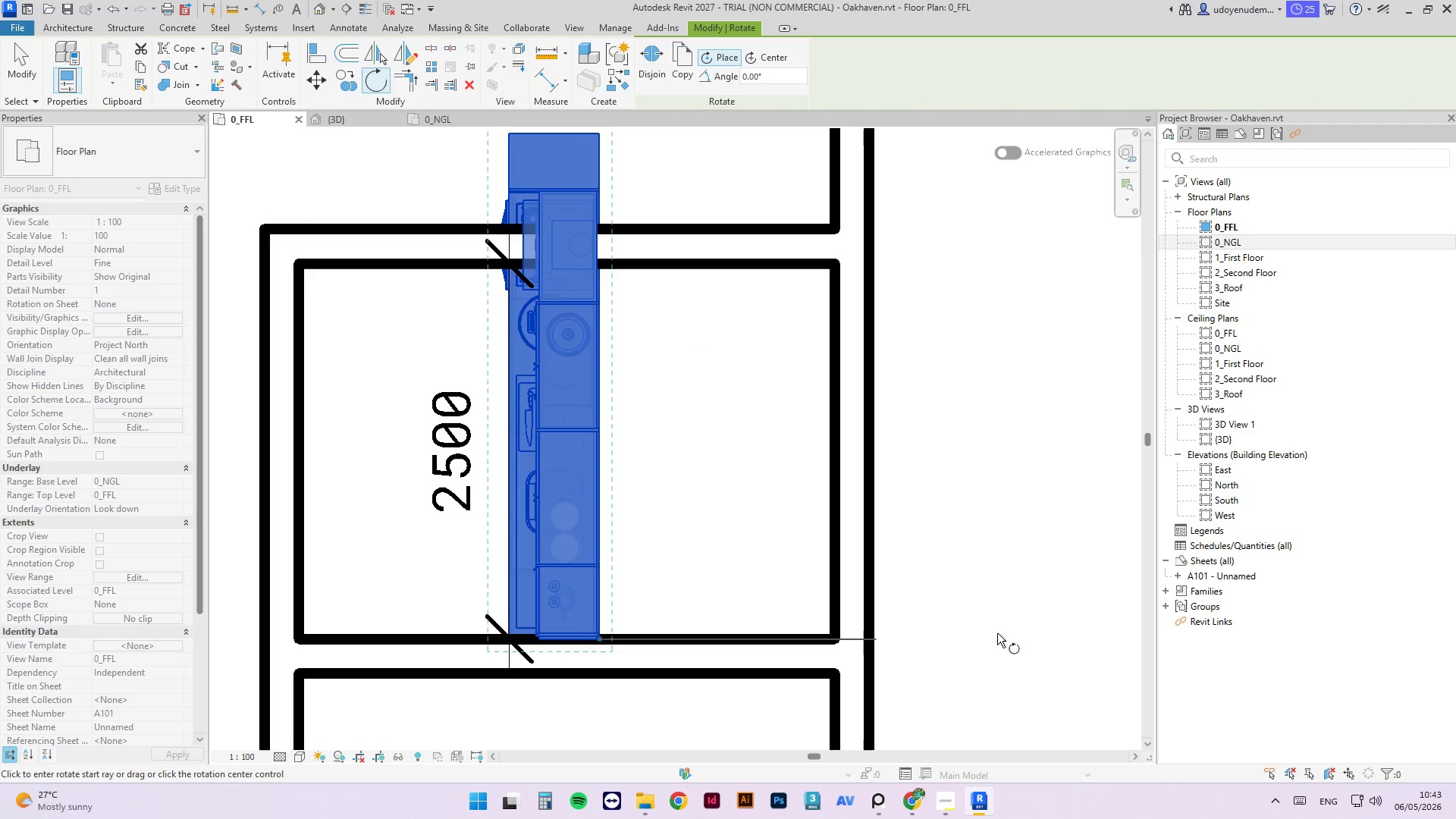 
left_click([1002, 629])
 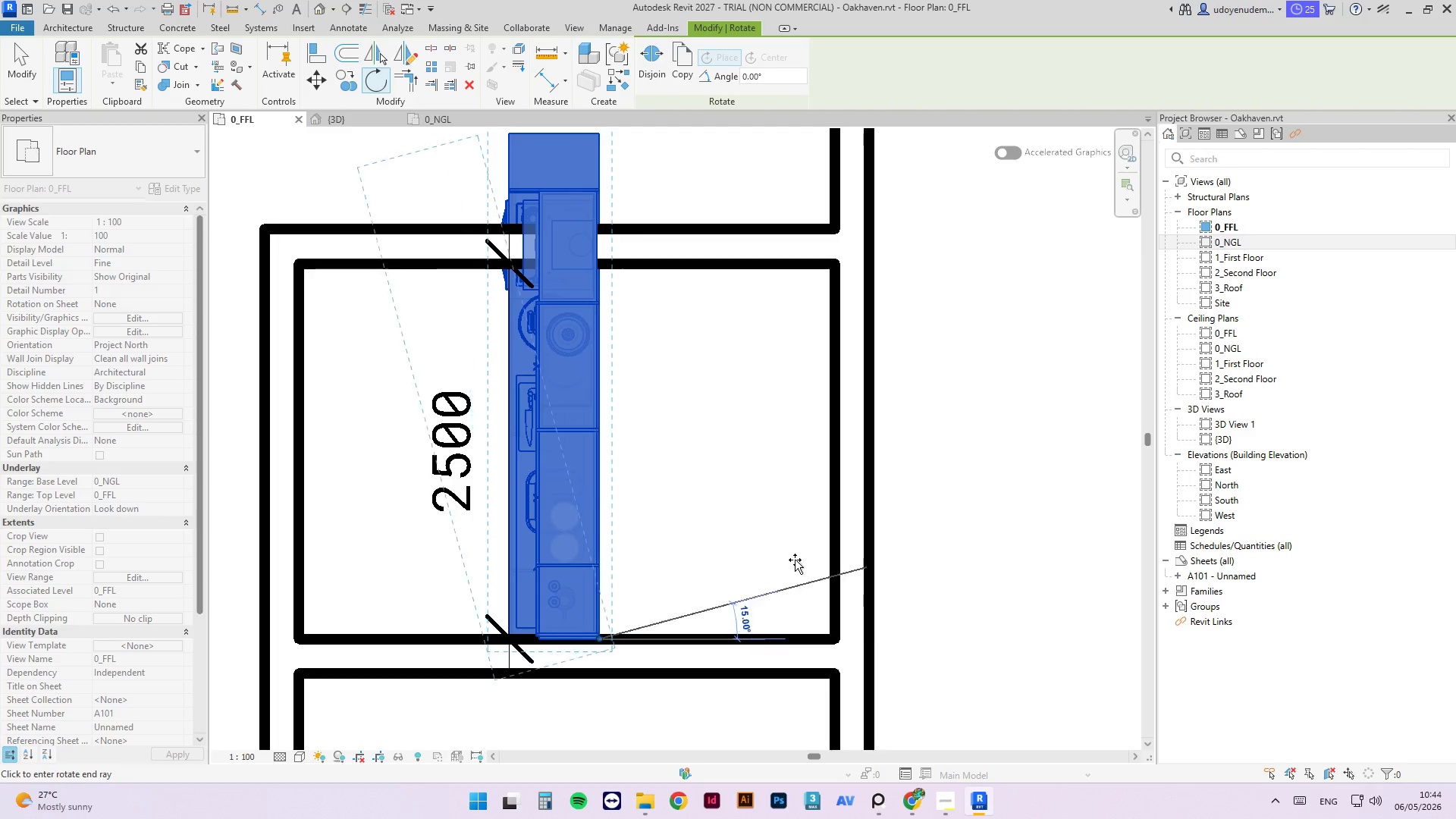 
scroll: coordinate [808, 526], scroll_direction: down, amount: 6.0
 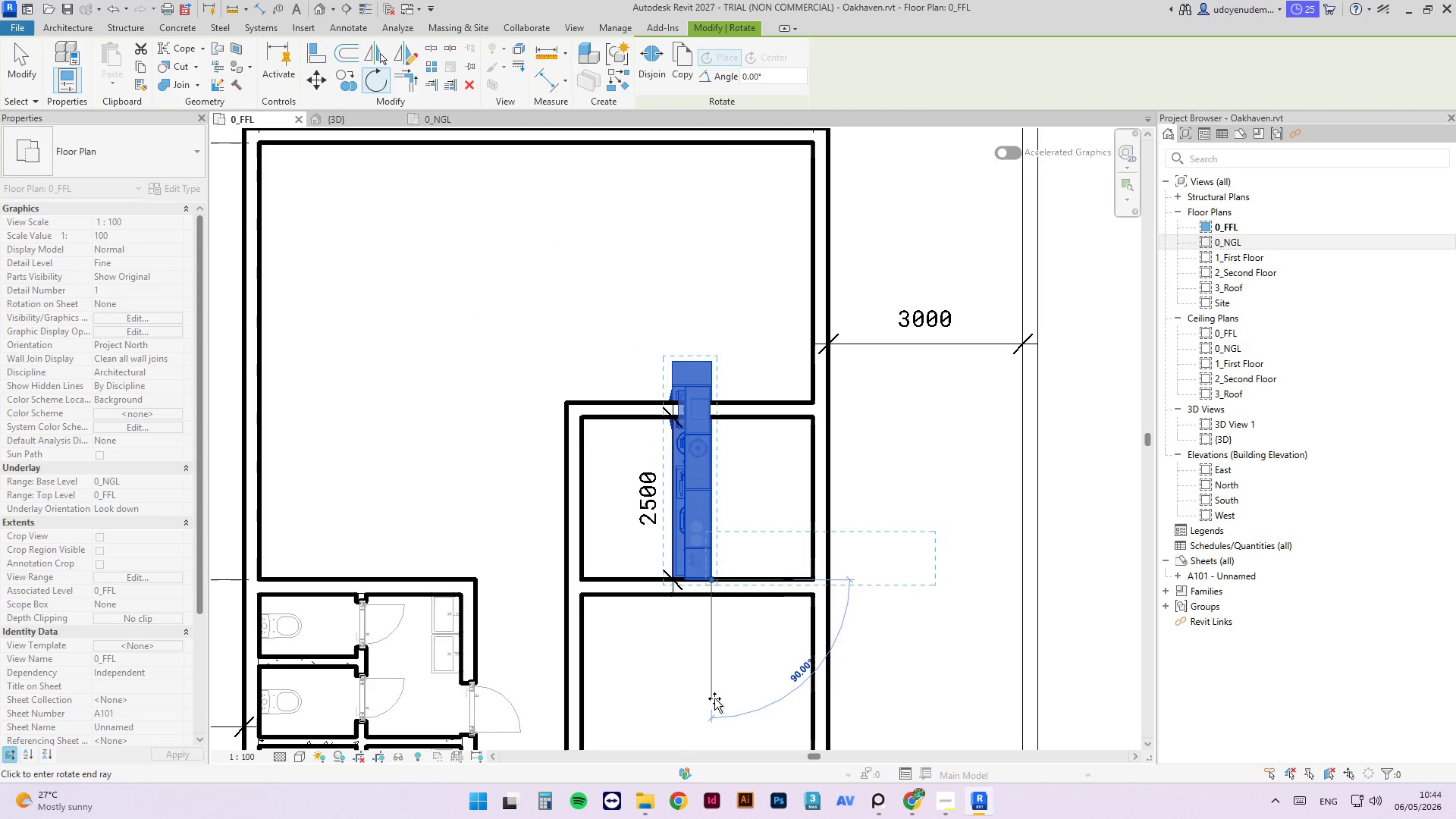 
left_click([714, 698])
 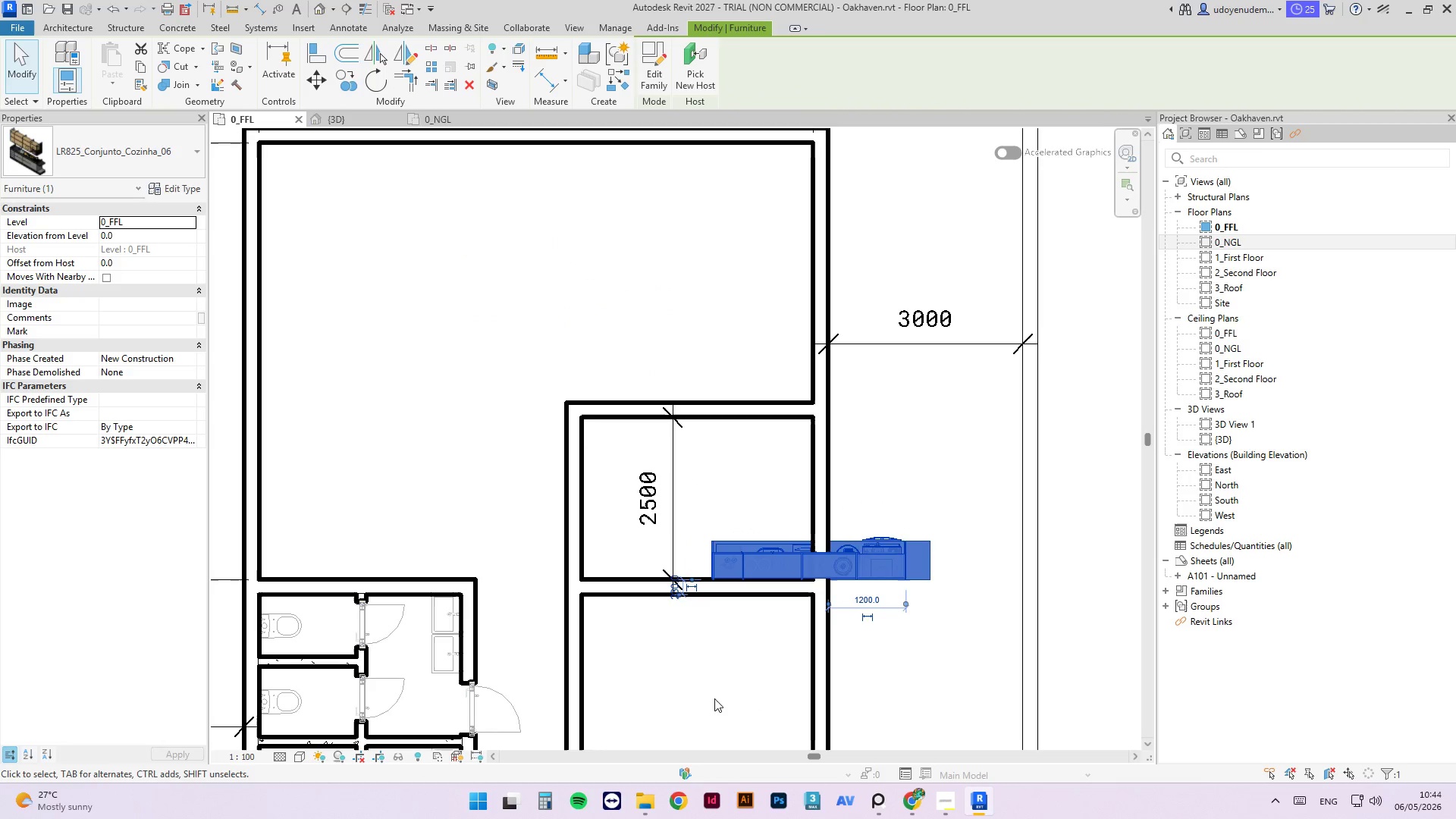 
key(Escape)
 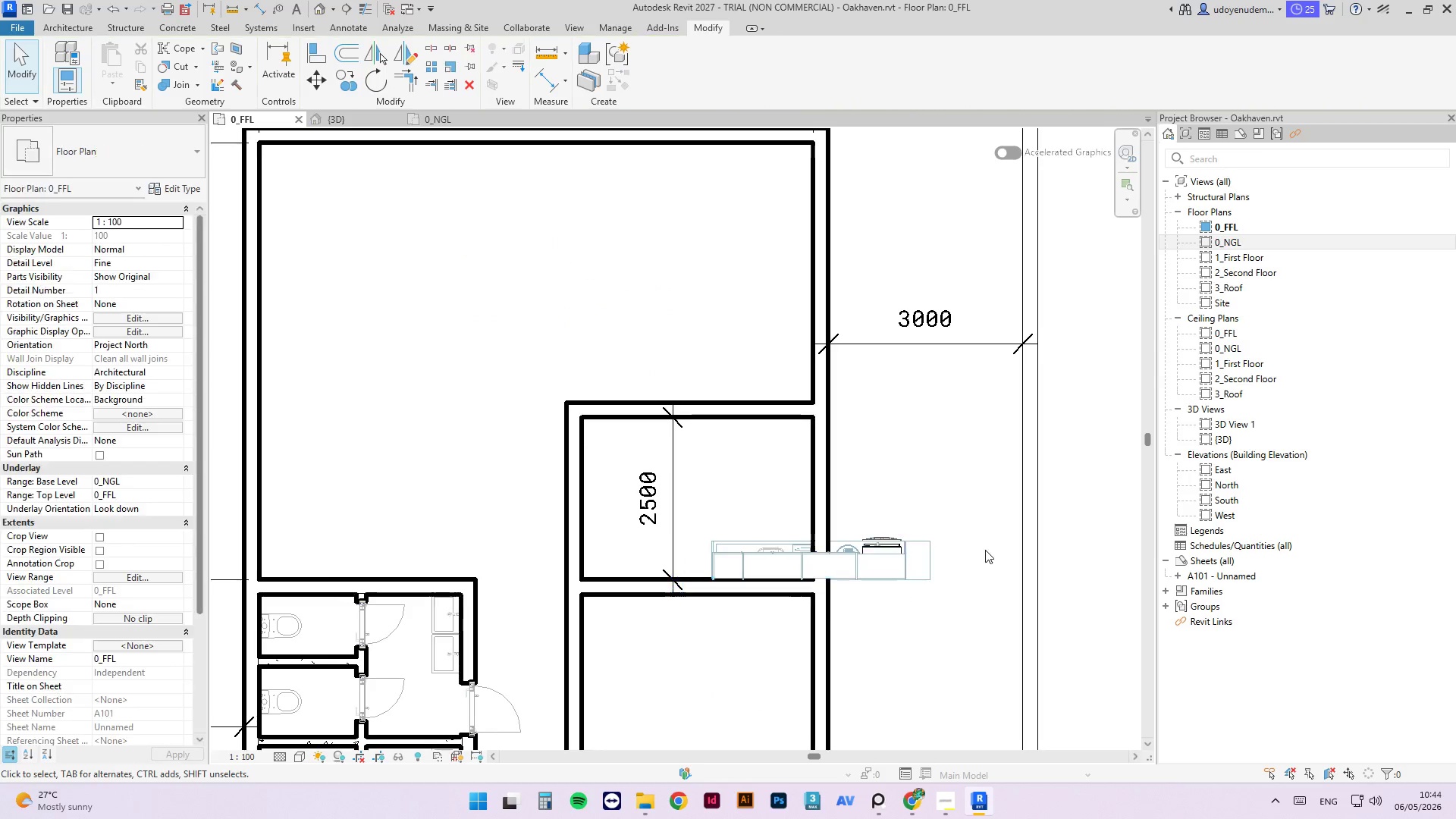 
key(Escape)
 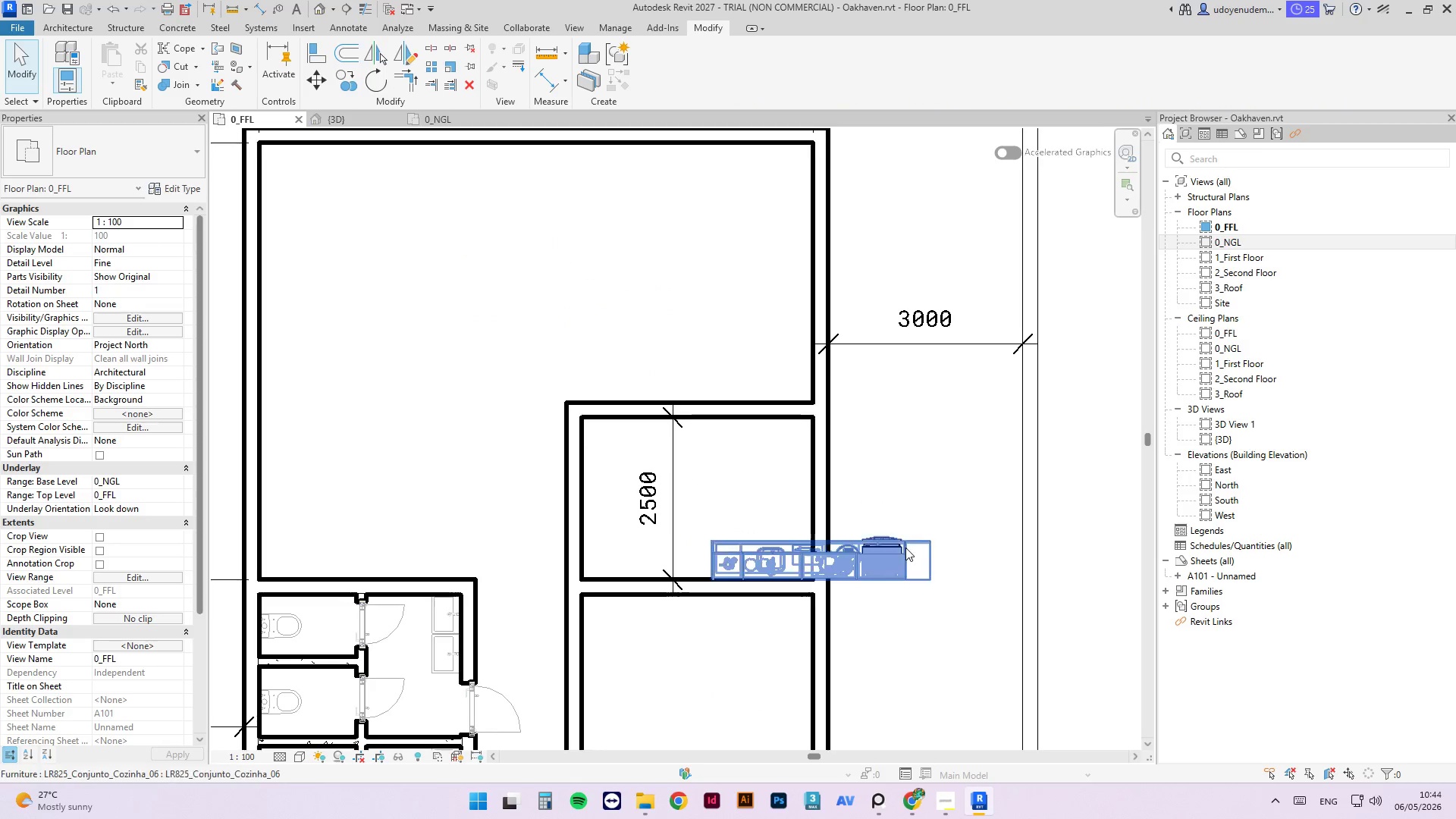 
left_click([905, 548])
 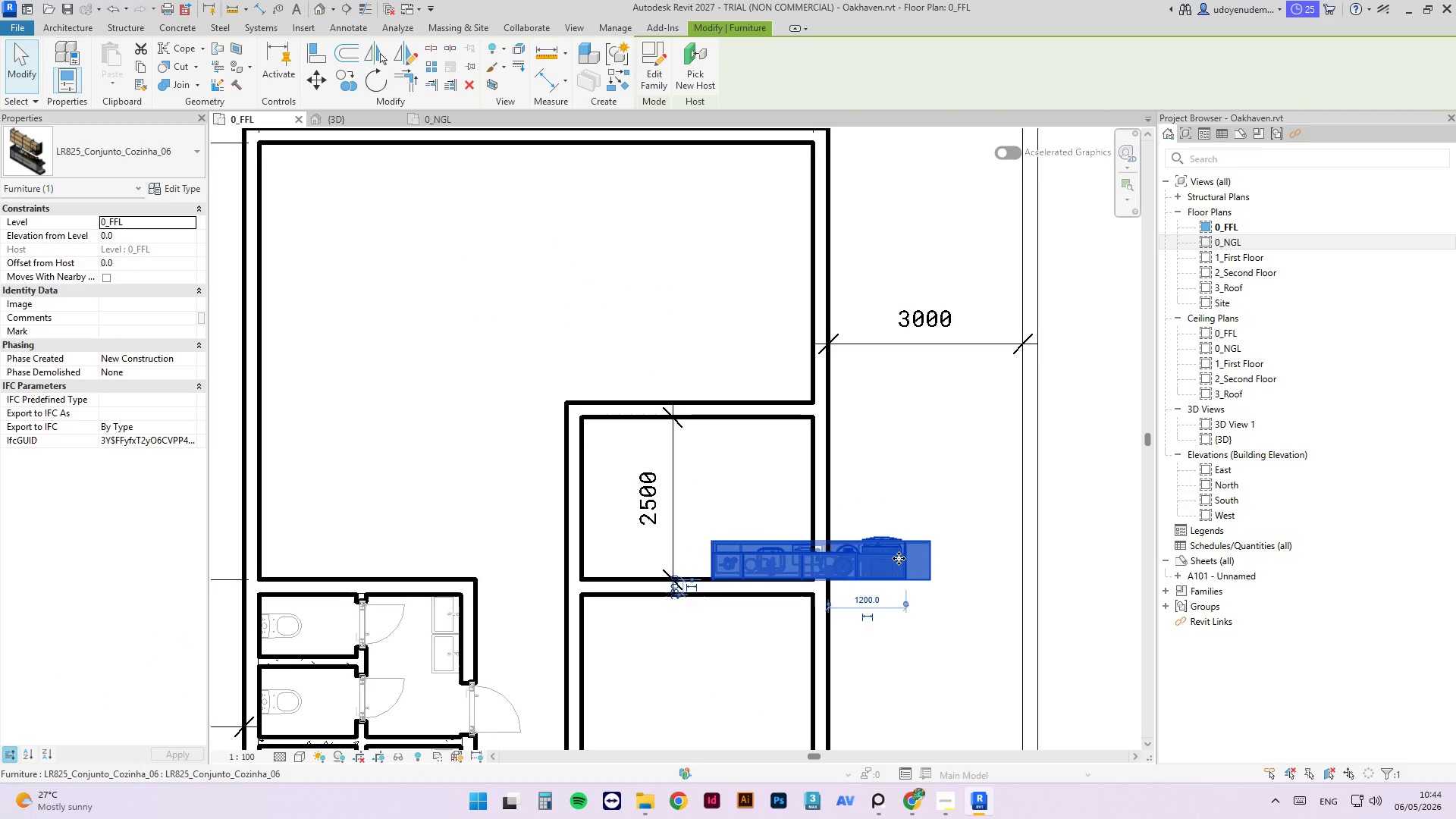 
left_click_drag(start_coordinate=[901, 554], to_coordinate=[778, 548])
 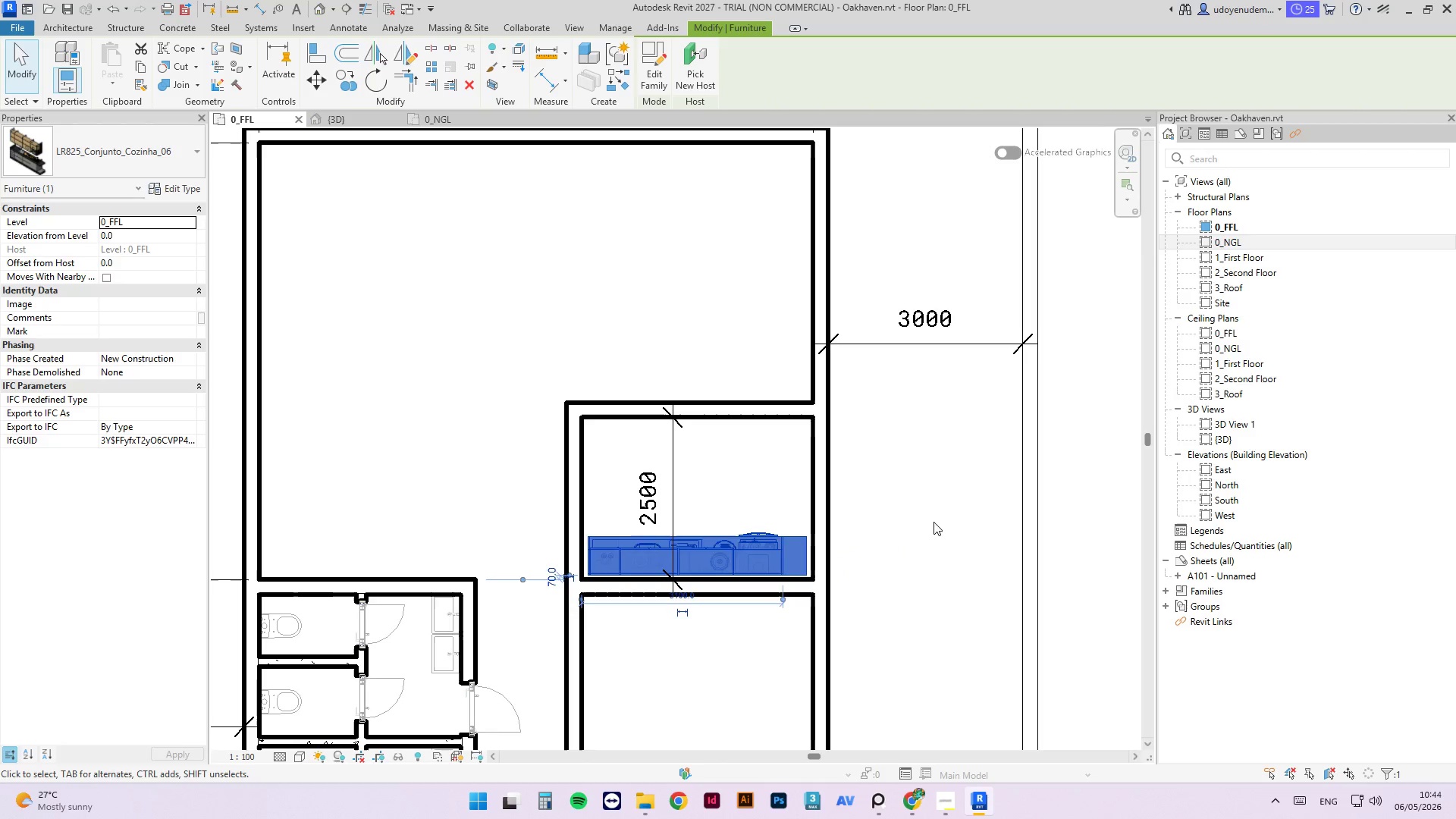 
left_click([934, 520])
 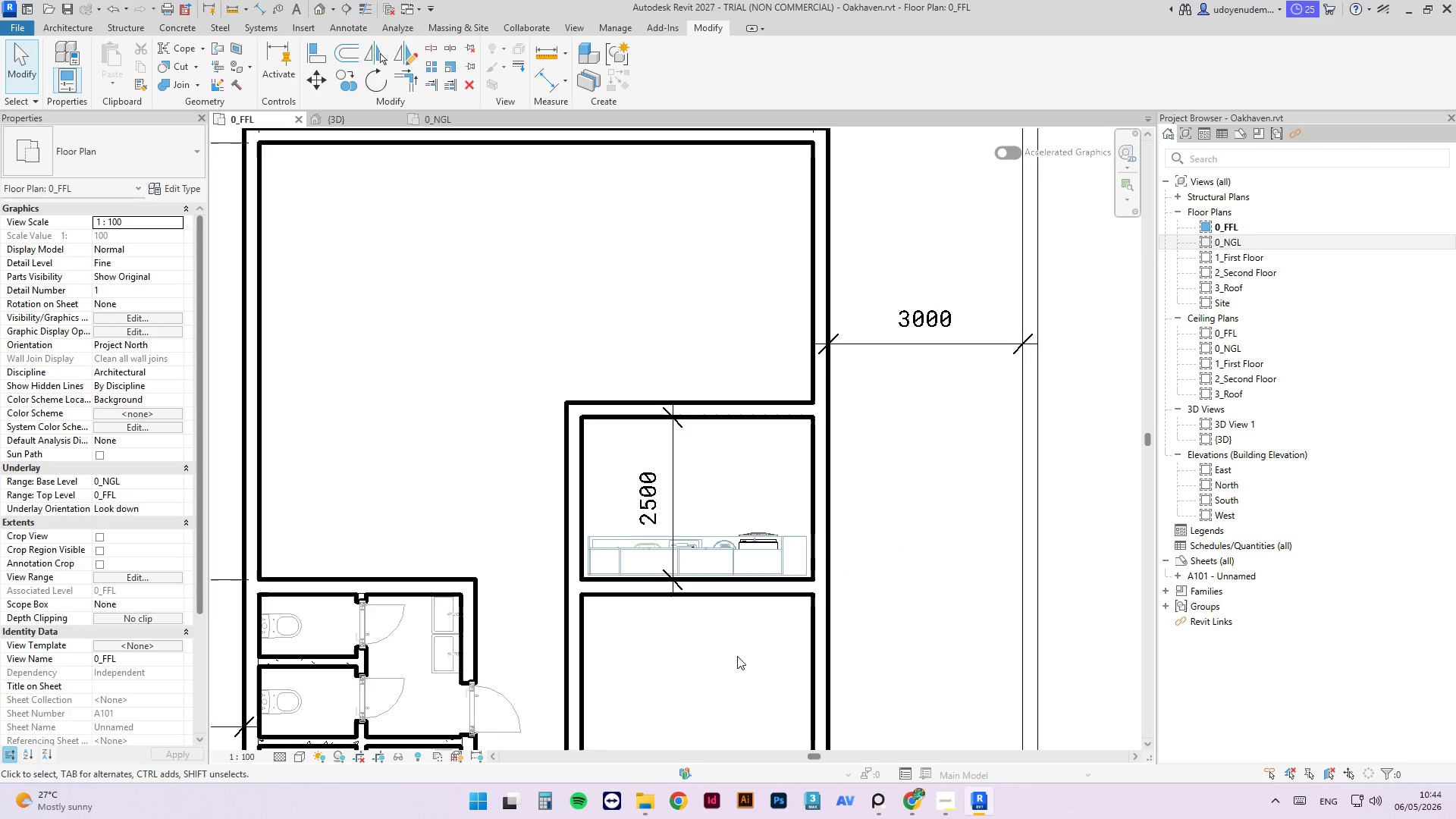 
scroll: coordinate [732, 549], scroll_direction: down, amount: 7.0
 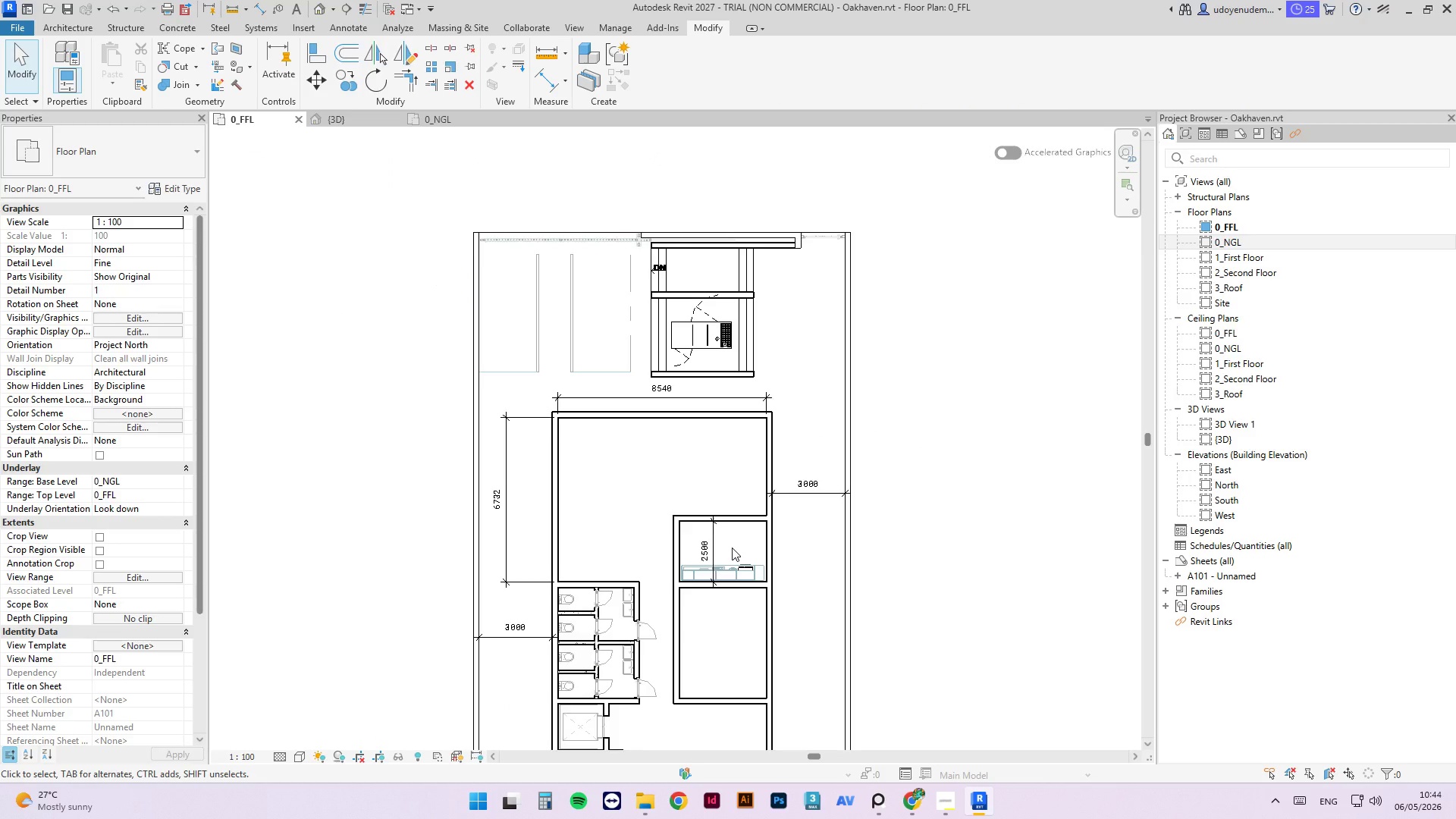 
scroll: coordinate [732, 548], scroll_direction: up, amount: 2.0
 